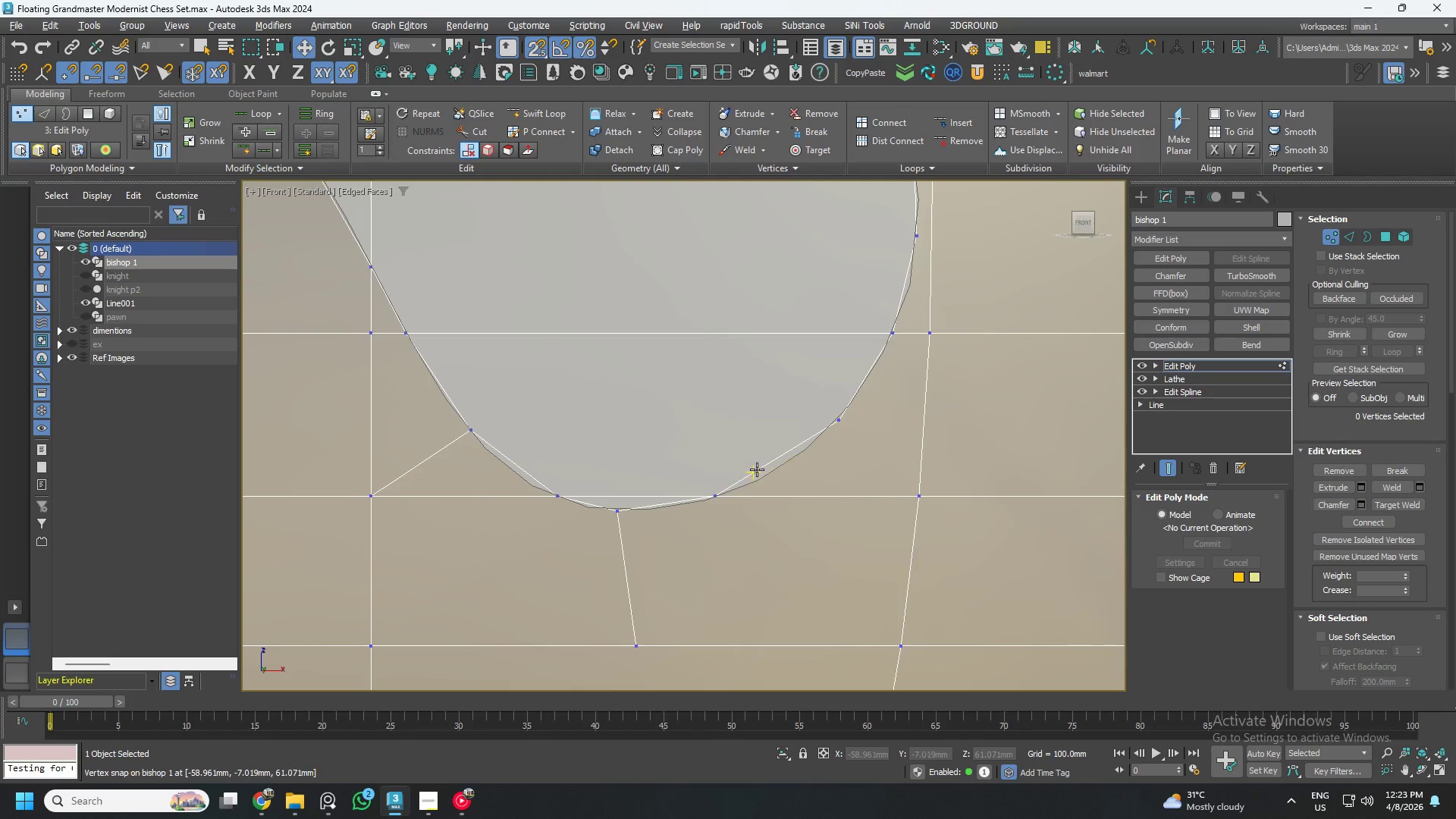 
left_click([757, 469])
 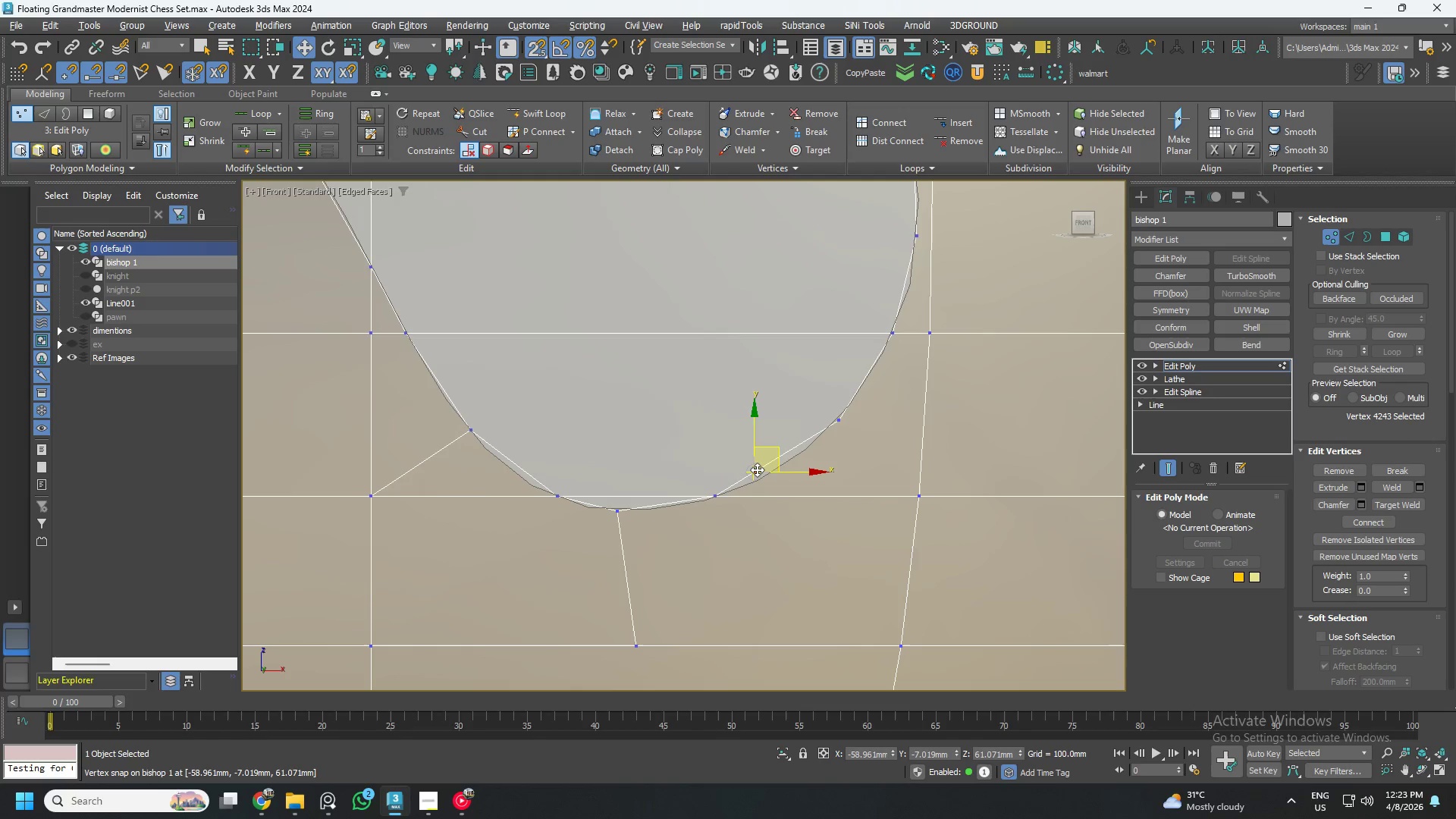 
key(Control+ControlLeft)
 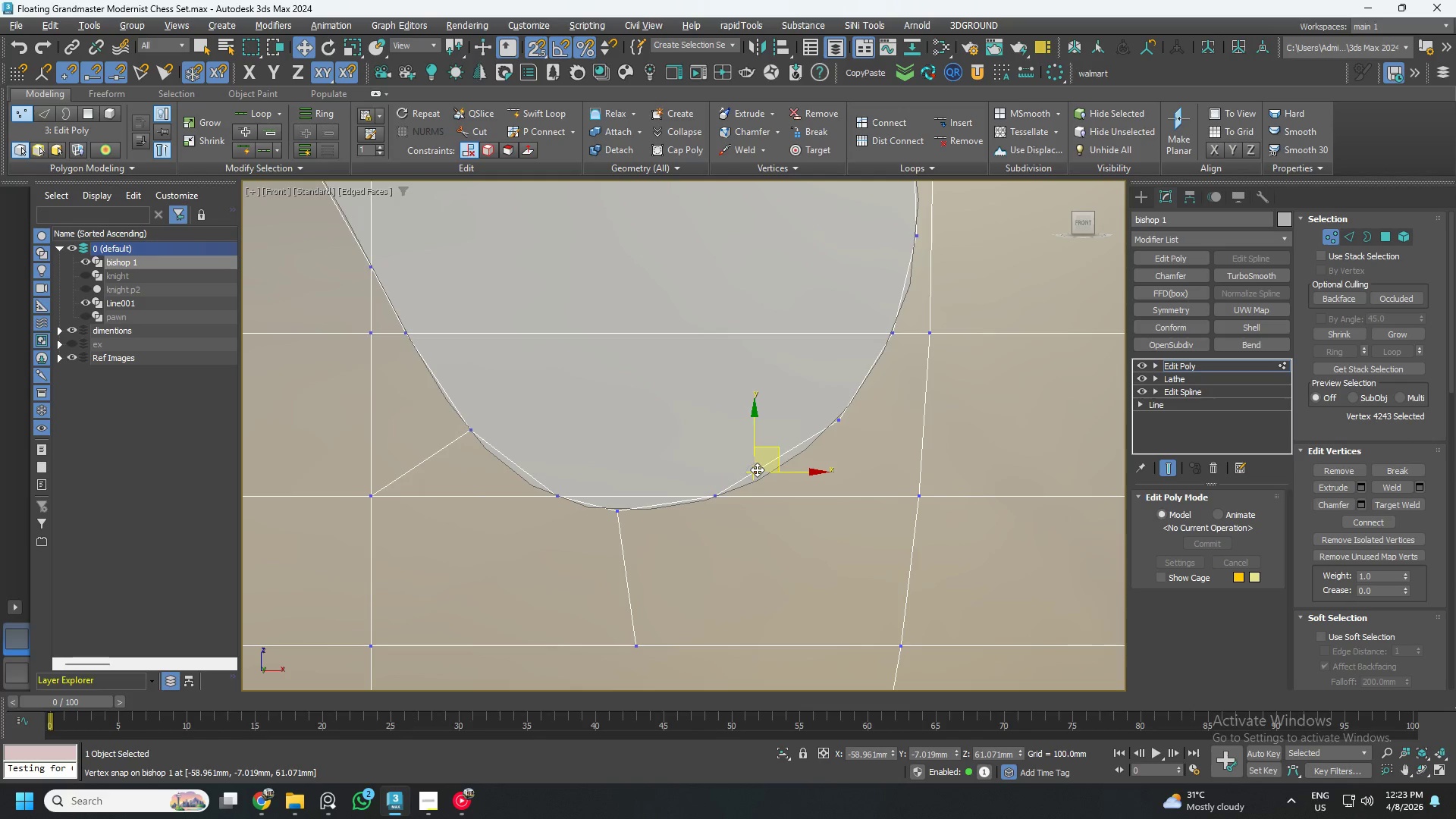 
key(Control+Backspace)
 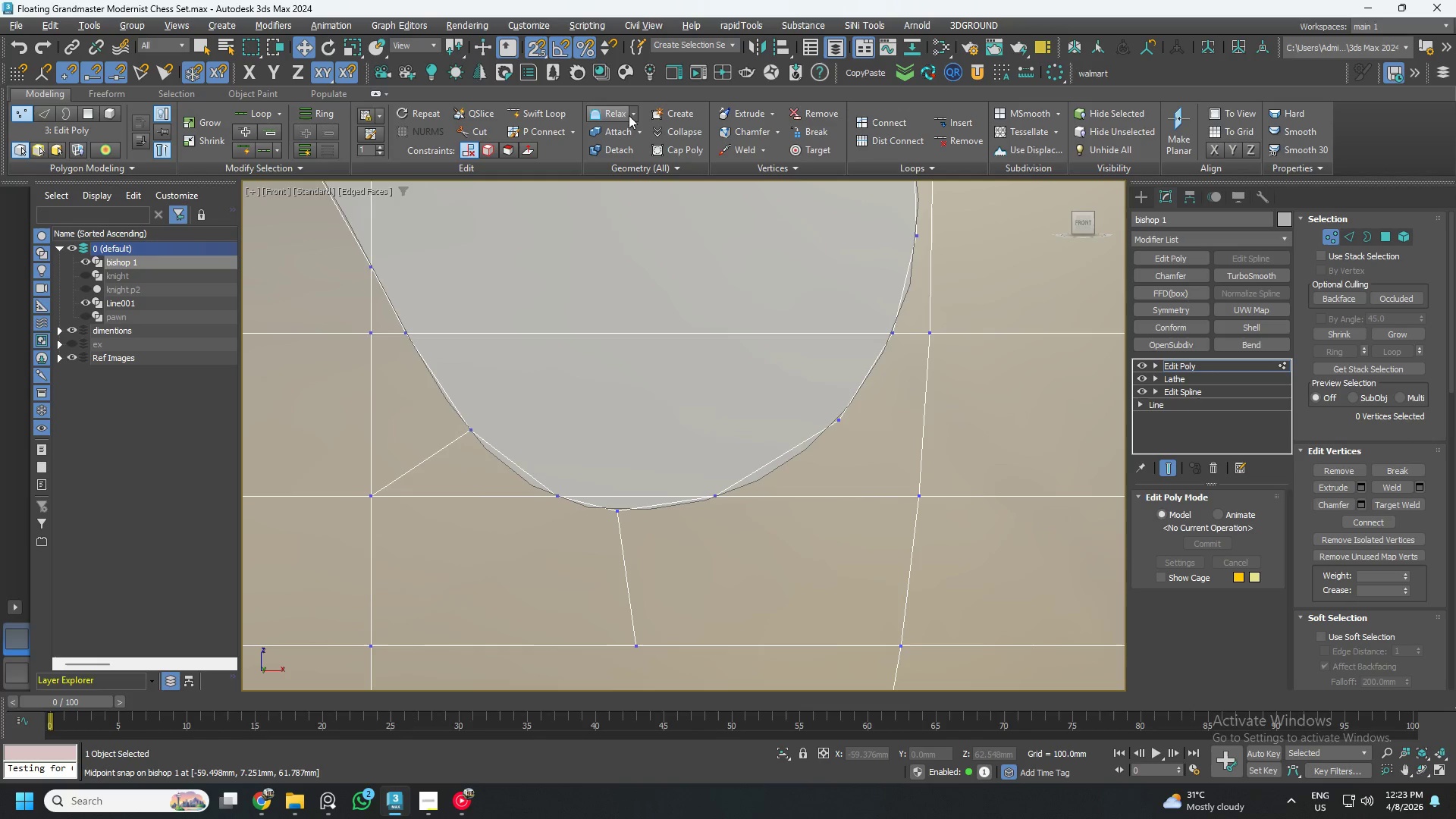 
wait(5.08)
 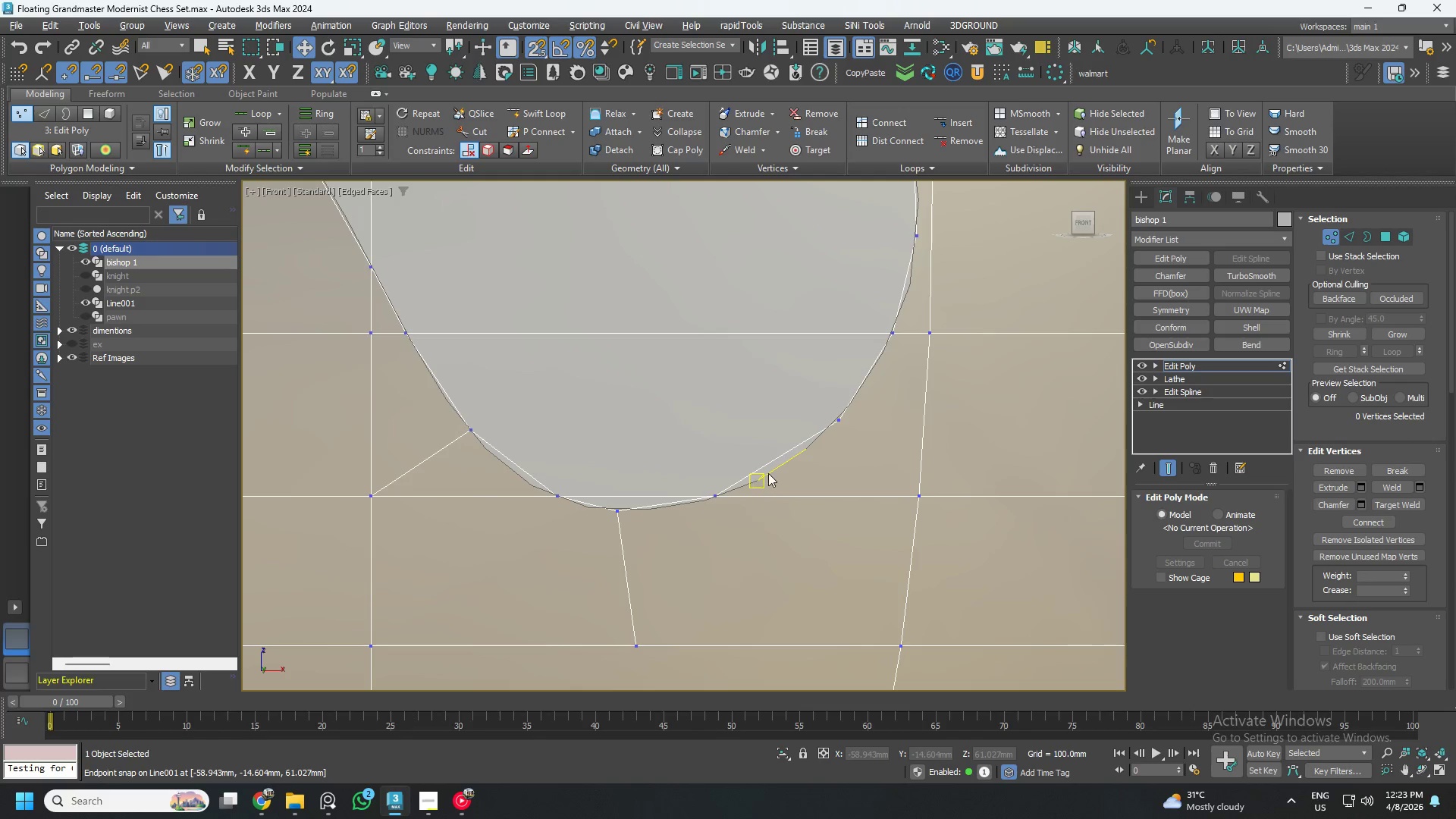 
left_click([484, 130])
 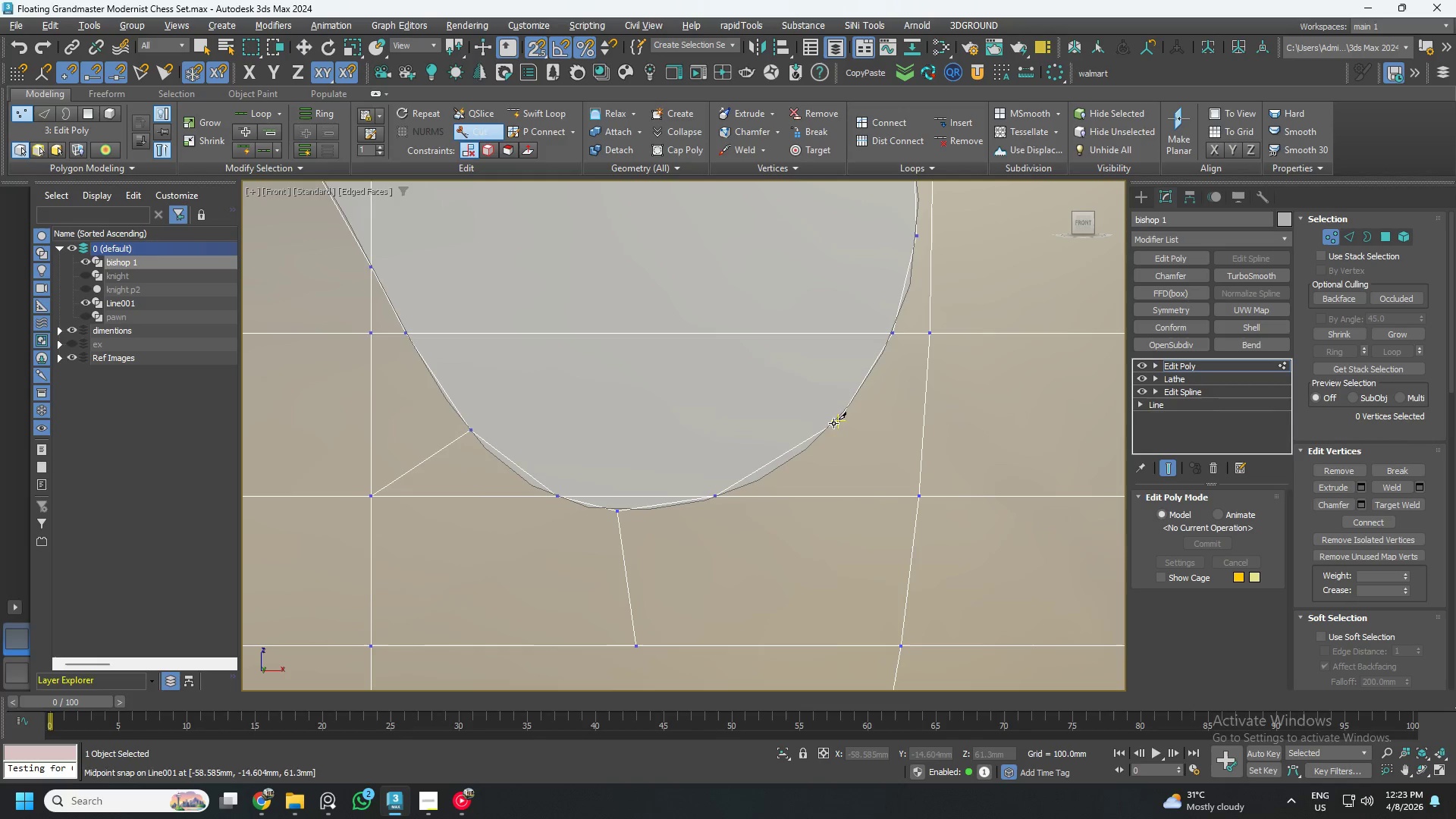 
left_click([836, 422])
 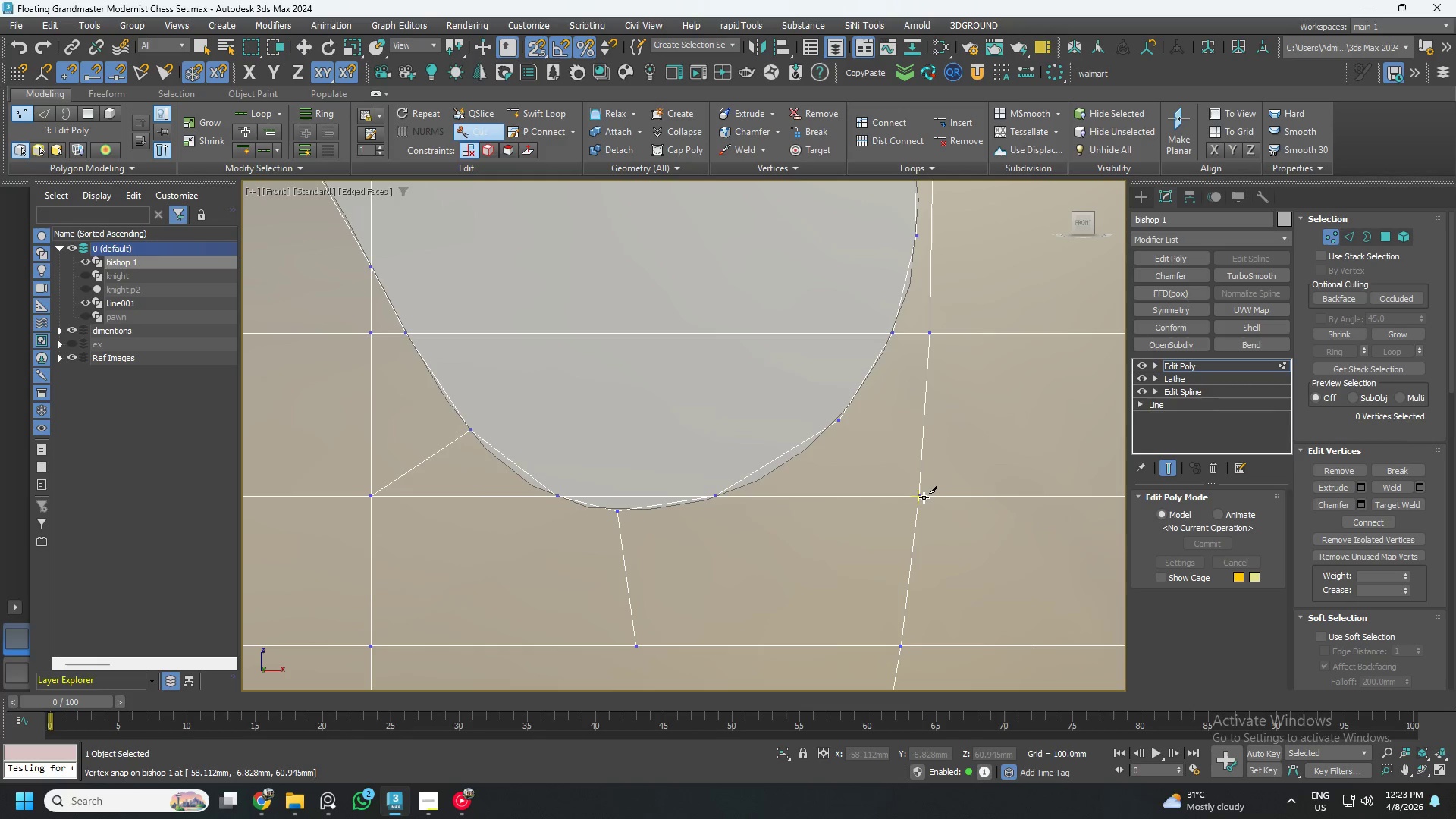 
left_click([922, 497])
 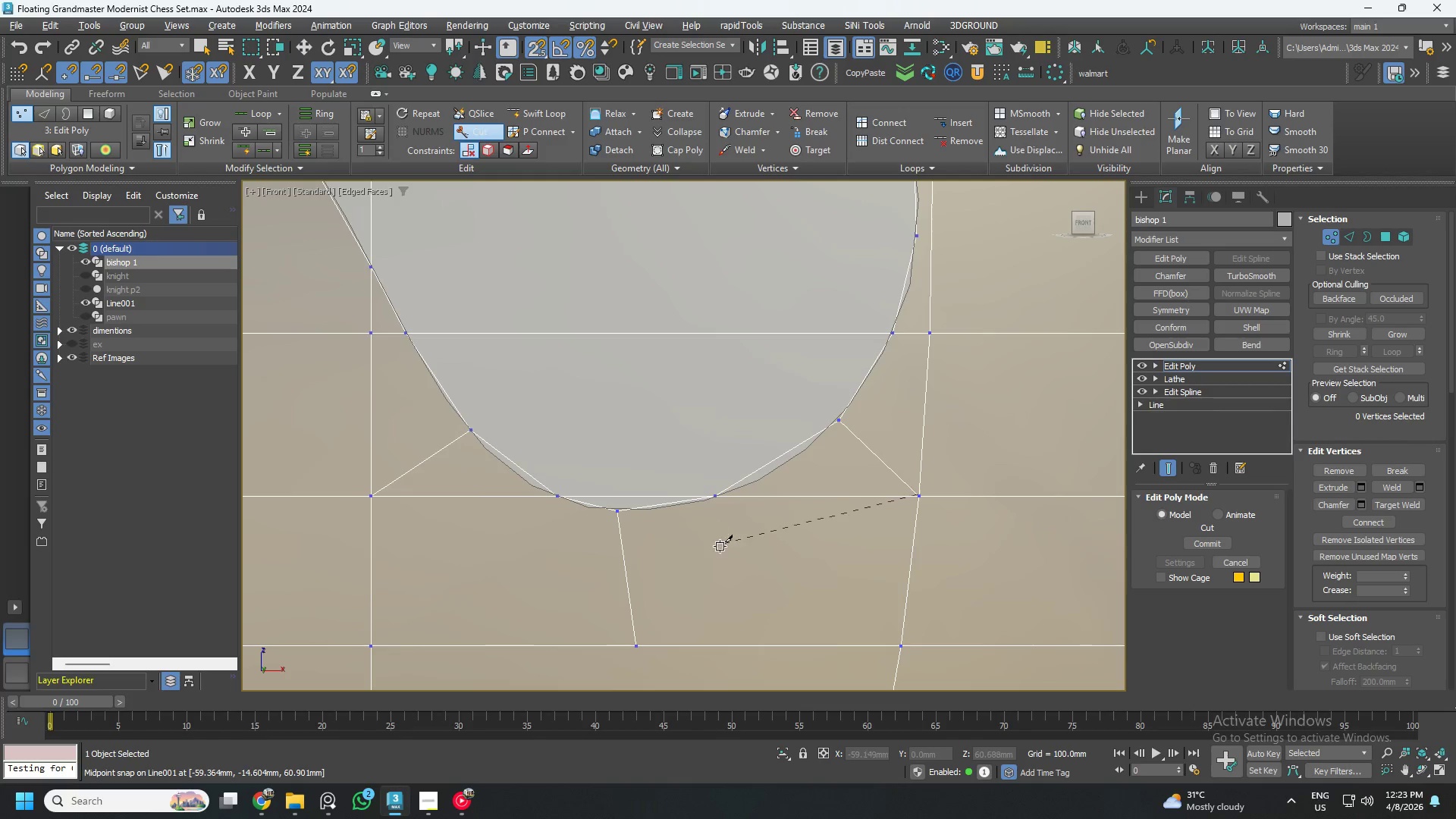 
scroll: coordinate [745, 545], scroll_direction: down, amount: 1.0
 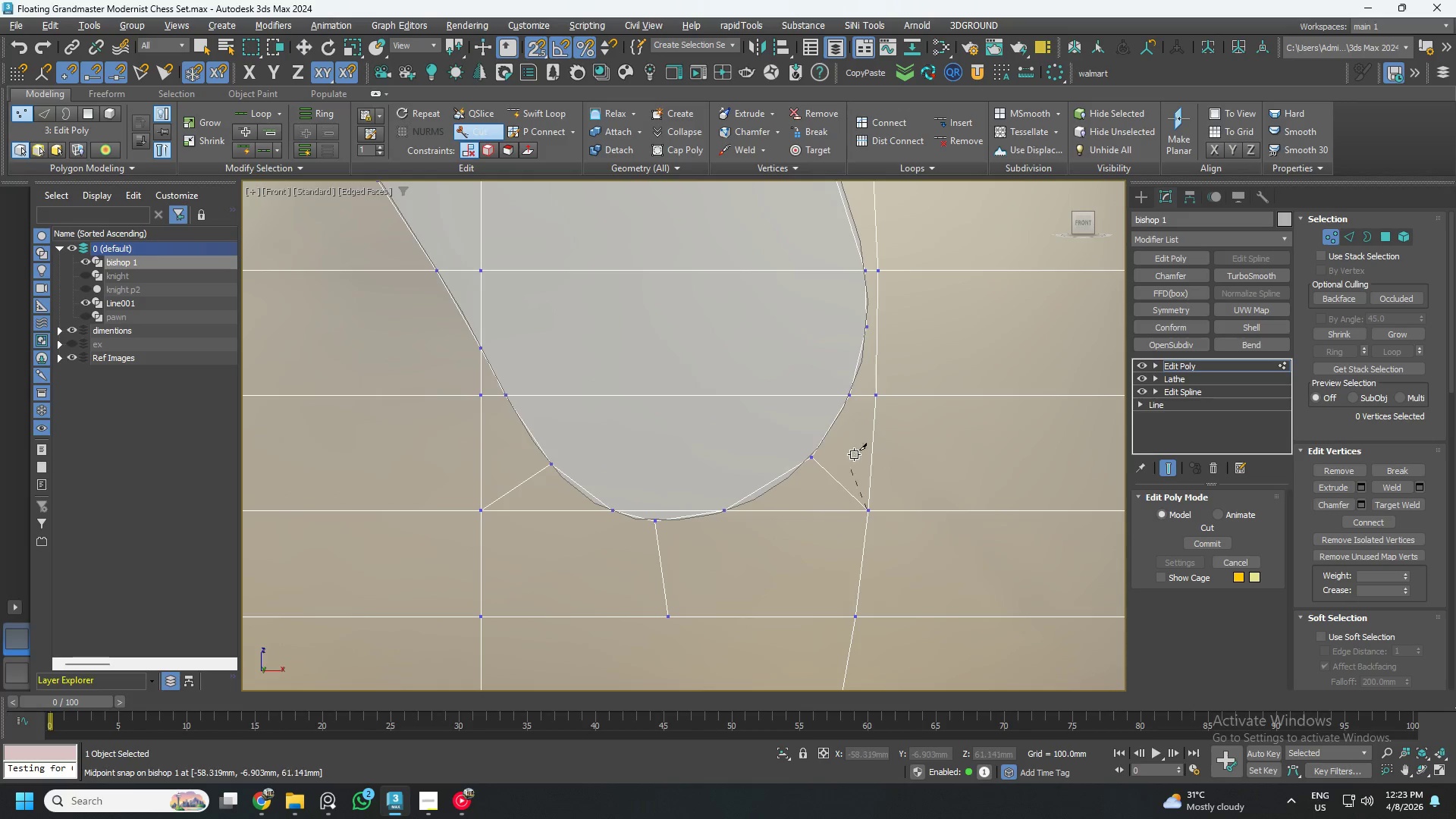 
right_click([861, 416])
 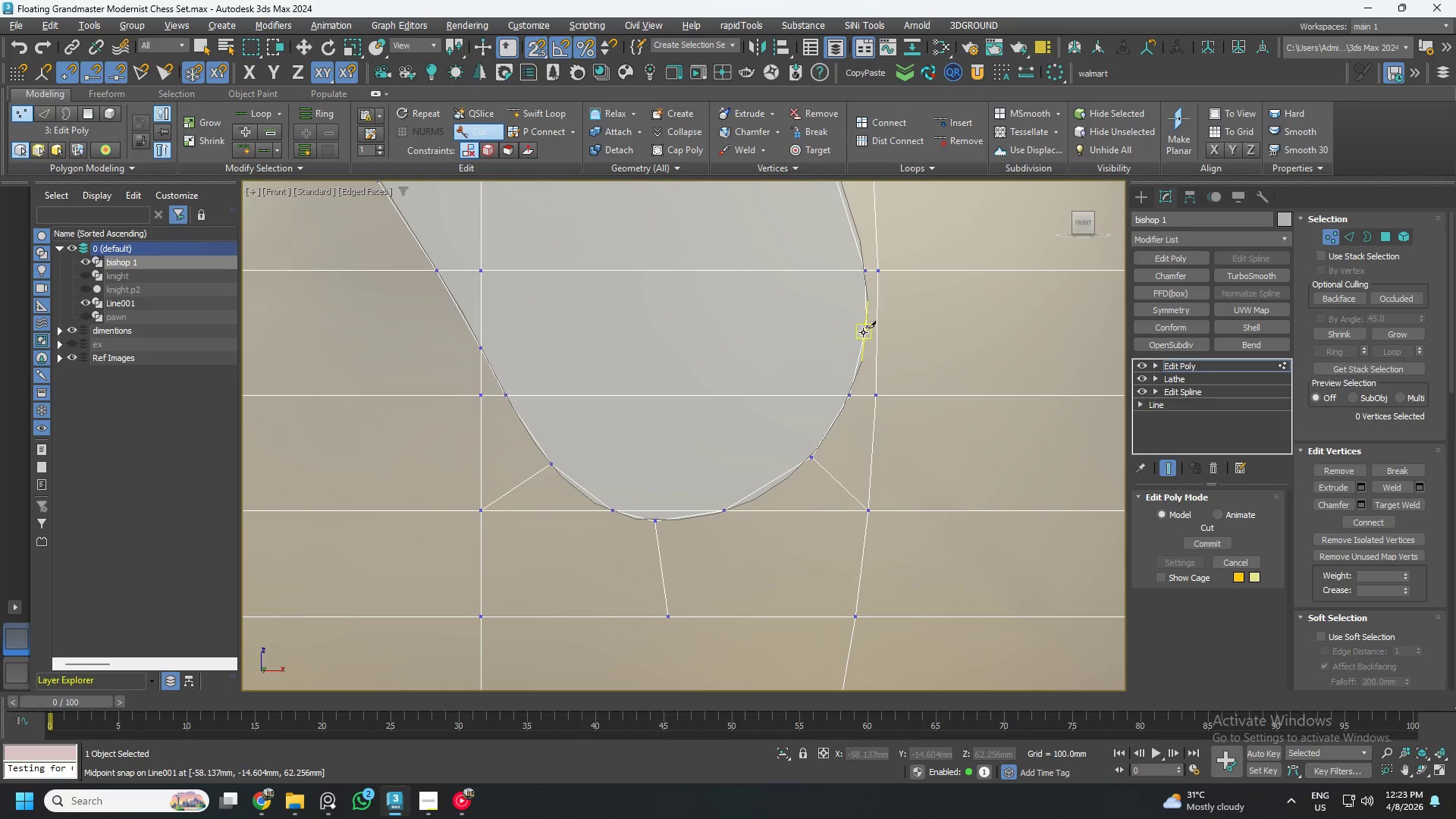 
scroll: coordinate [871, 328], scroll_direction: up, amount: 4.0
 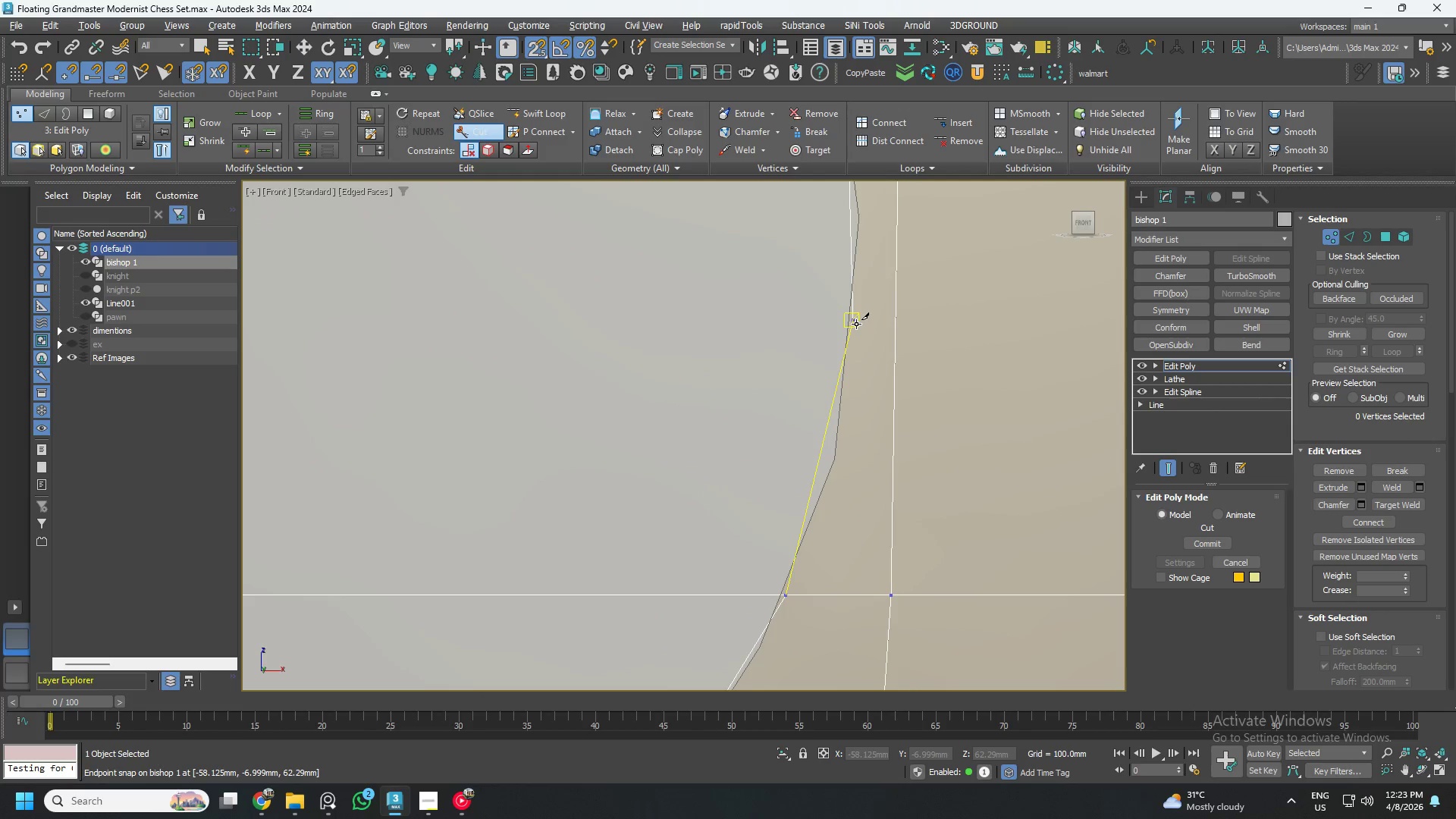 
left_click([856, 321])
 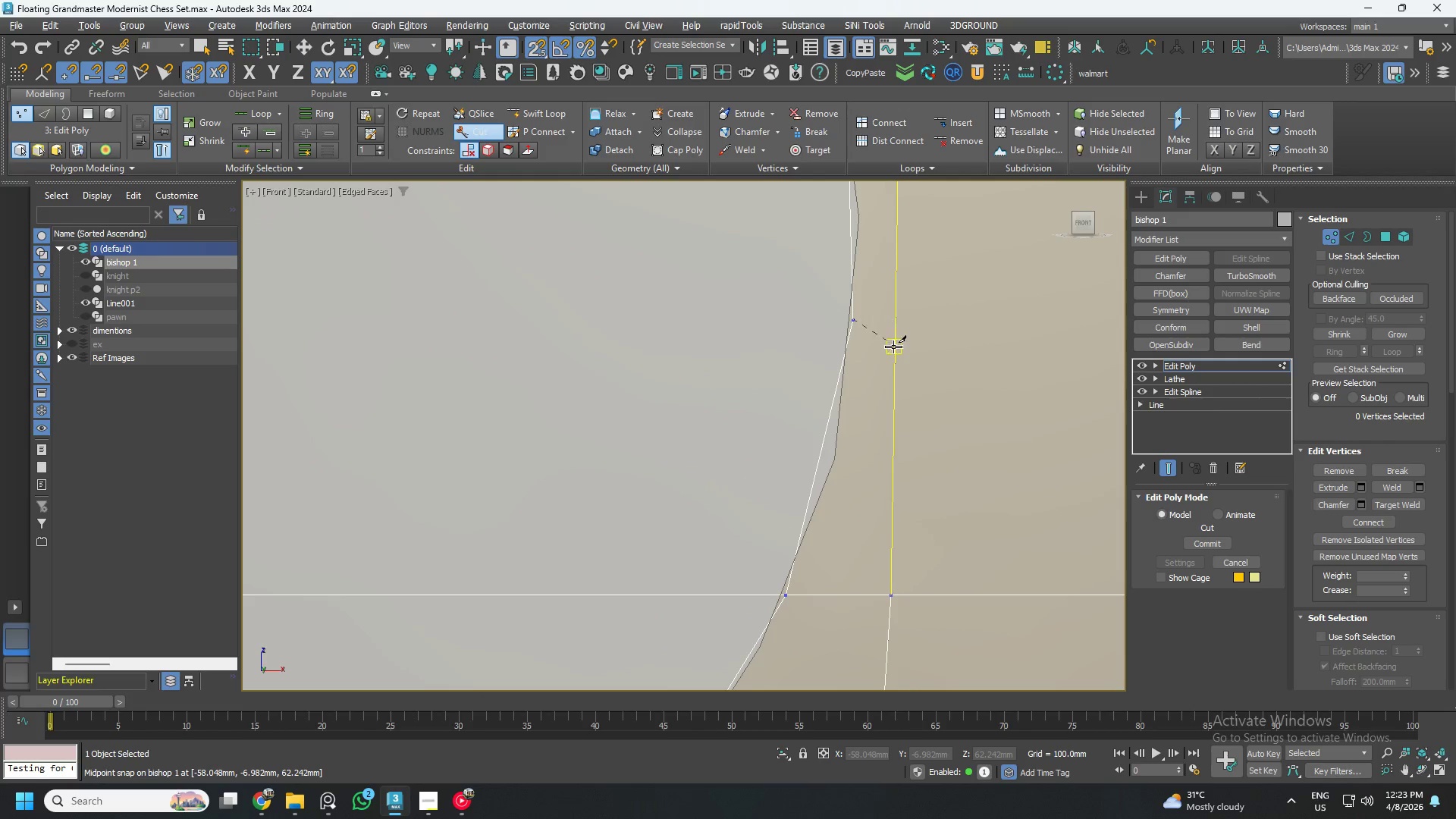 
left_click([894, 348])
 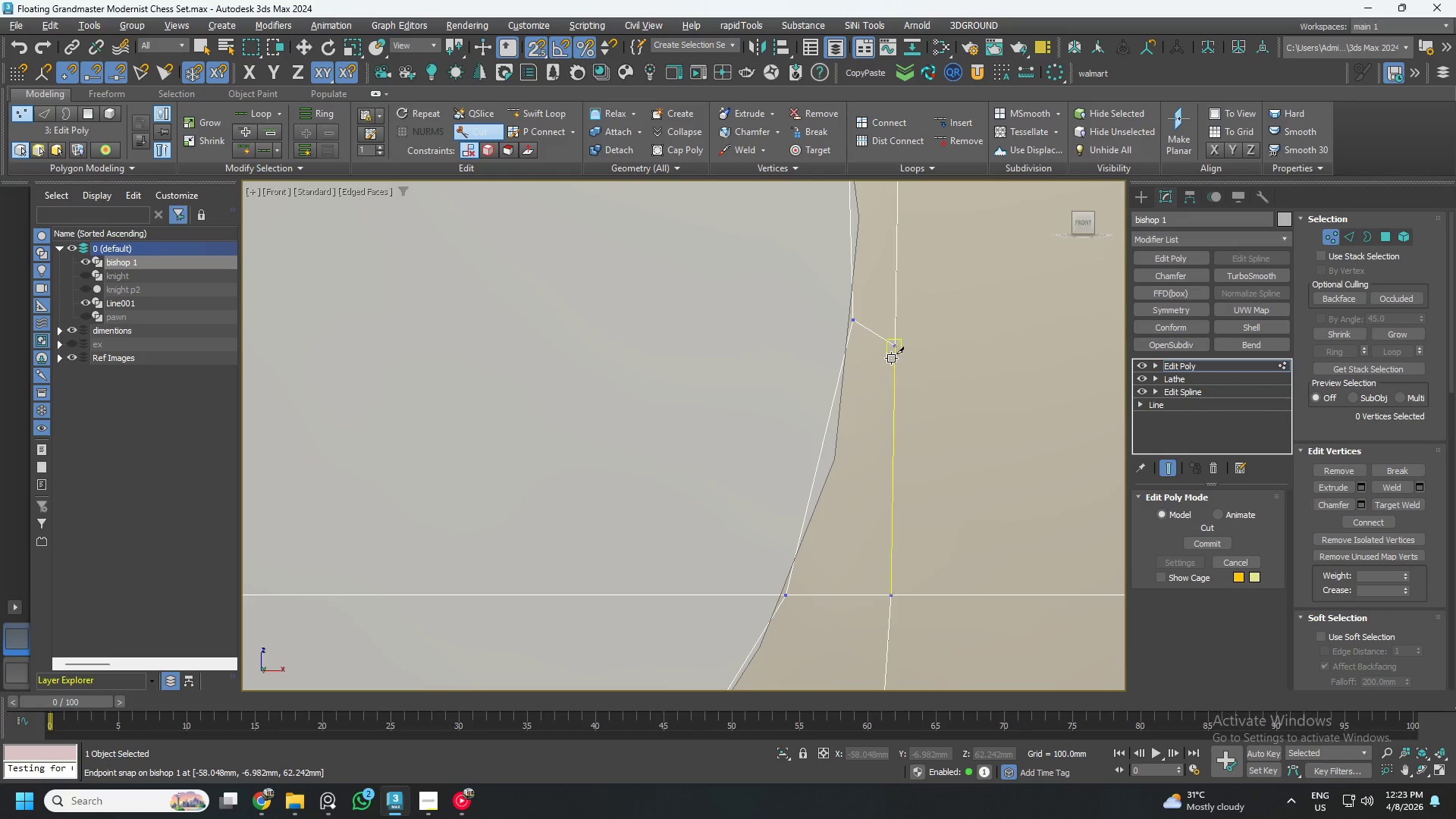 
right_click([889, 362])
 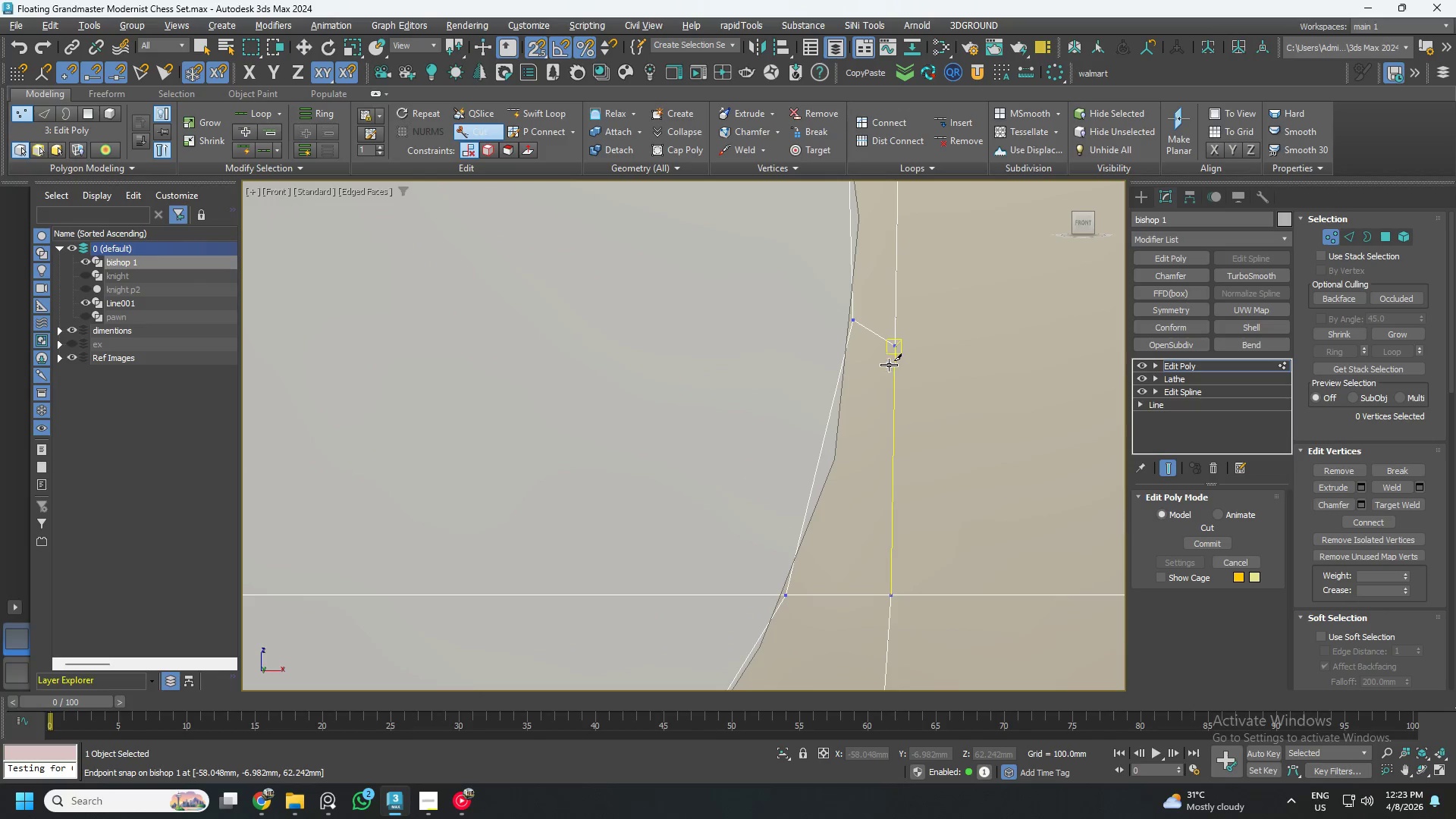 
scroll: coordinate [883, 390], scroll_direction: down, amount: 4.0
 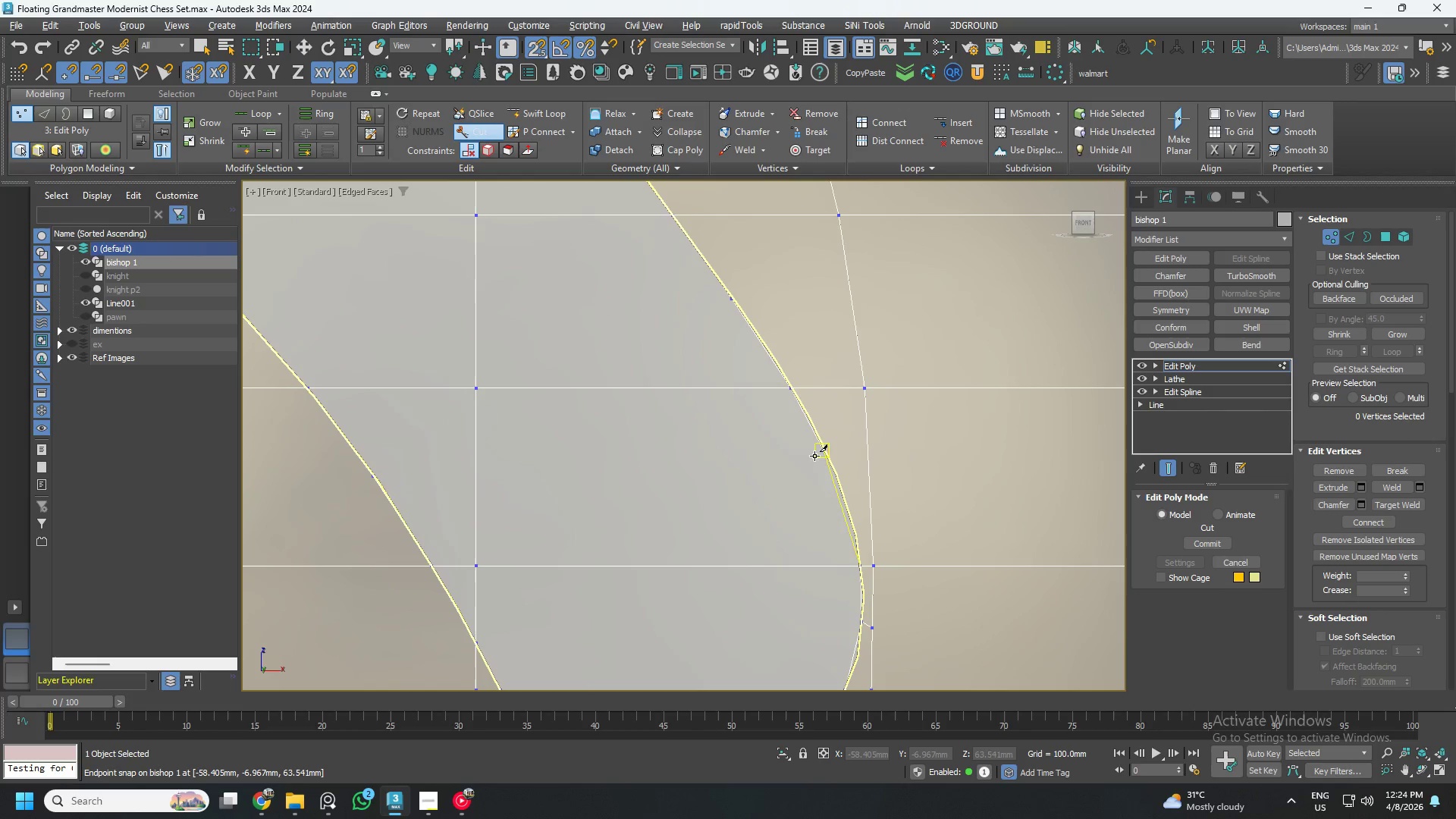 
left_click([824, 456])
 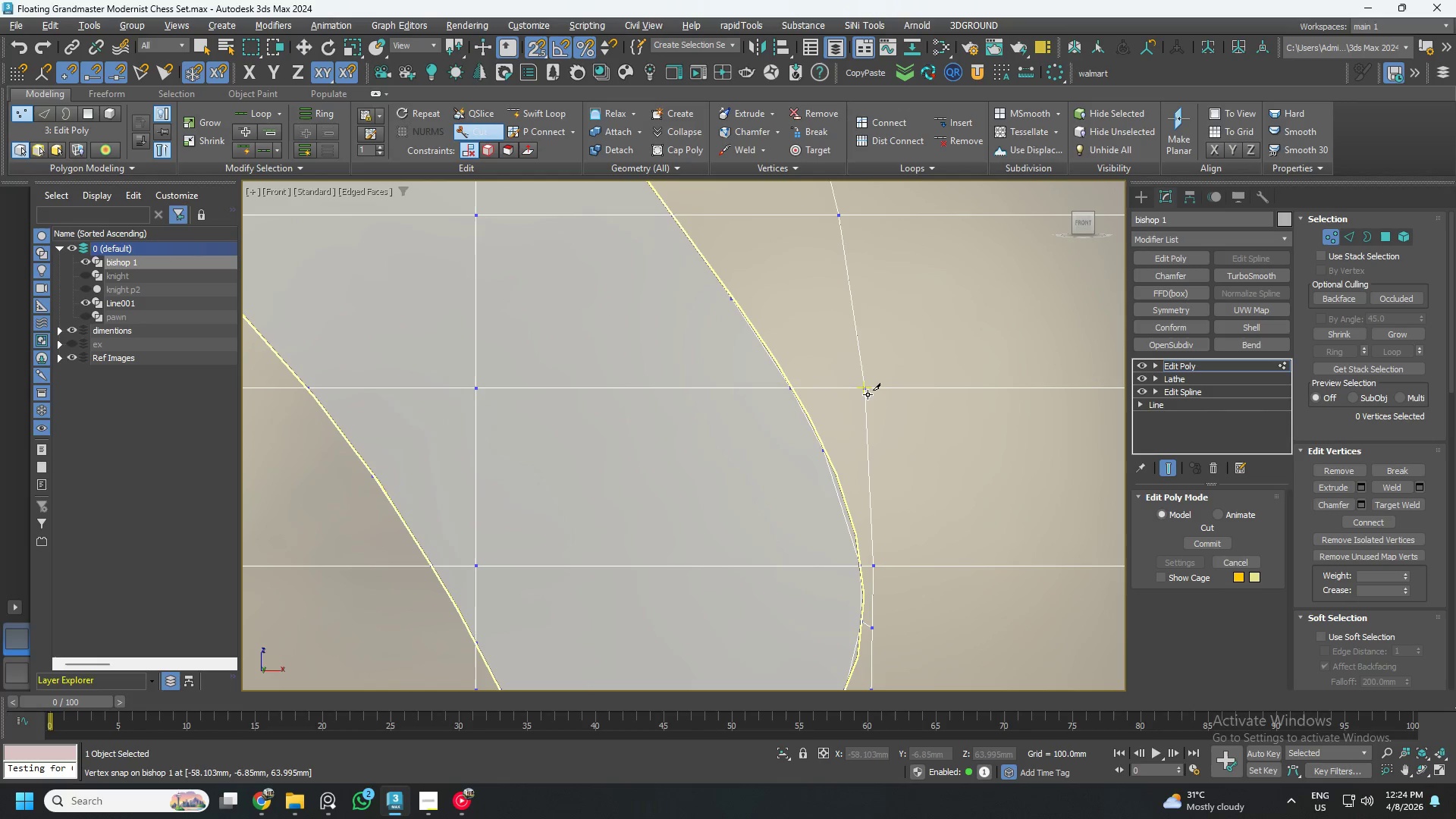 
left_click([866, 393])
 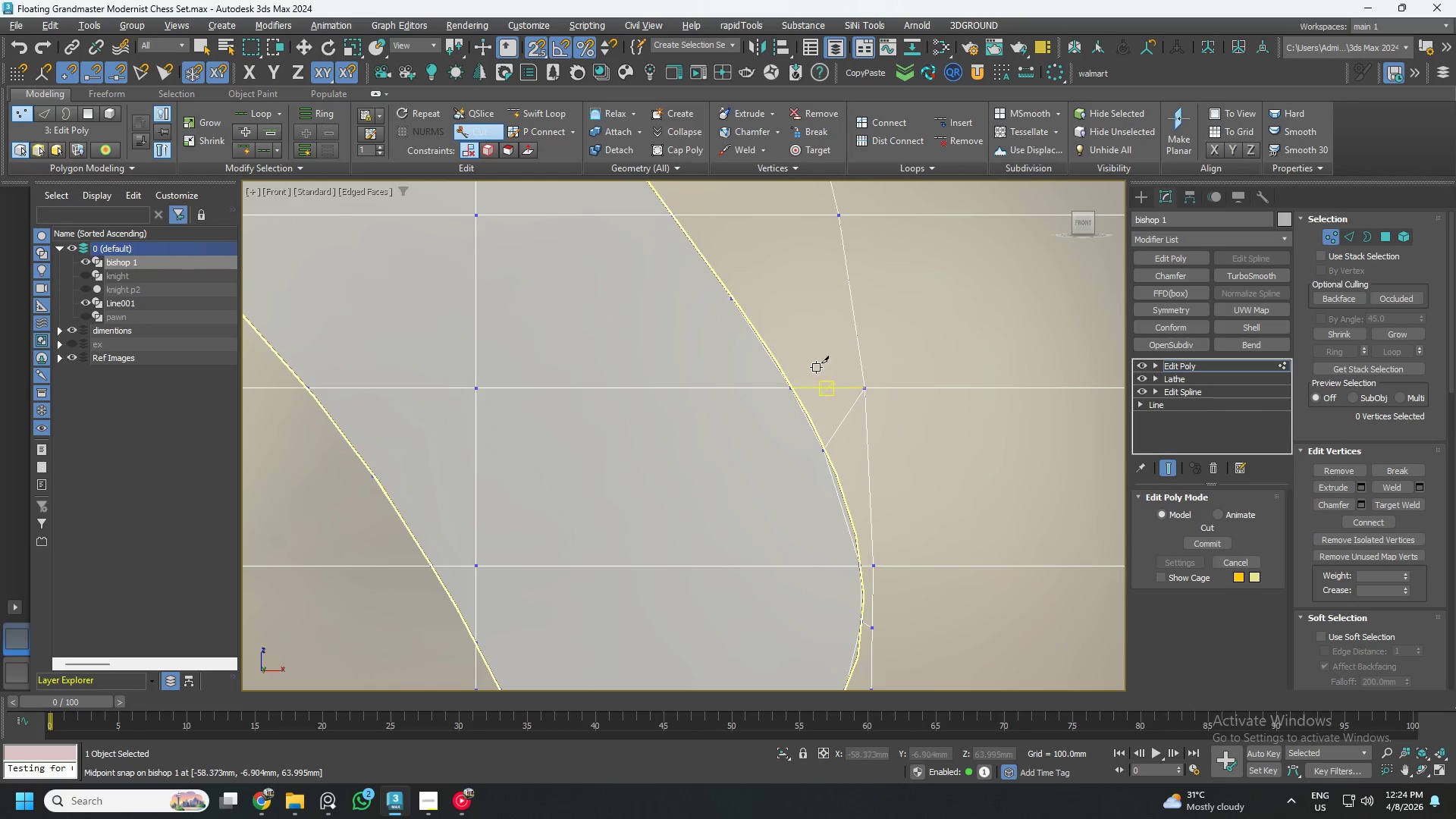 
right_click([753, 316])
 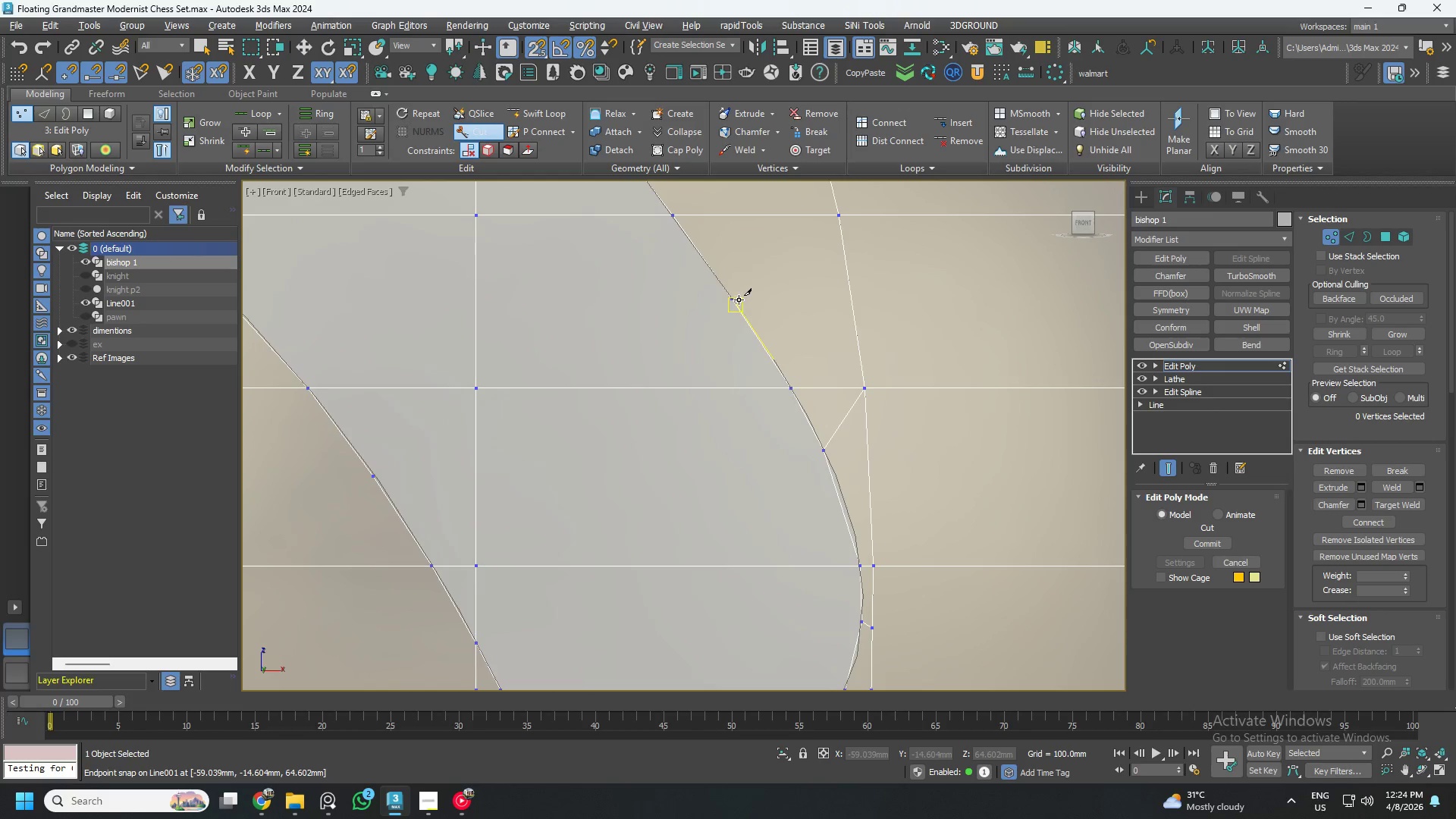 
left_click([735, 296])
 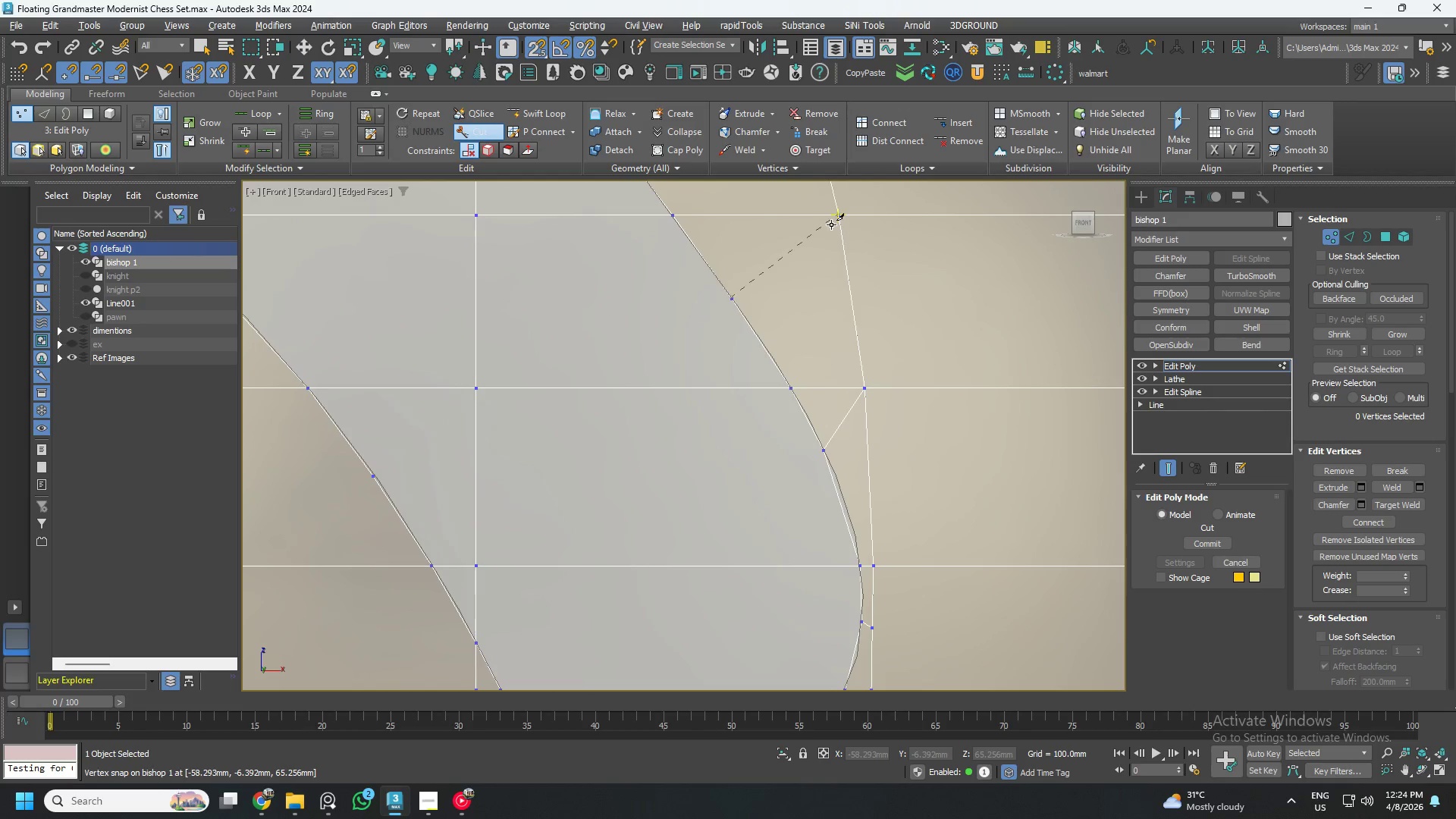 
left_click([831, 224])
 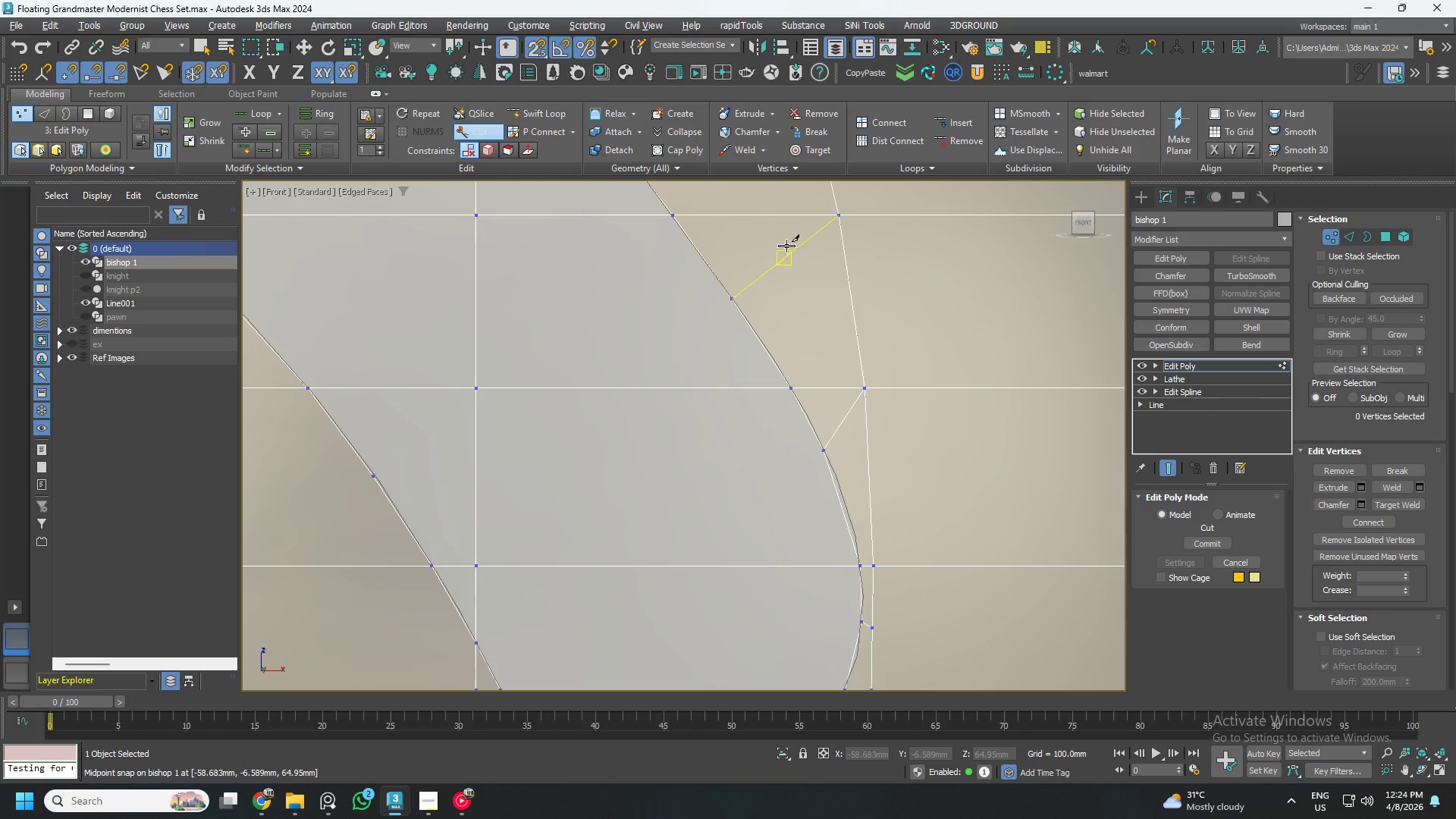 
scroll: coordinate [752, 293], scroll_direction: down, amount: 2.0
 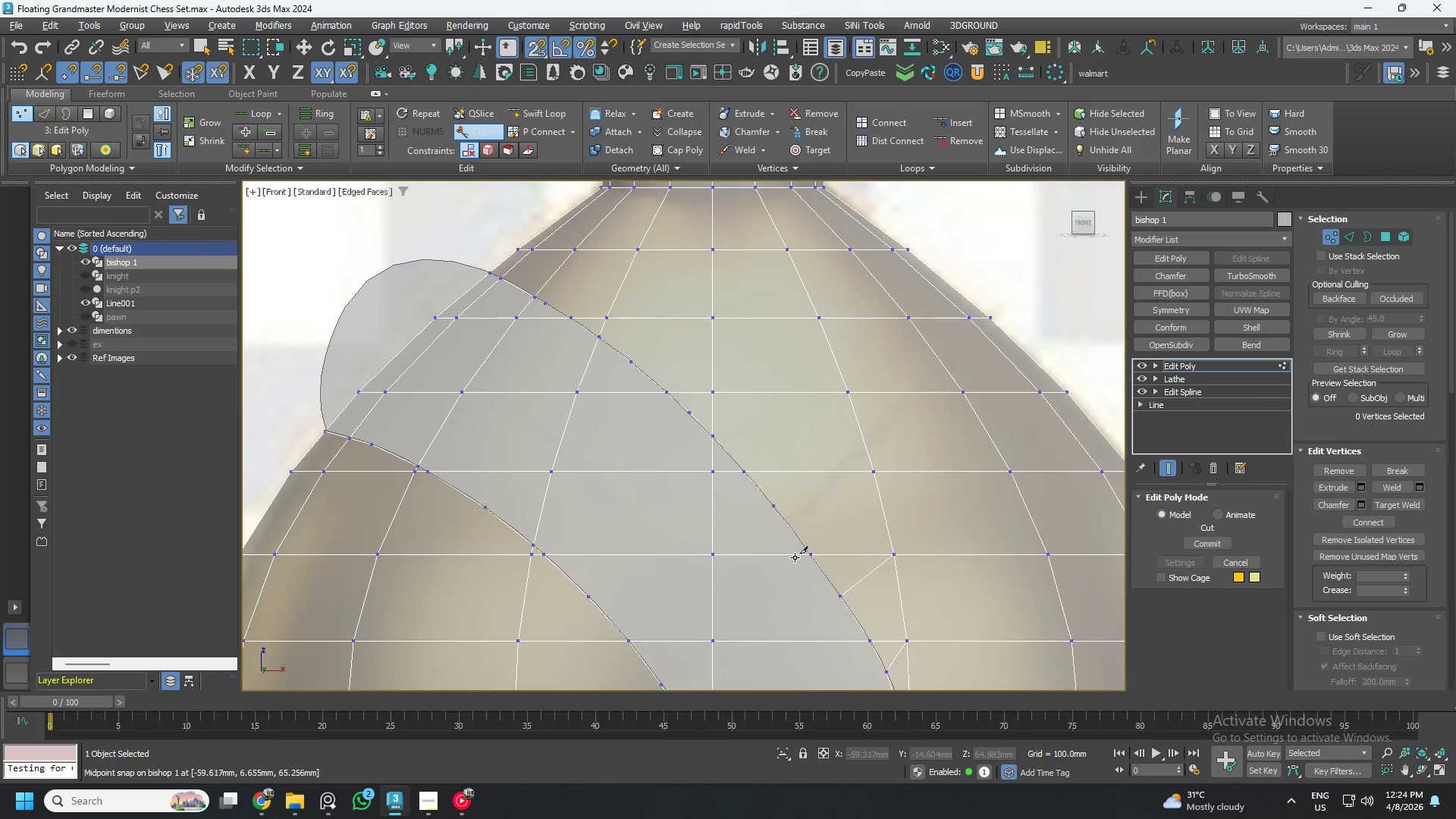 
left_click([770, 508])
 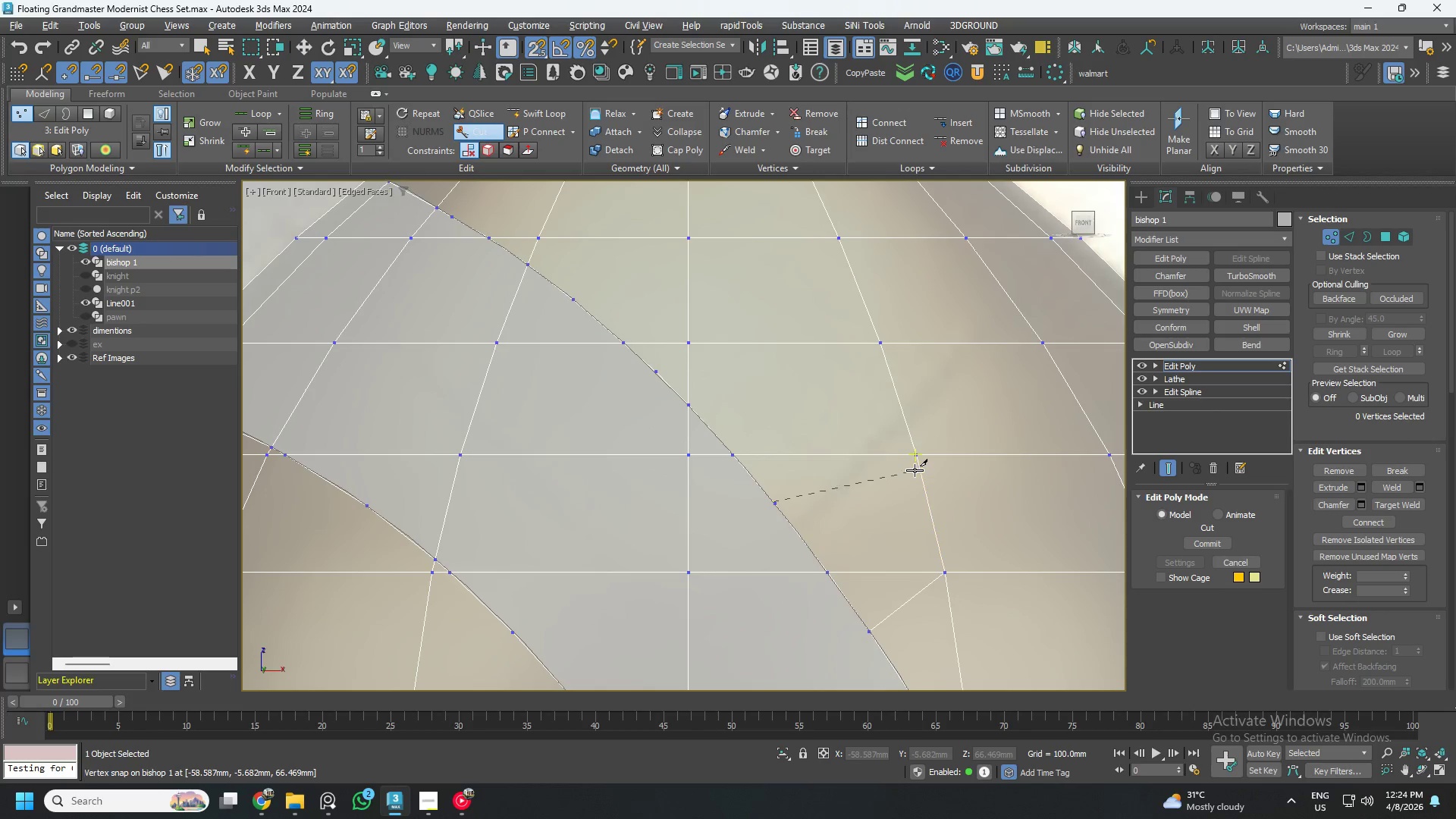 
scroll: coordinate [770, 511], scroll_direction: up, amount: 1.0
 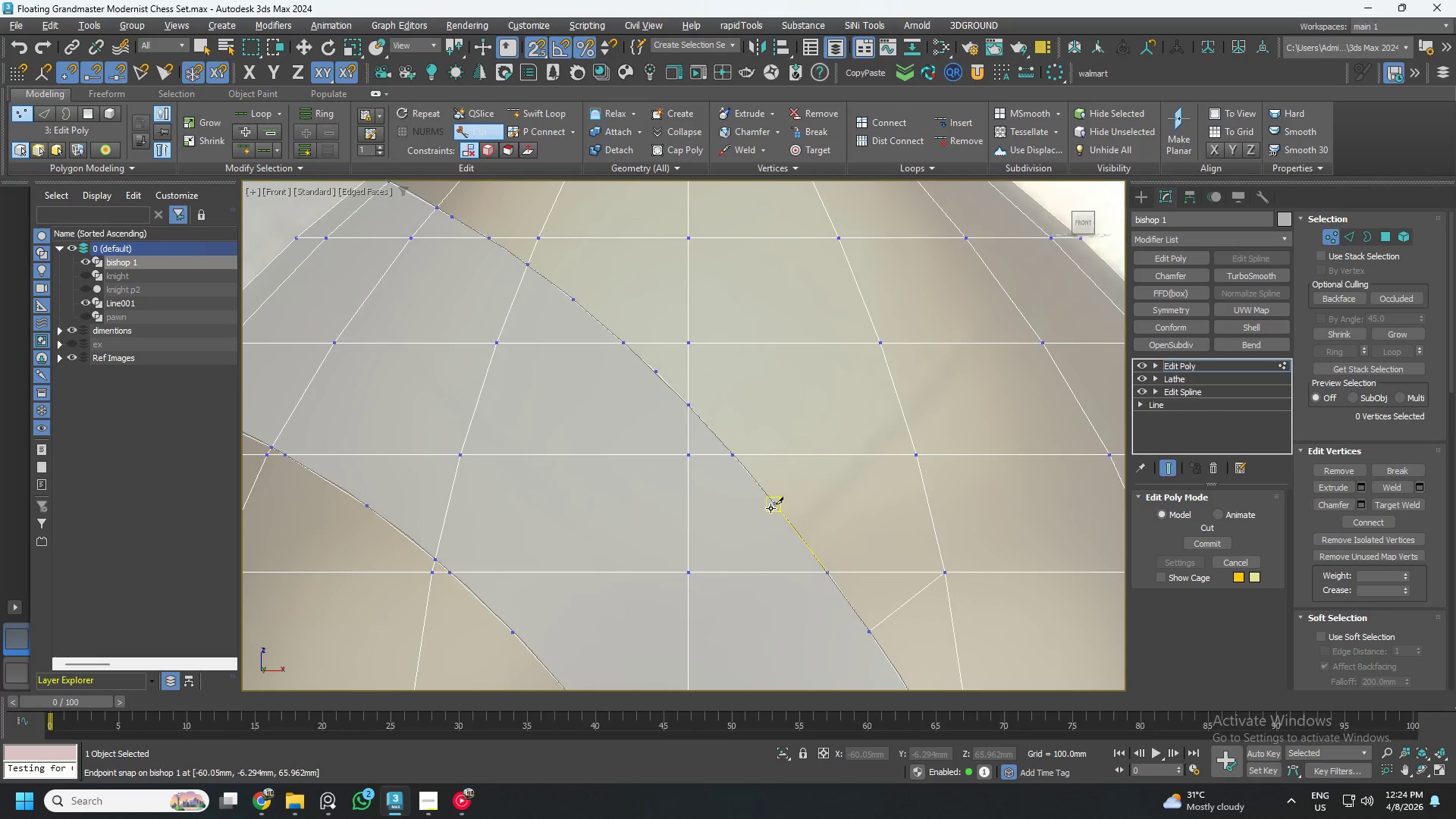 
left_click([918, 463])
 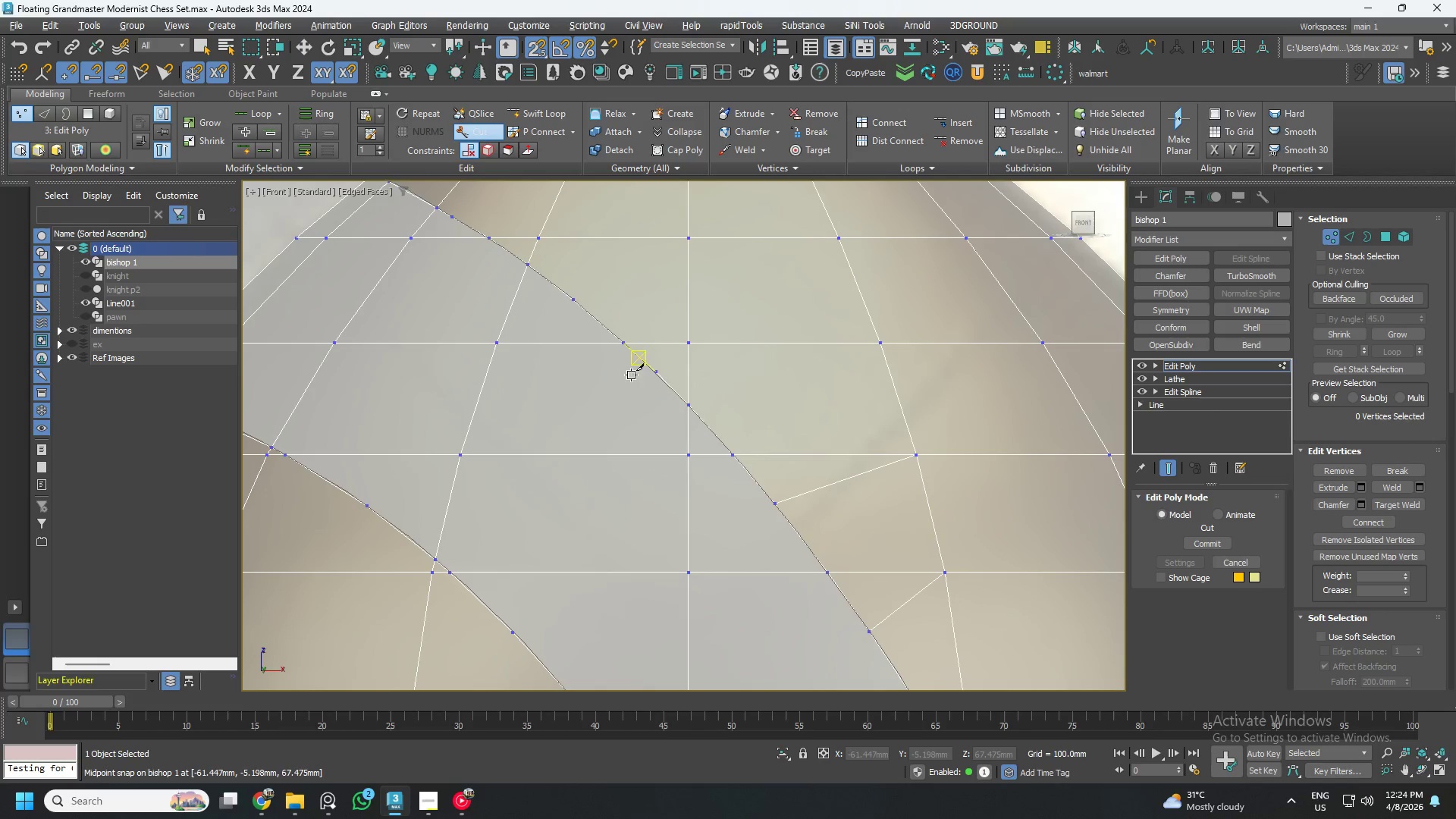 
left_click([655, 374])
 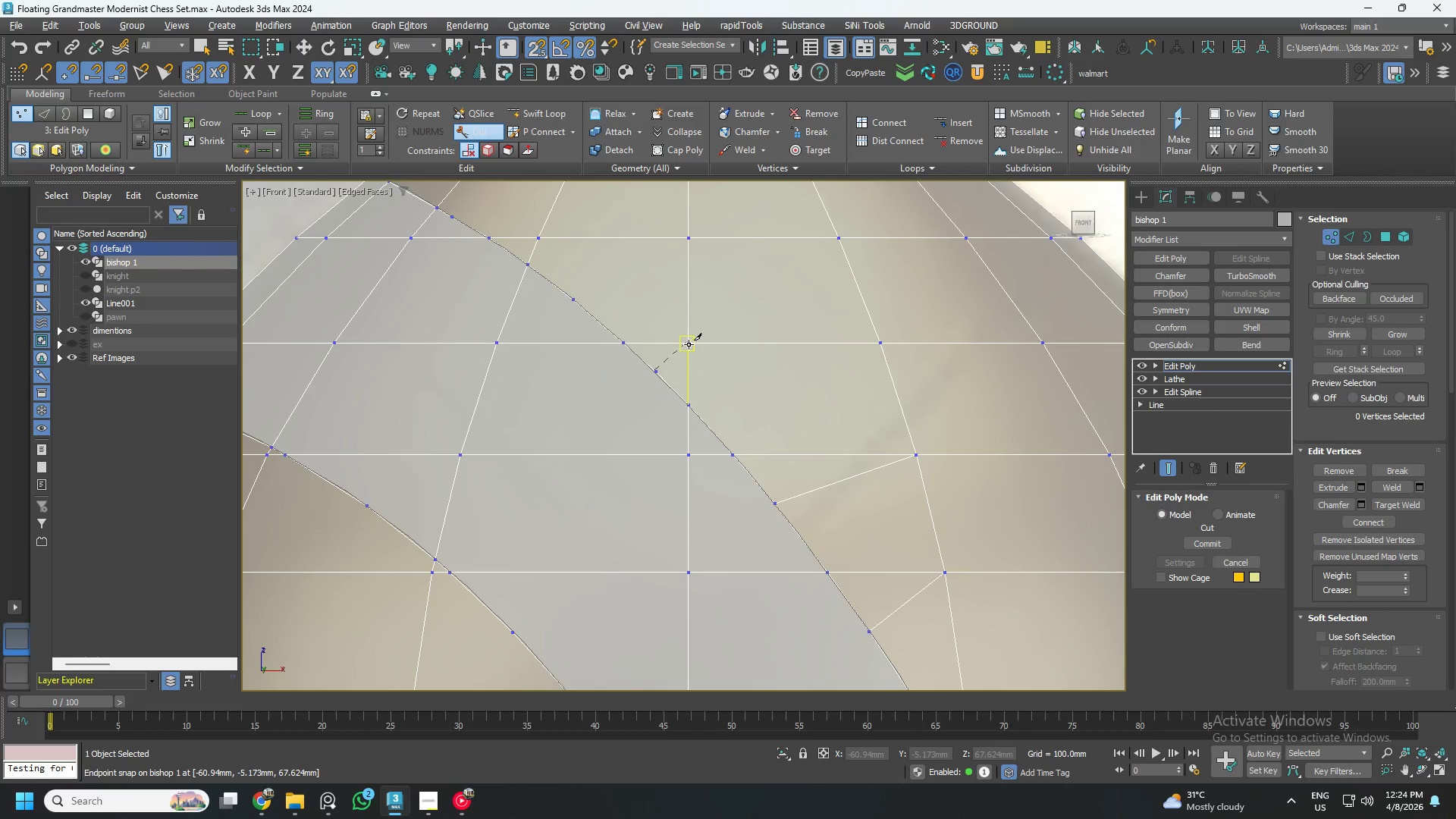 
left_click([689, 344])
 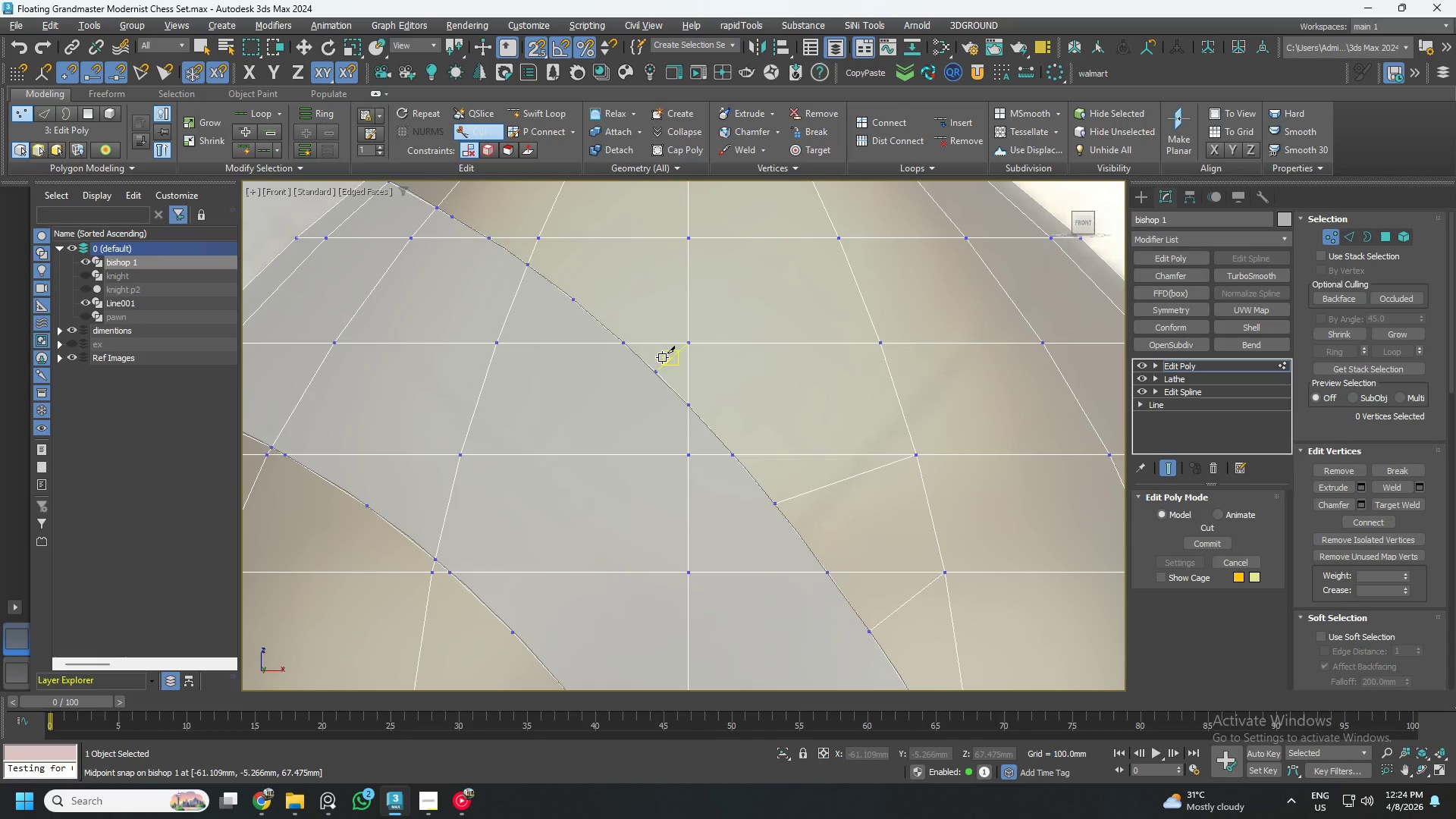 
right_click([653, 362])
 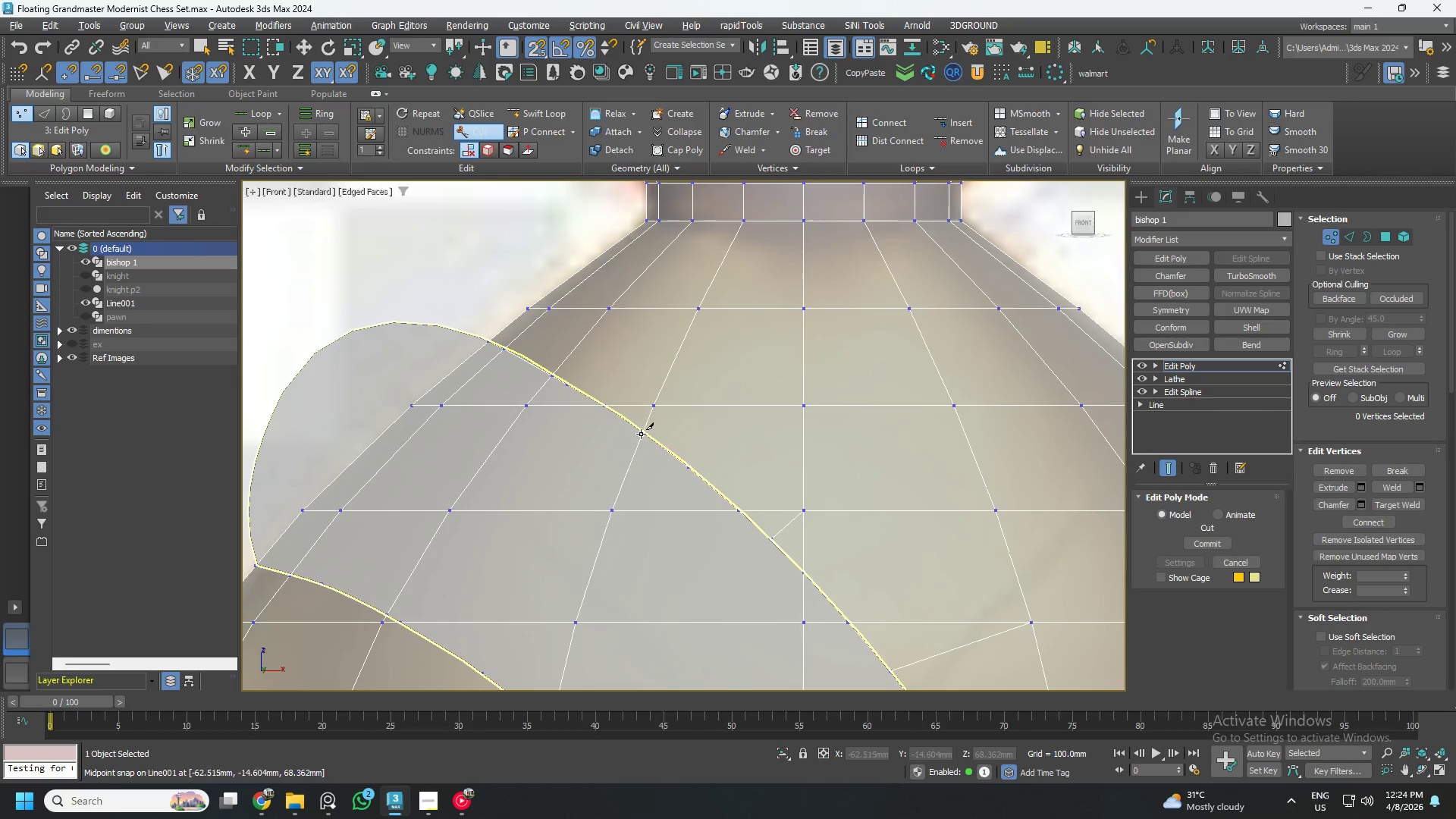 
scroll: coordinate [566, 386], scroll_direction: up, amount: 2.0
 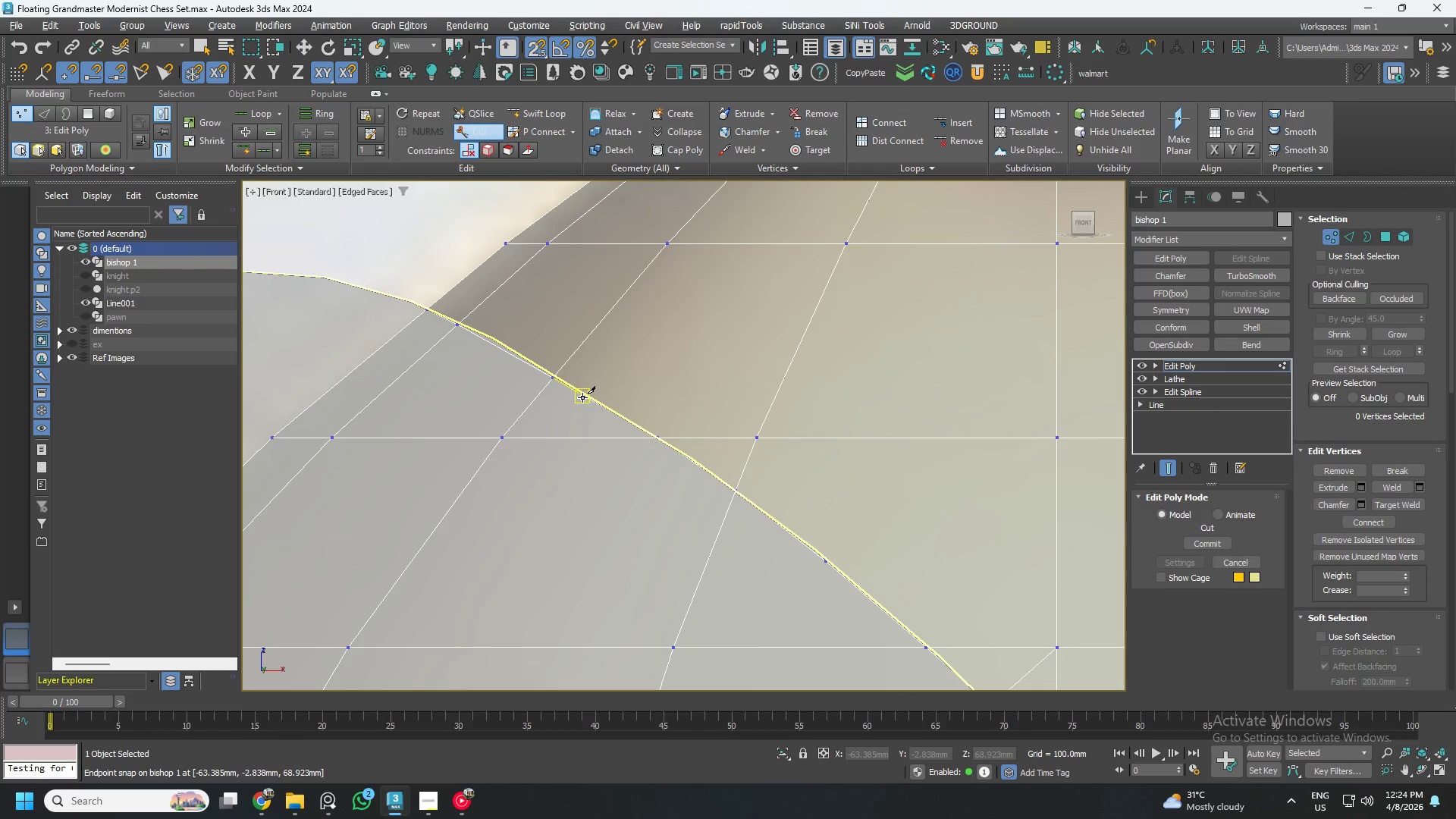 
left_click([582, 397])
 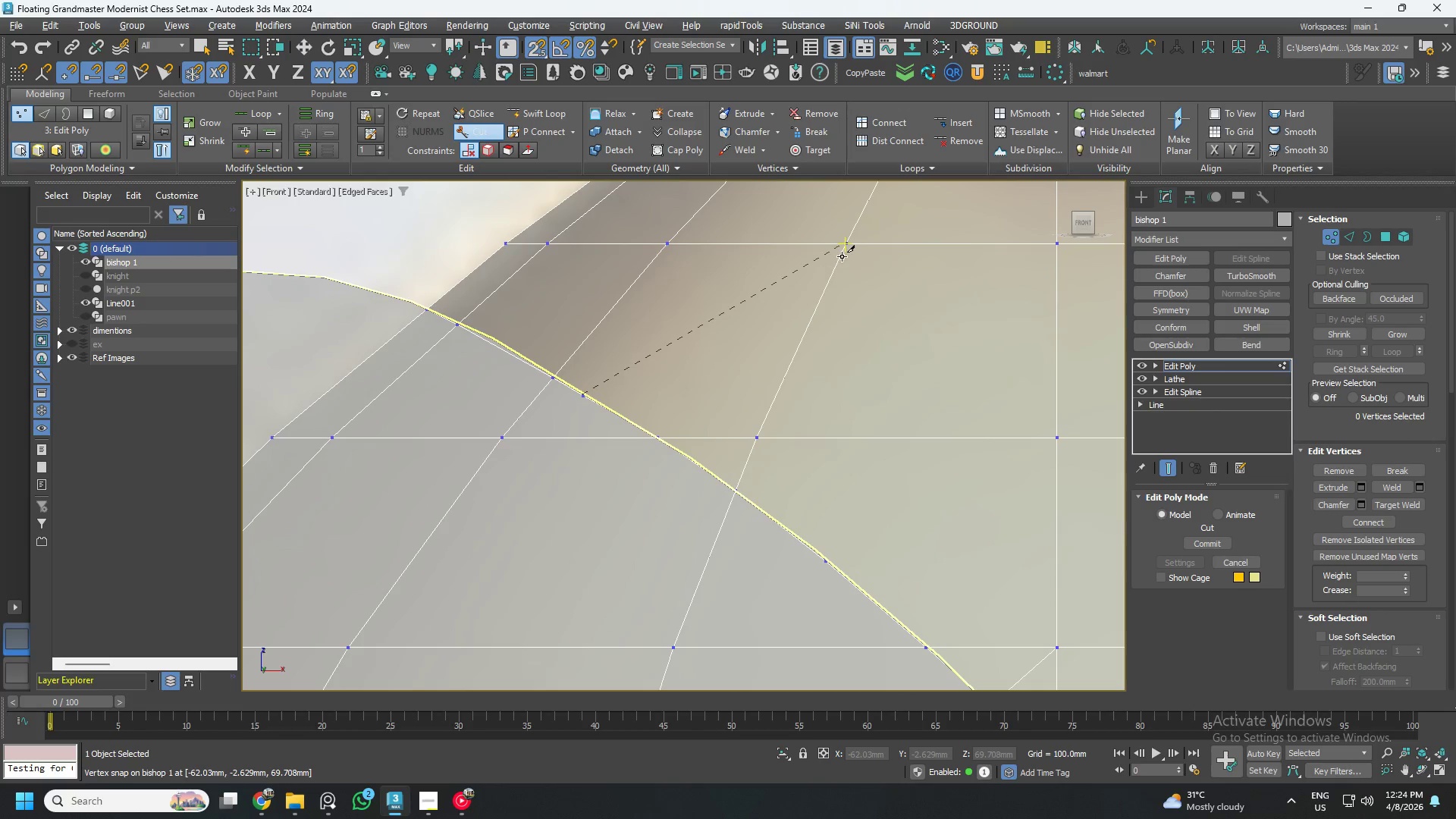 
left_click([845, 251])
 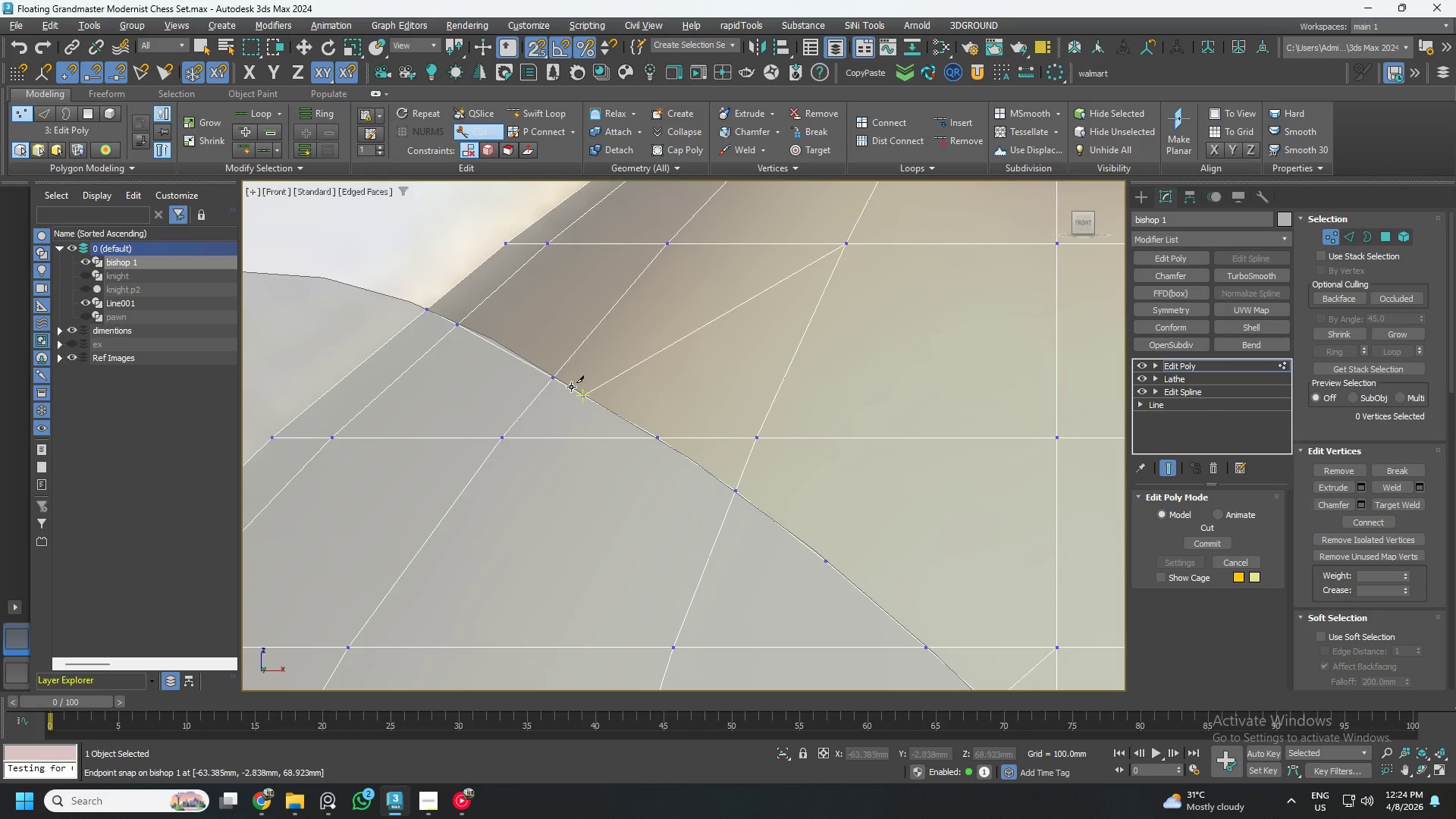 
scroll: coordinate [584, 443], scroll_direction: down, amount: 2.0
 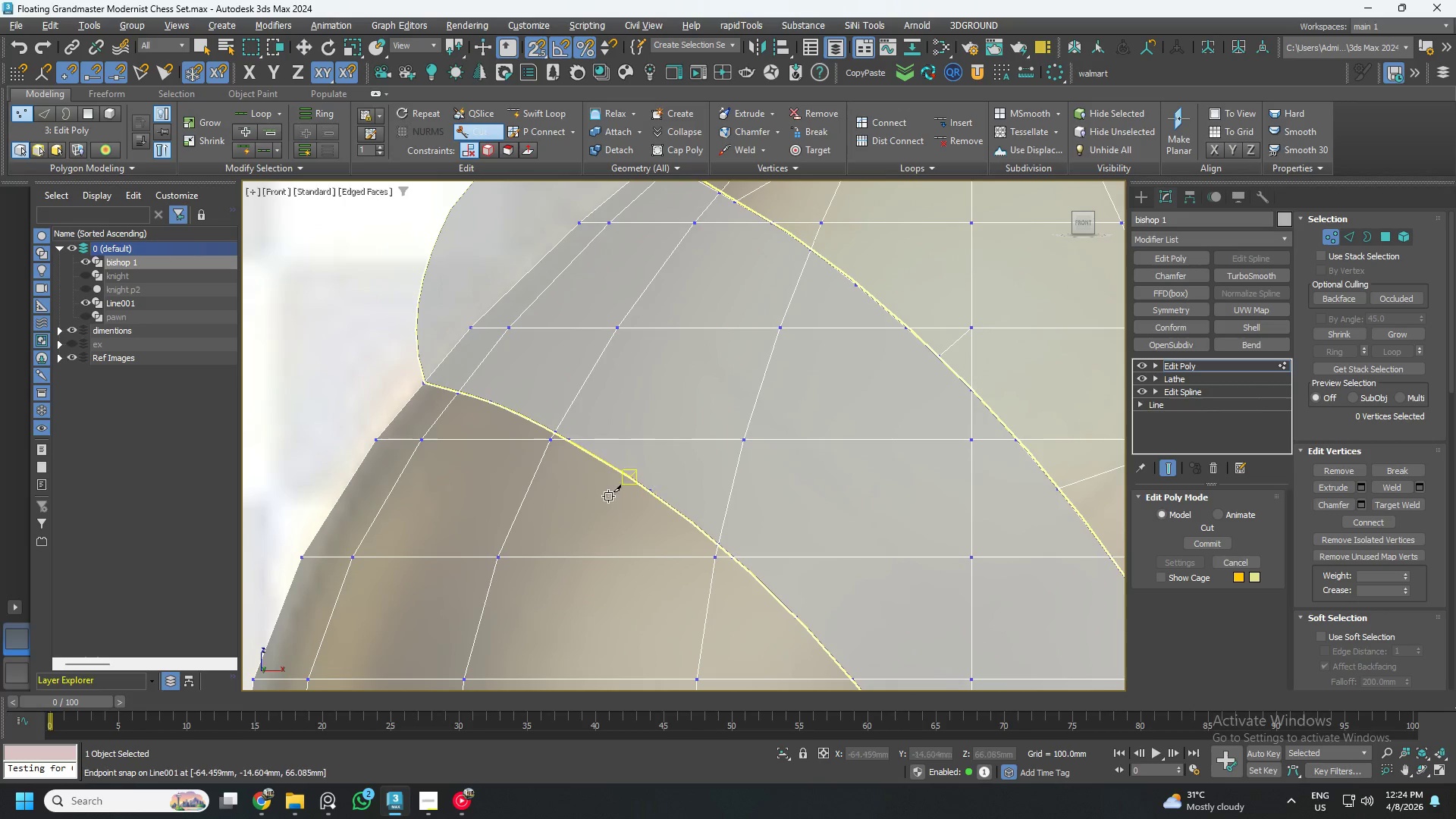 
left_click([647, 496])
 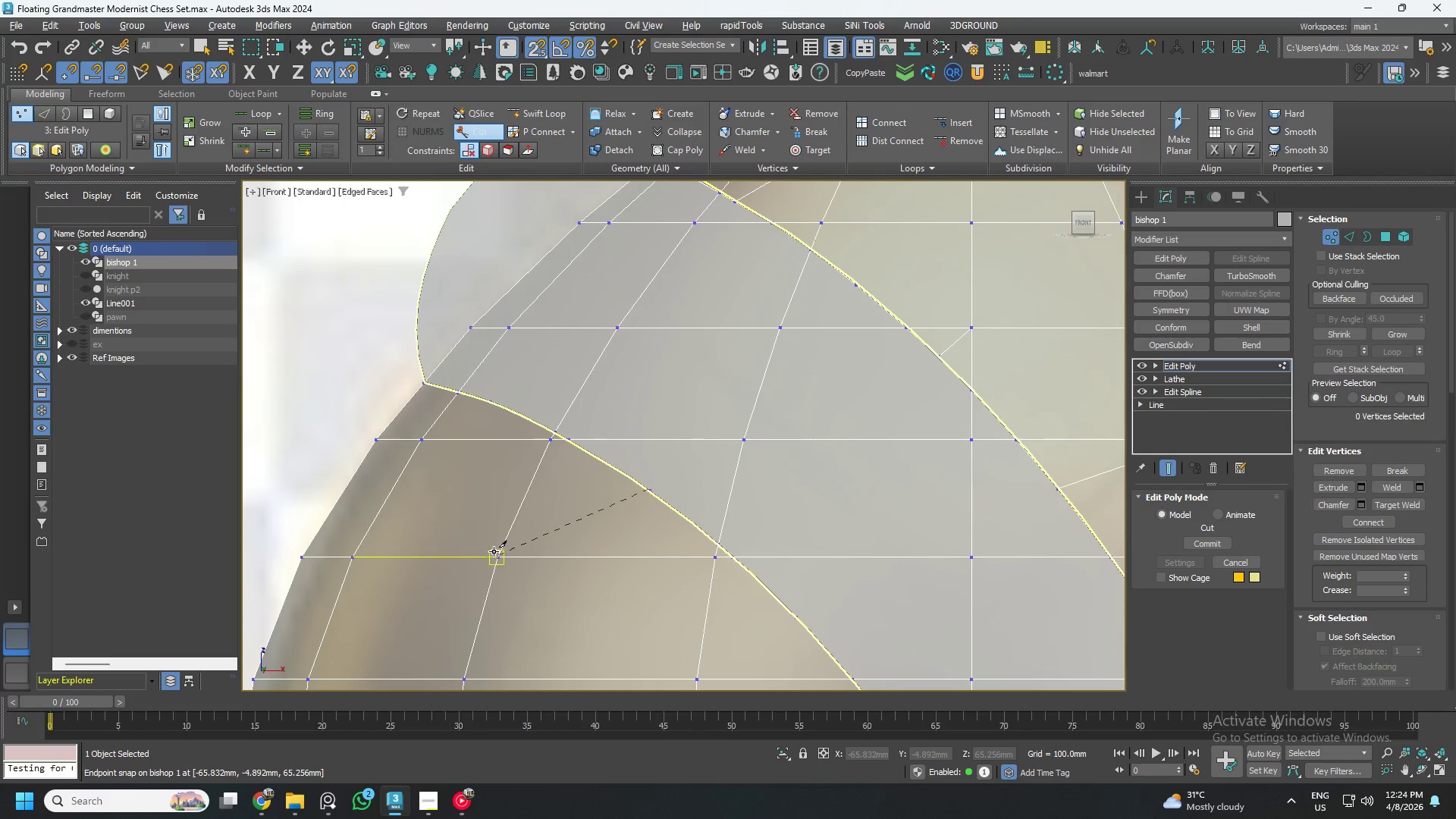 
left_click([494, 555])
 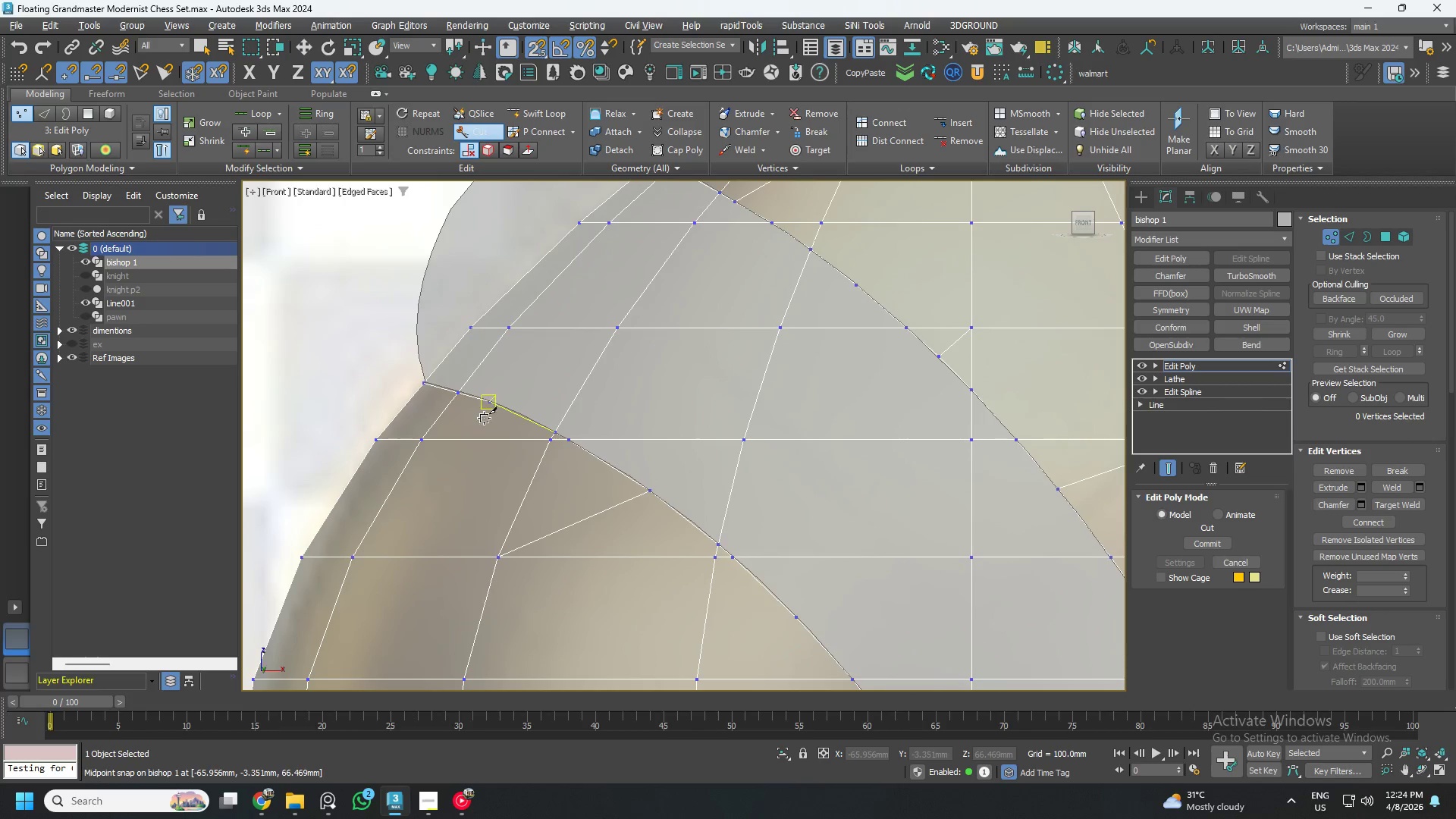 
left_click([491, 401])
 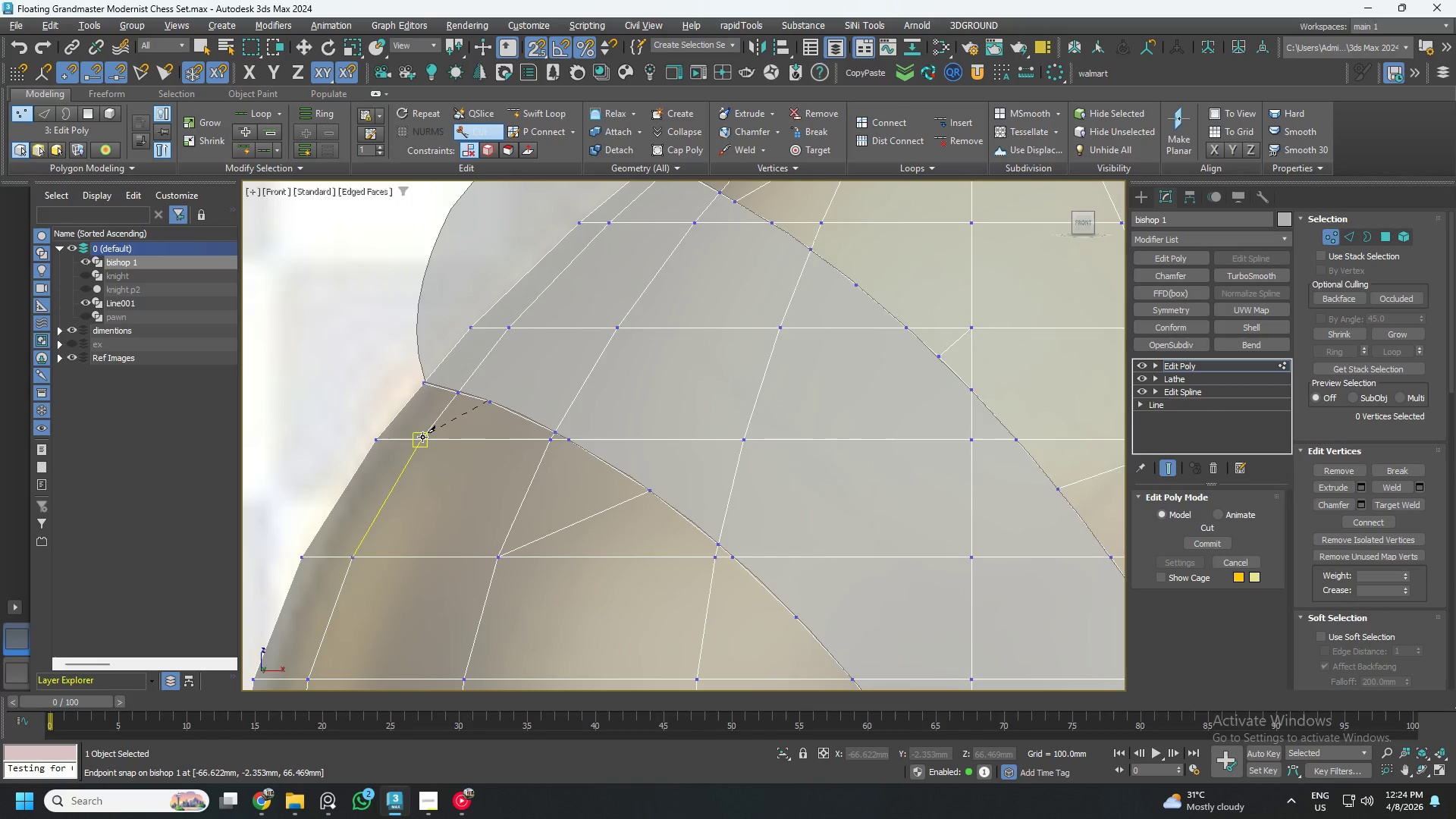 
left_click([422, 440])
 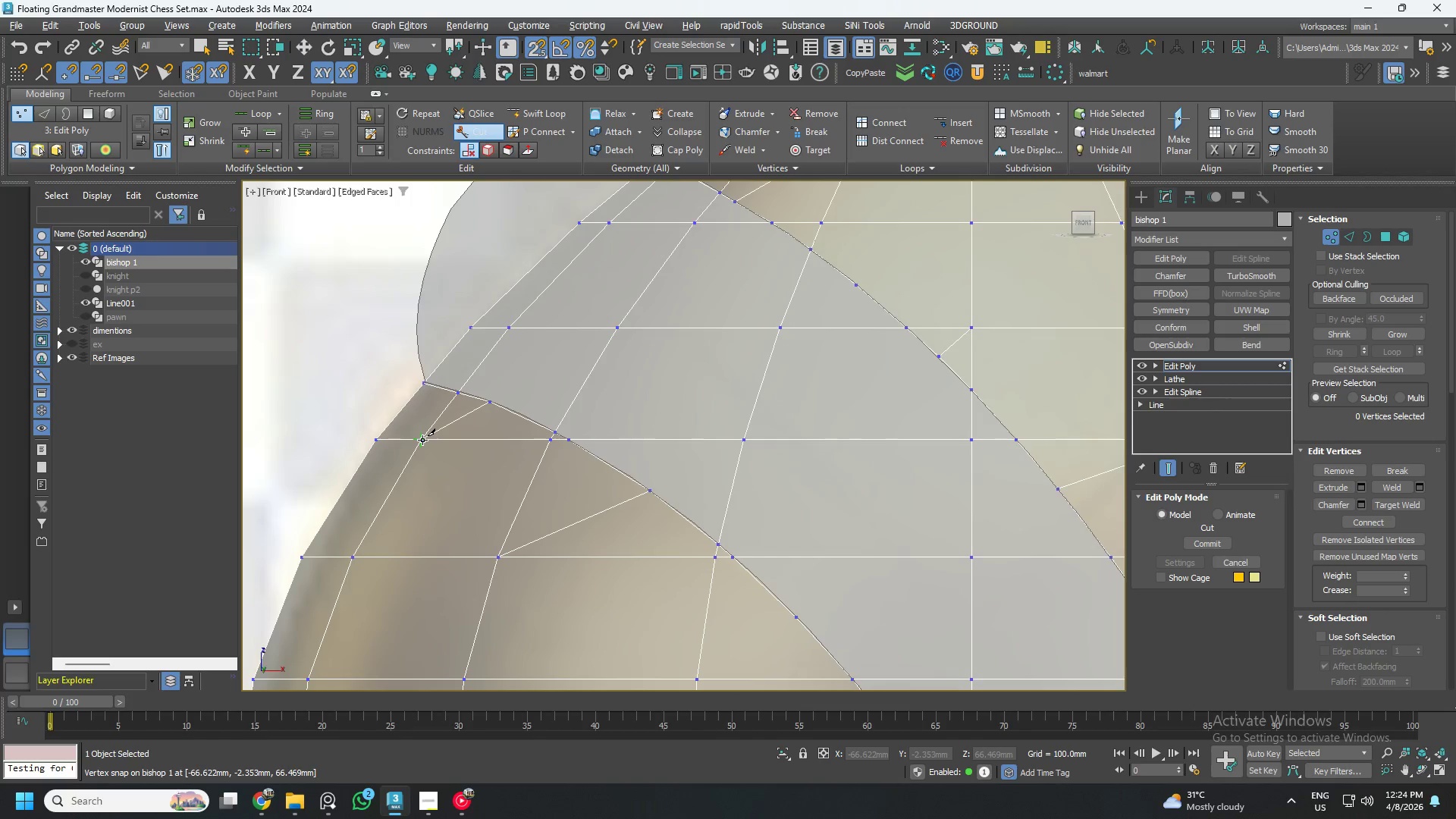 
right_click([422, 440])
 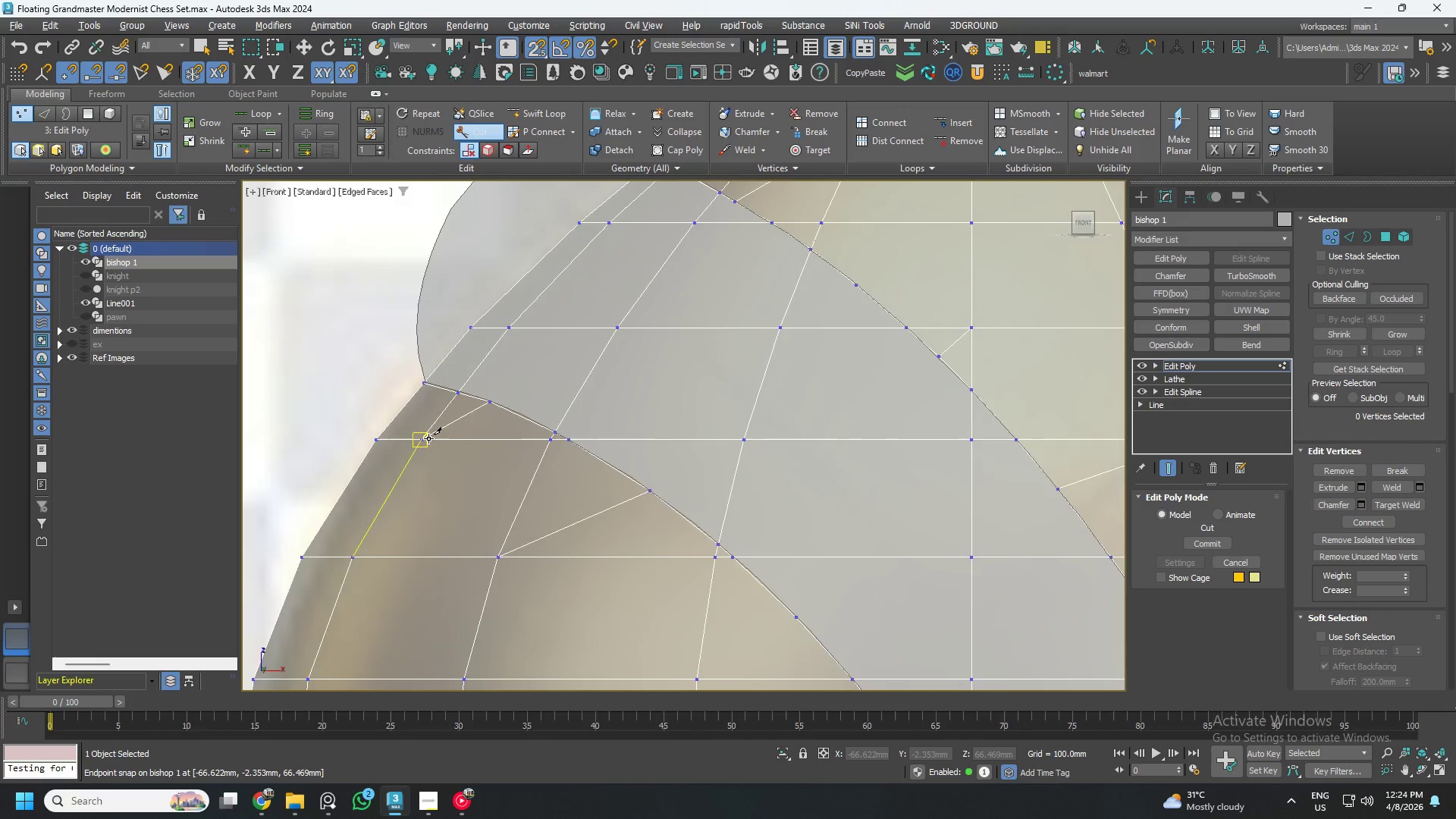 
scroll: coordinate [444, 435], scroll_direction: down, amount: 3.0
 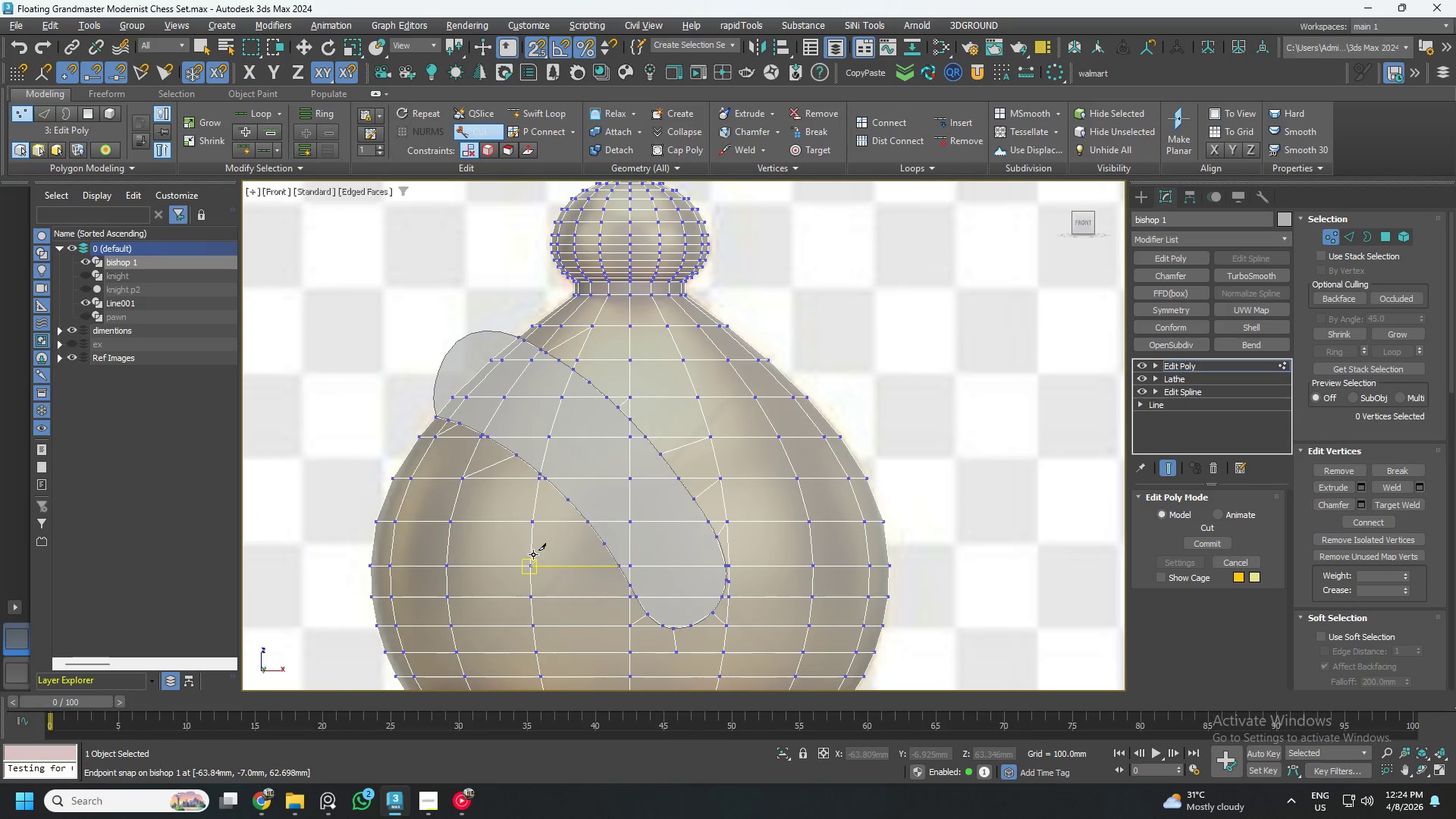 
scroll: coordinate [558, 488], scroll_direction: up, amount: 3.0
 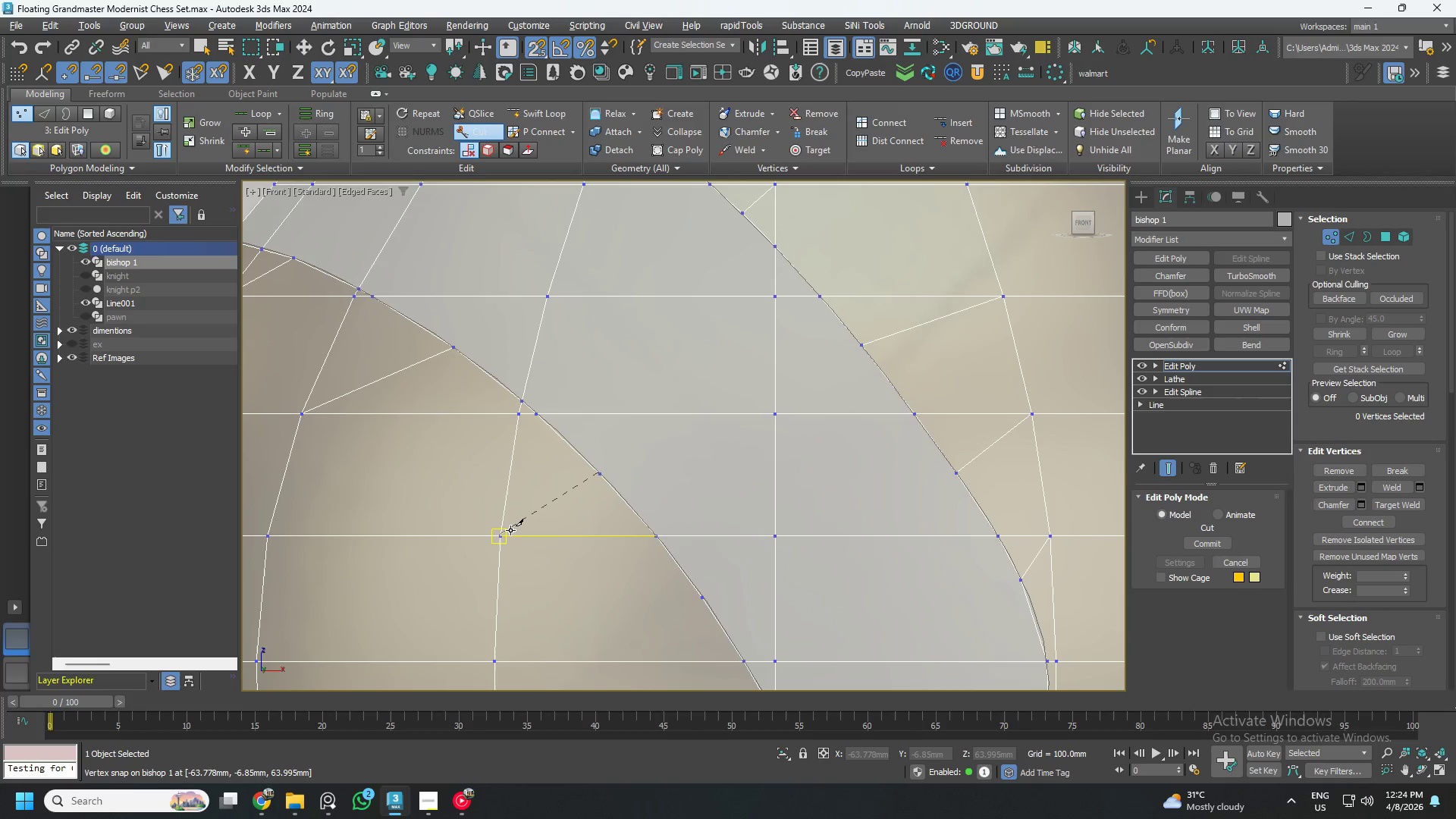 
left_click([504, 532])
 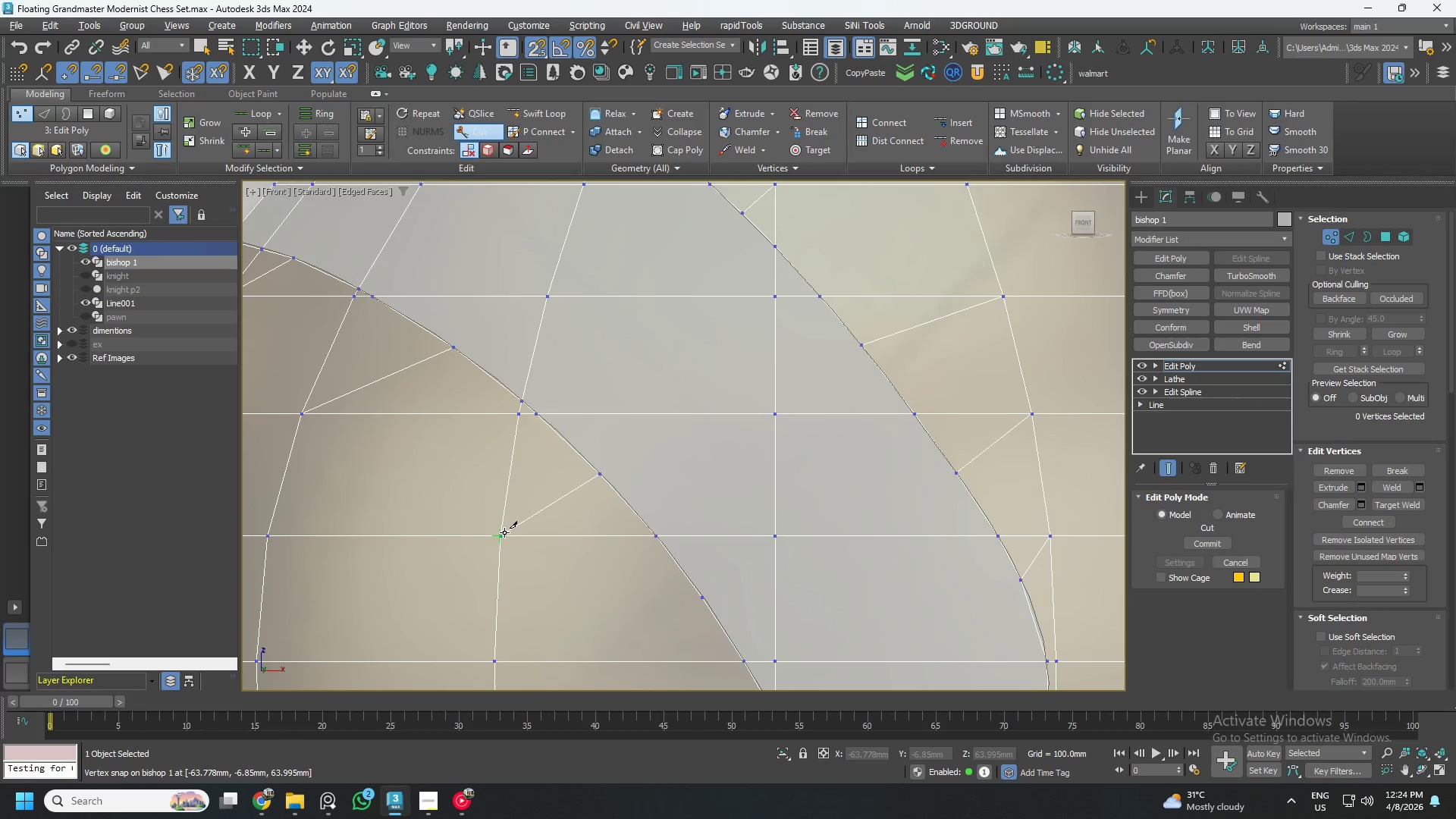 
right_click([504, 532])
 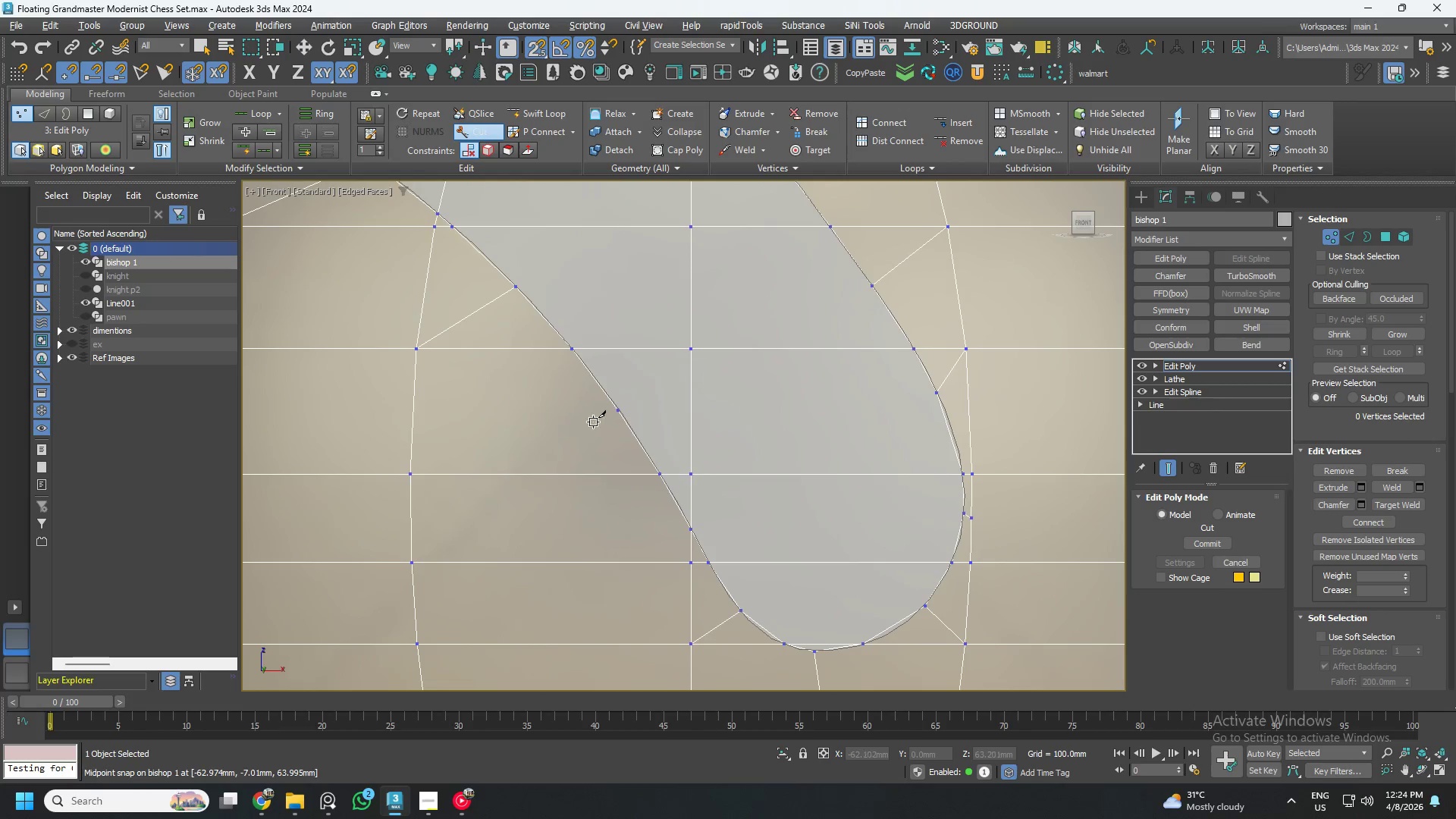 
left_click([615, 414])
 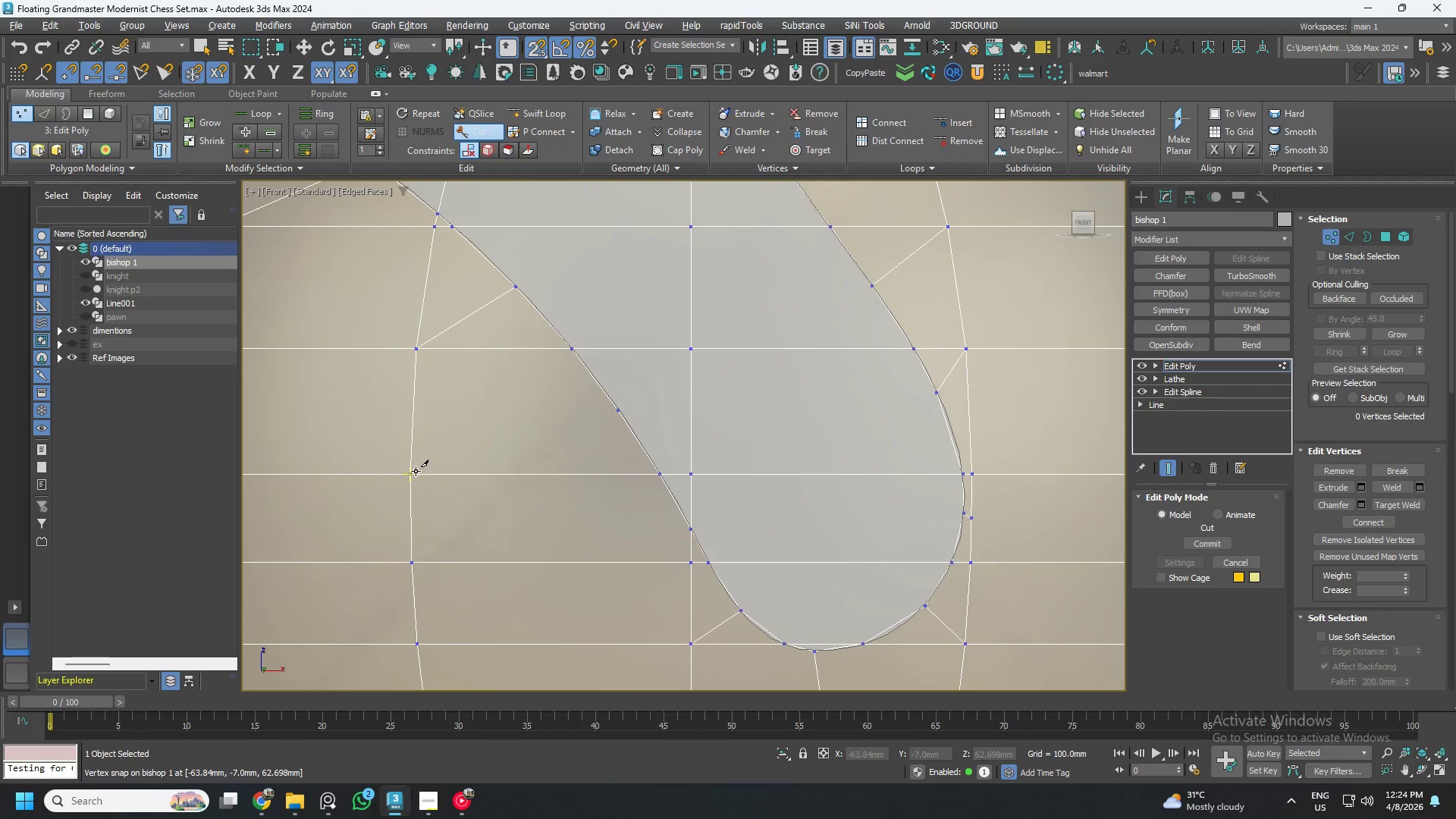 
left_click([413, 472])
 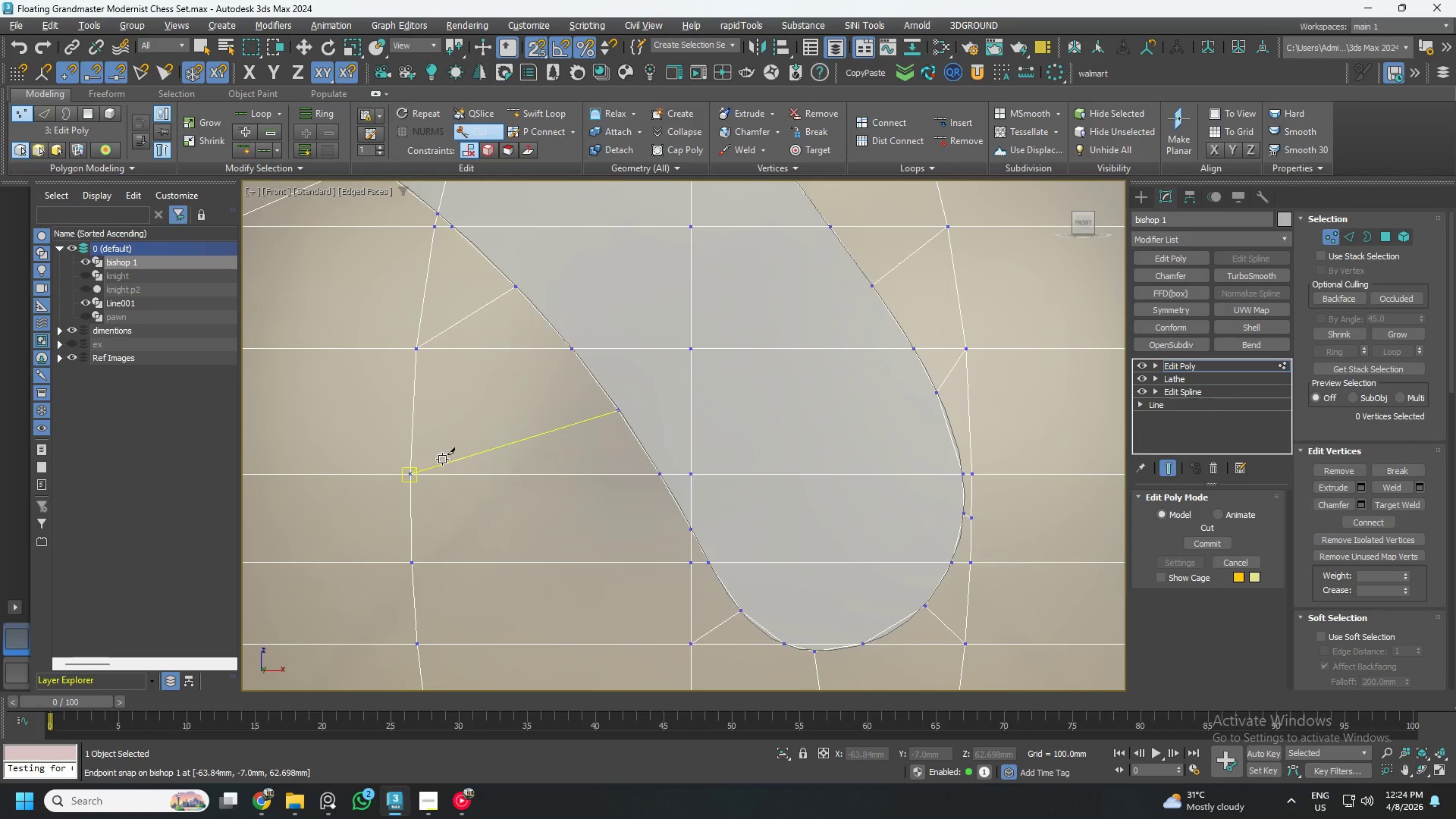 
right_click([454, 455])
 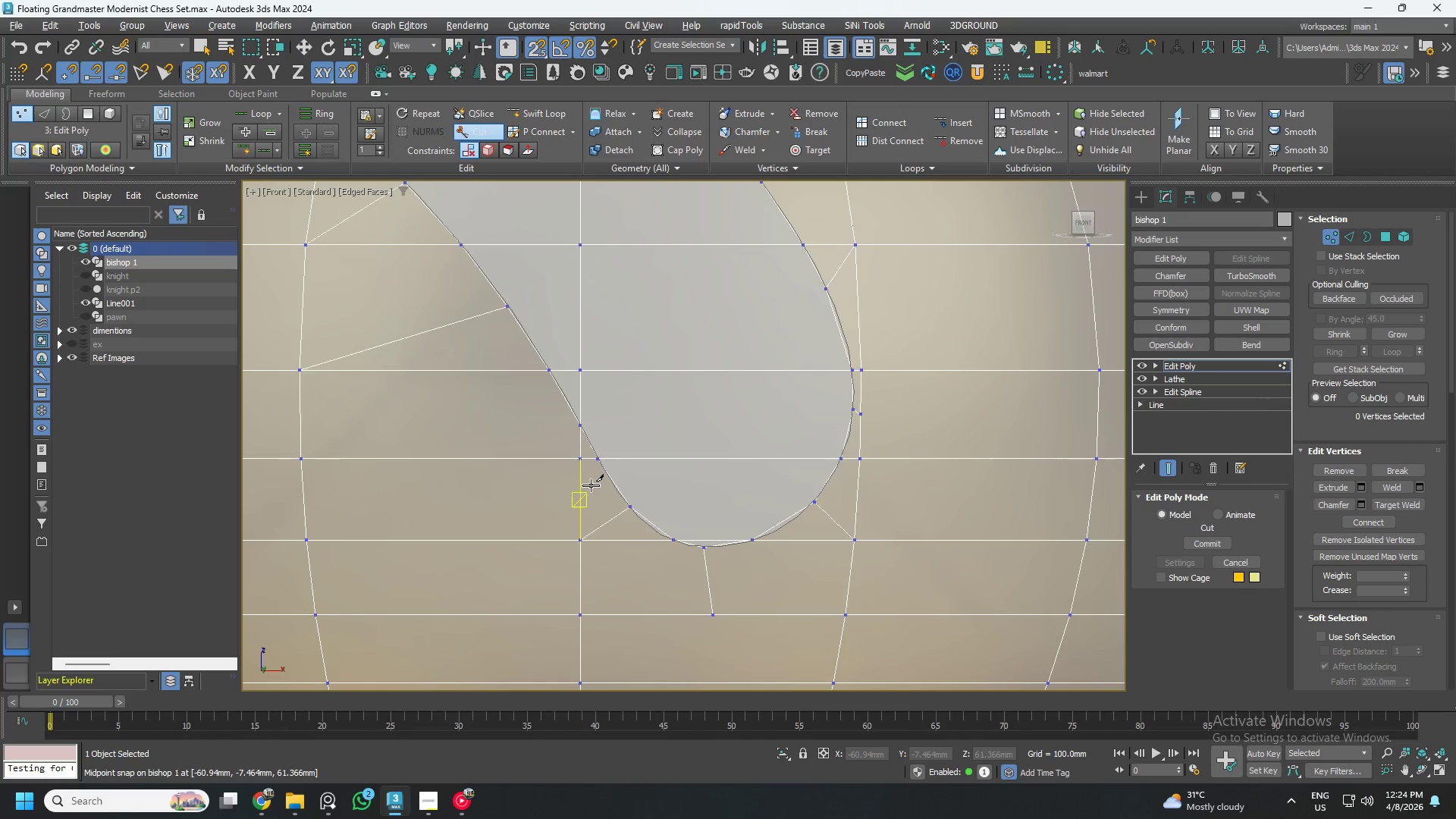 
wait(5.01)
 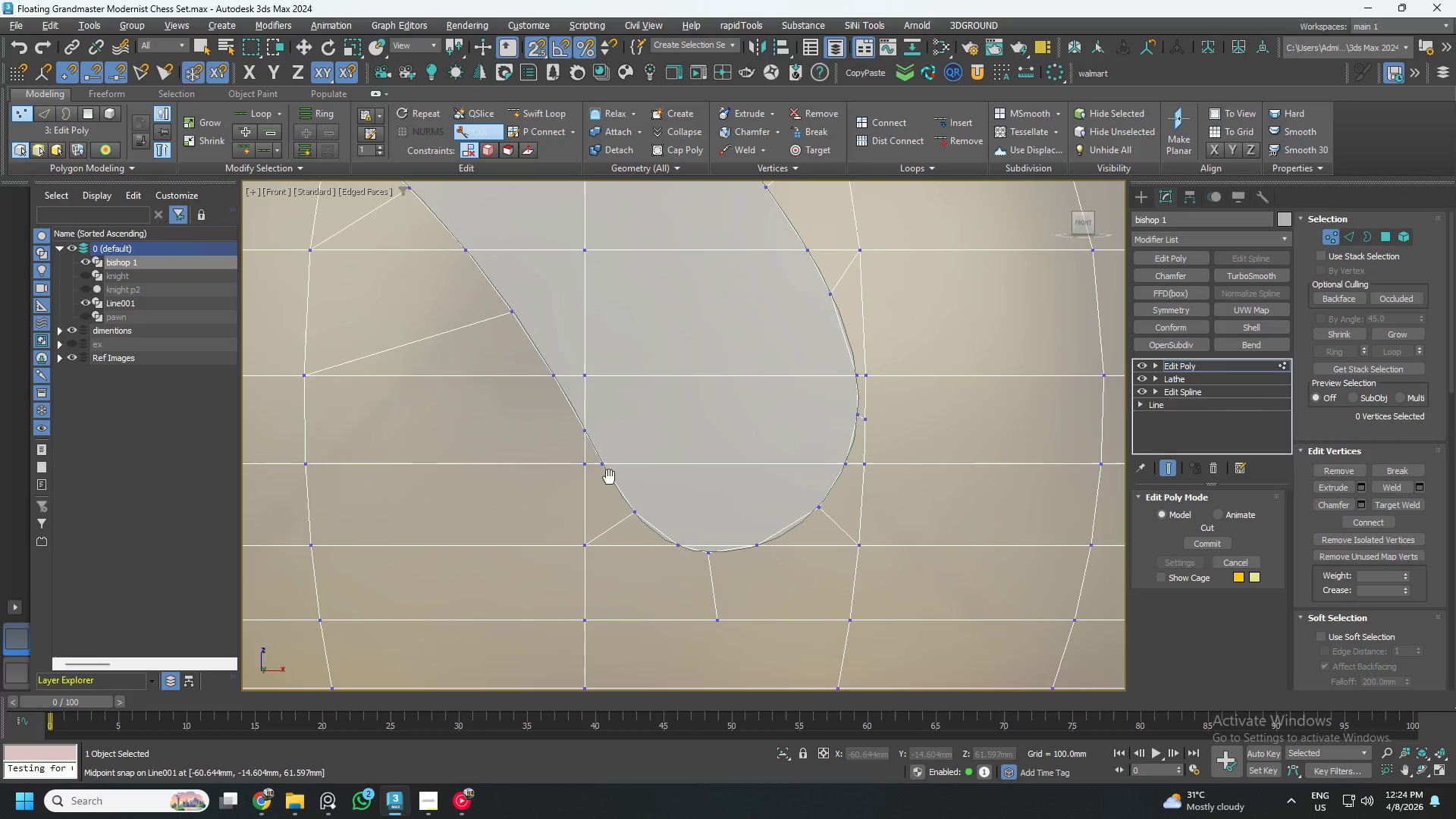 
right_click([522, 472])
 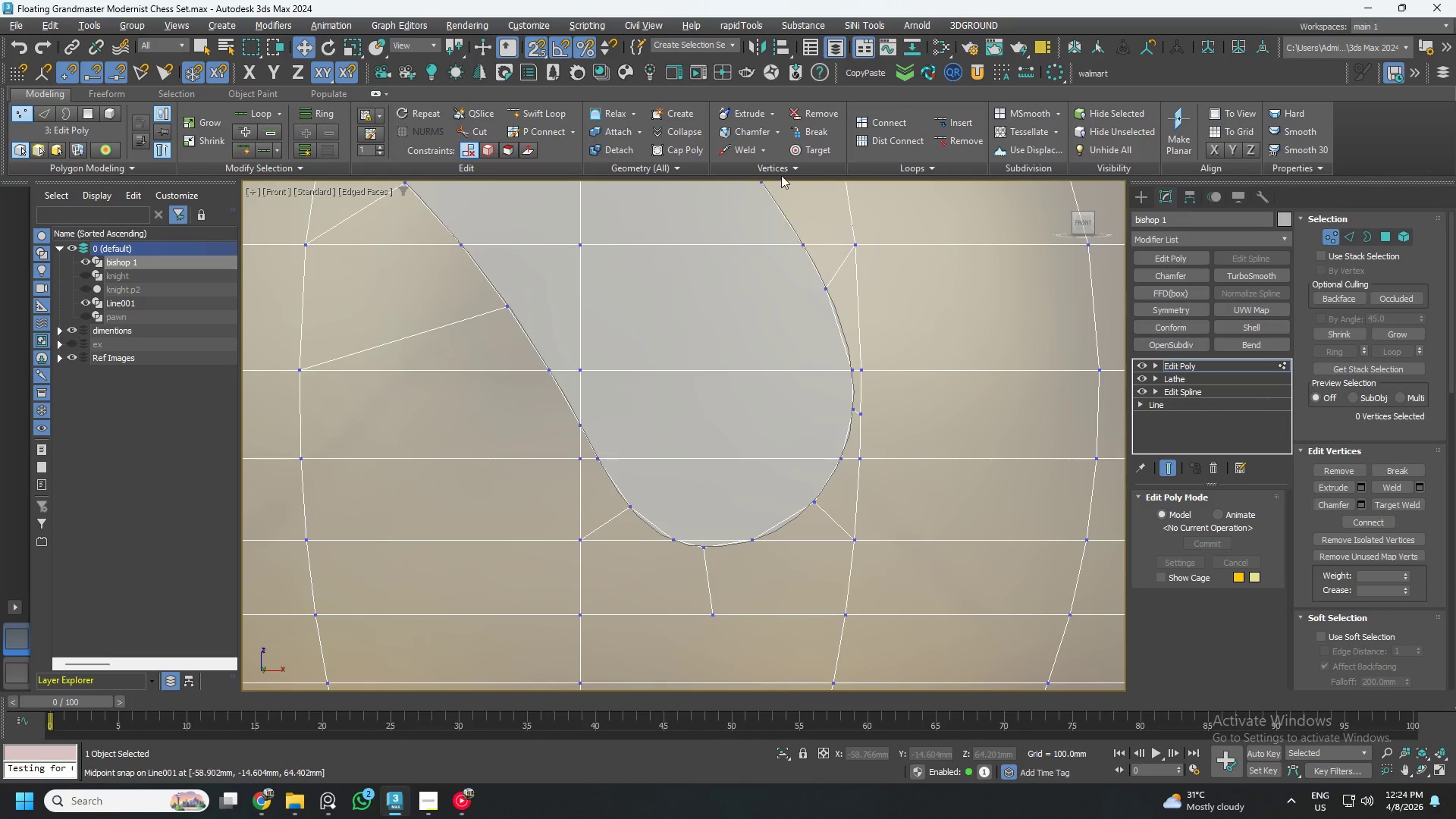 
mouse_move([792, 160])
 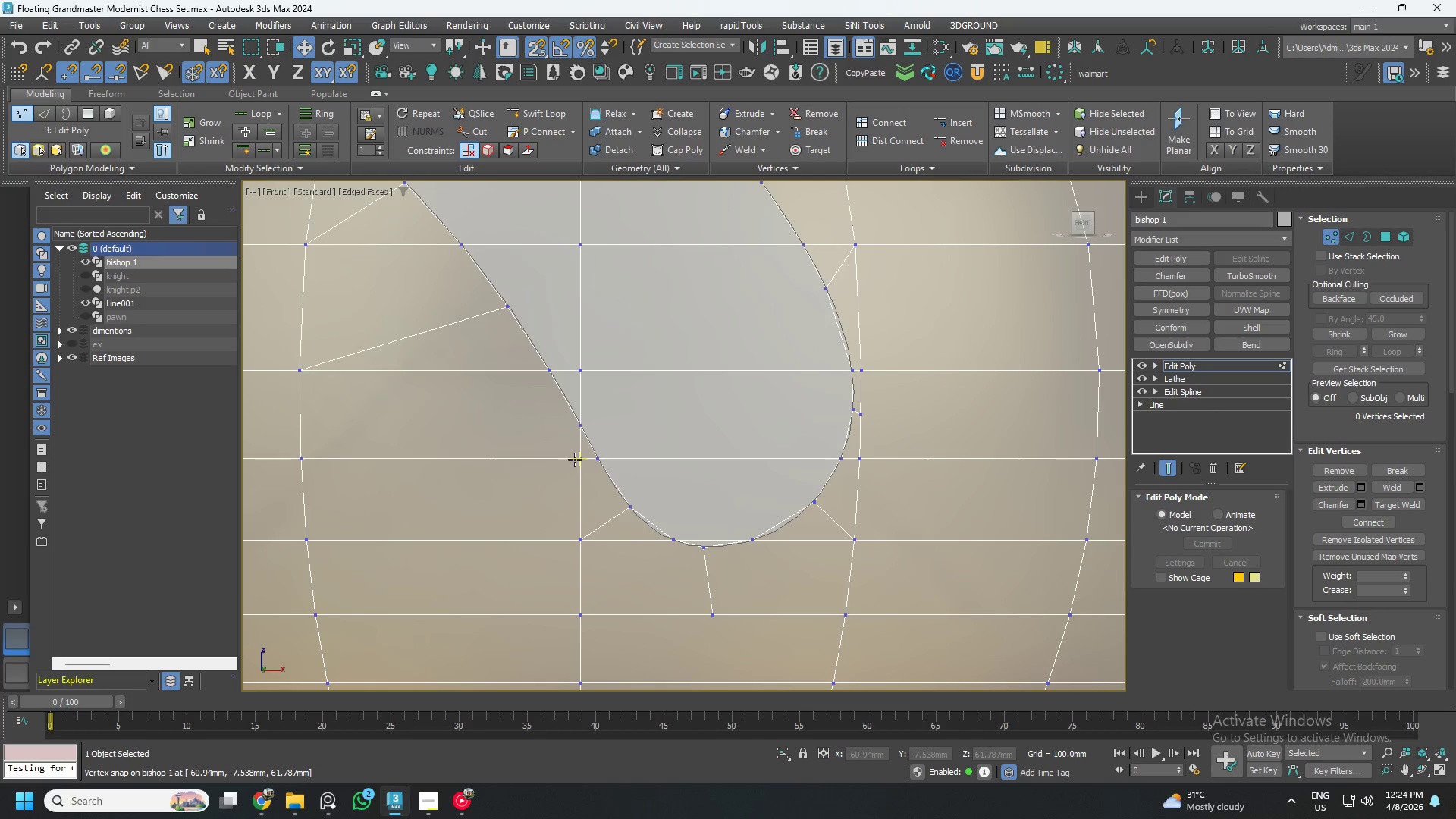 
scroll: coordinate [583, 466], scroll_direction: up, amount: 3.0
 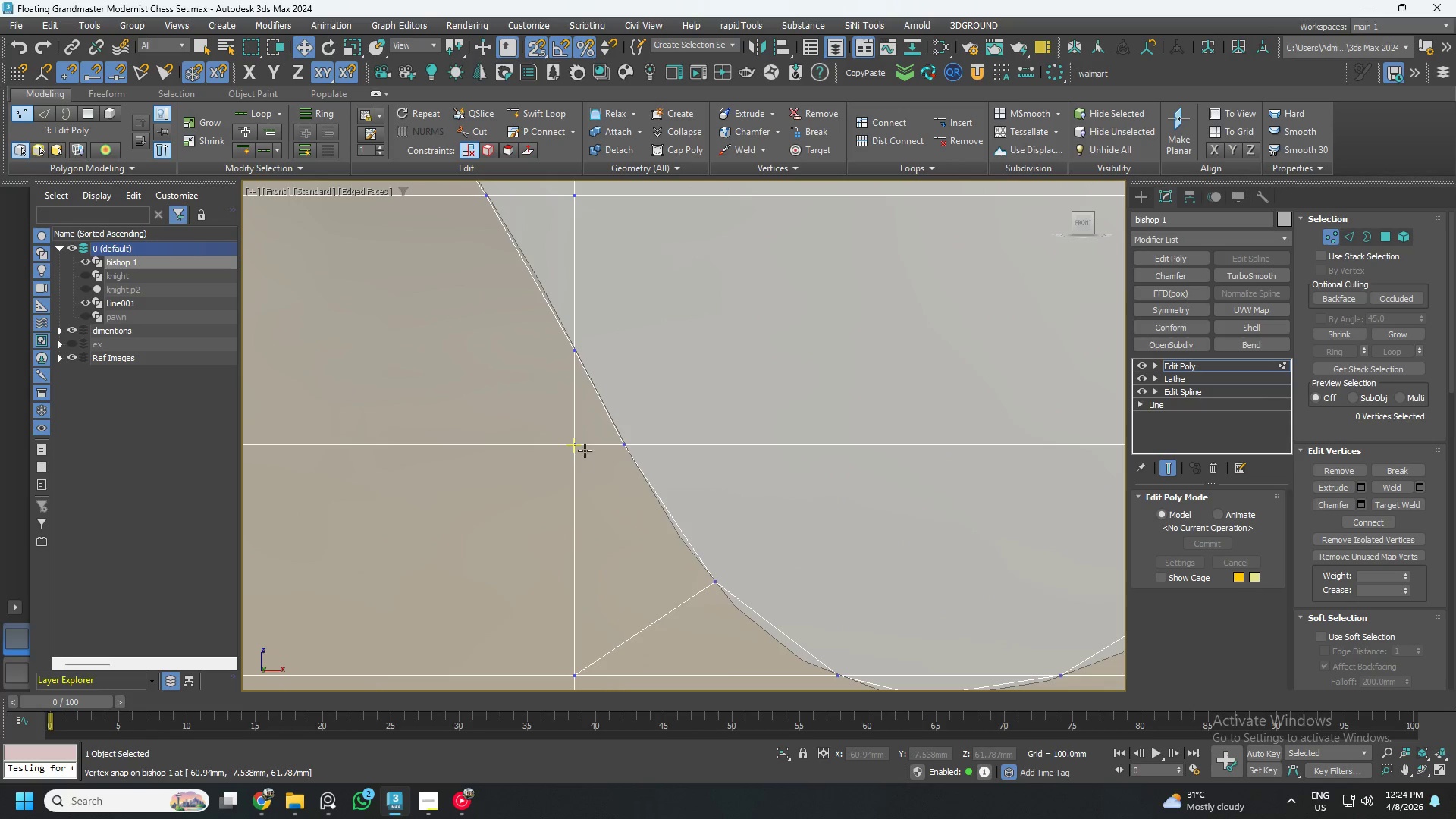 
scroll: coordinate [585, 438], scroll_direction: down, amount: 1.0
 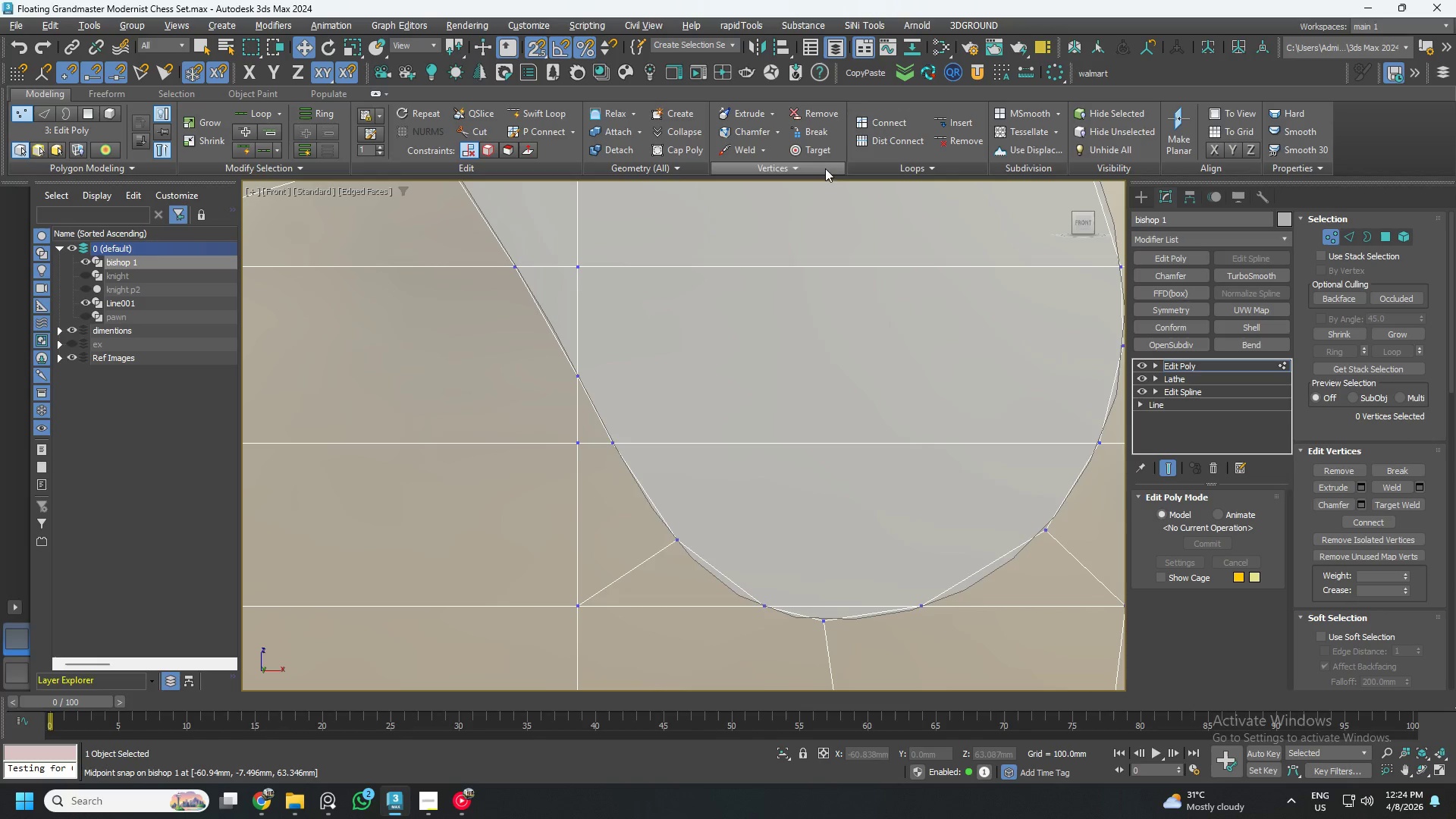 
left_click([1334, 241])
 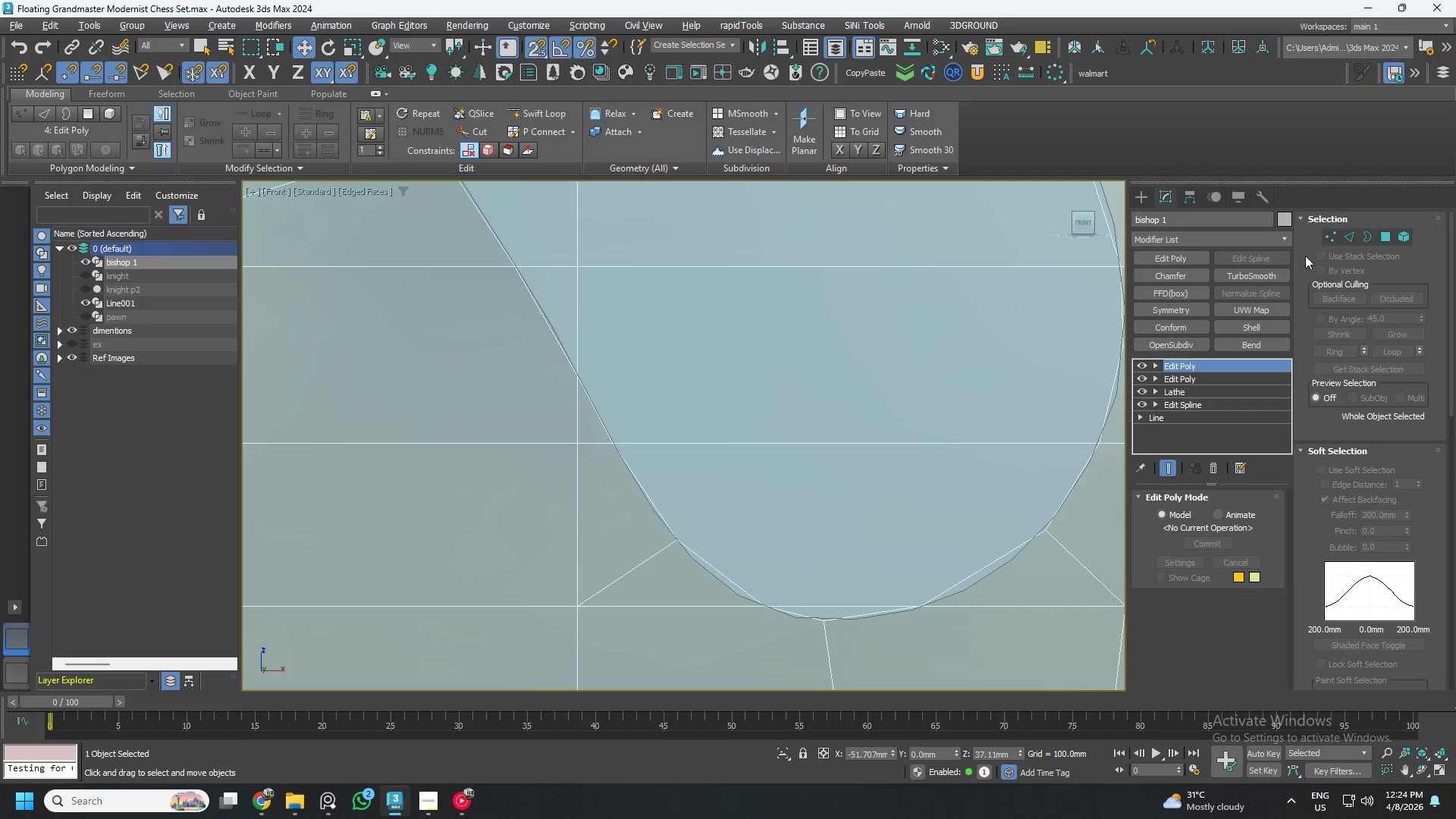 
left_click([1332, 240])
 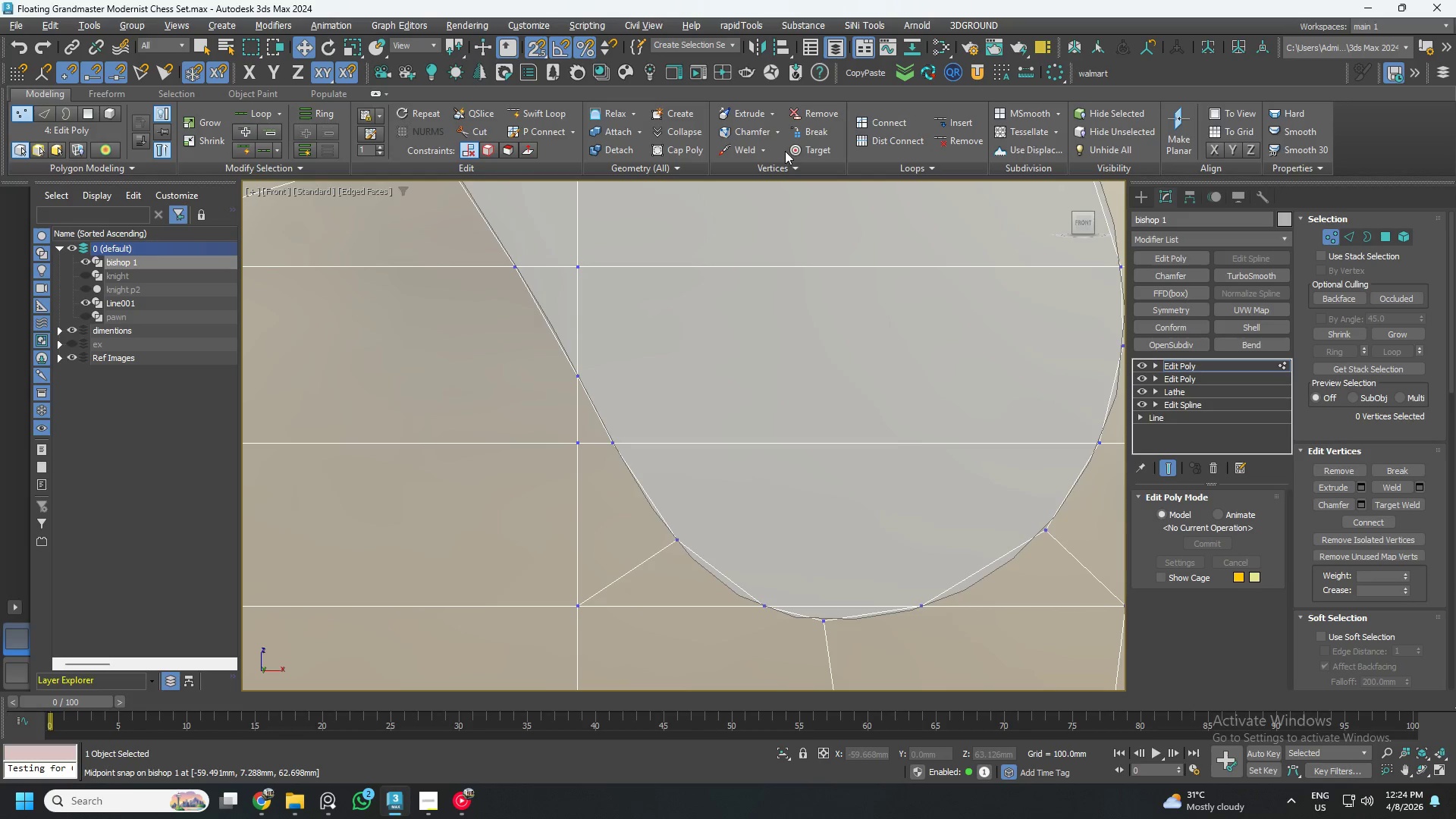 
left_click([807, 148])
 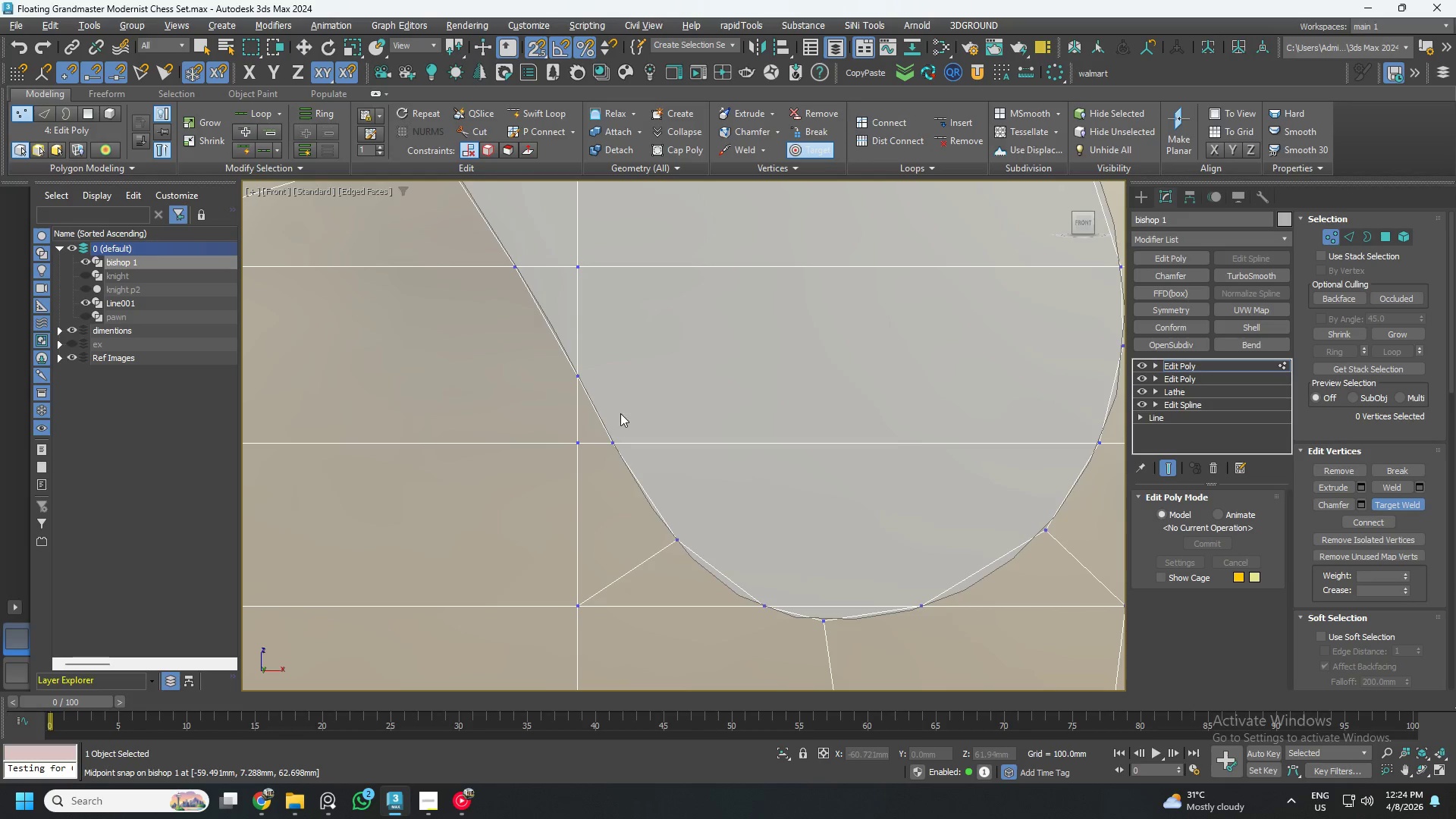 
scroll: coordinate [592, 449], scroll_direction: up, amount: 2.0
 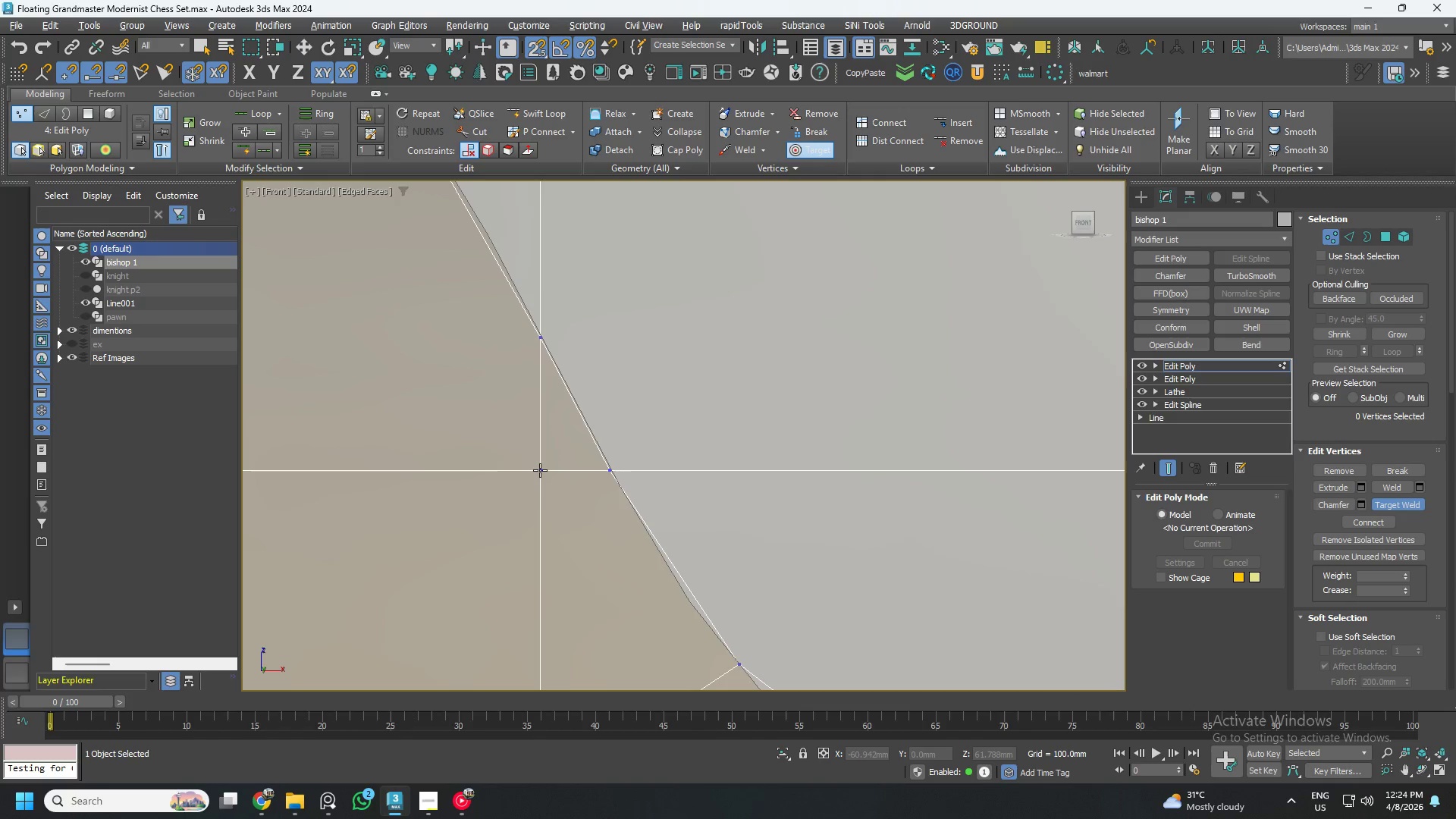 
wait(5.74)
 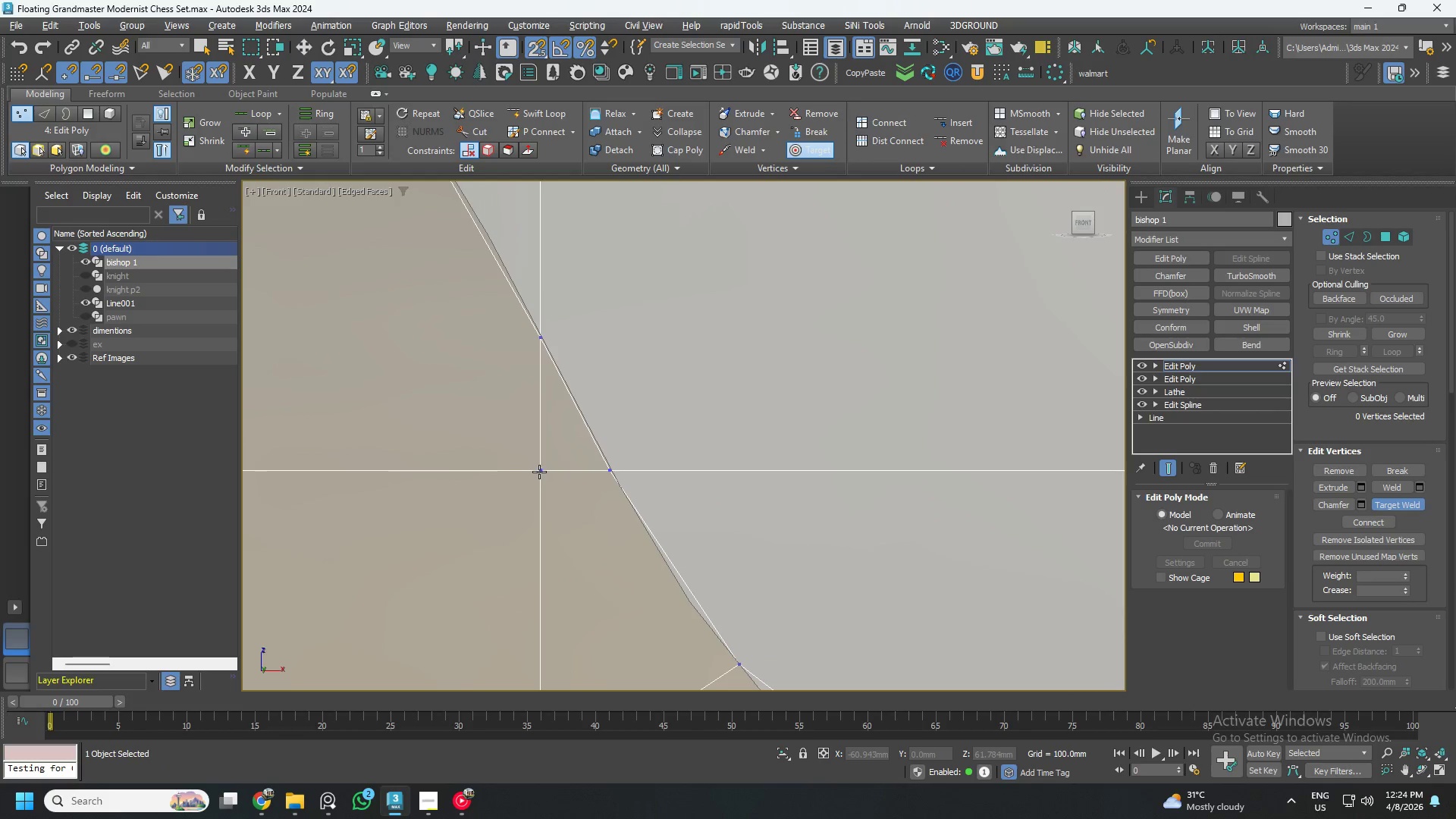 
left_click([540, 470])
 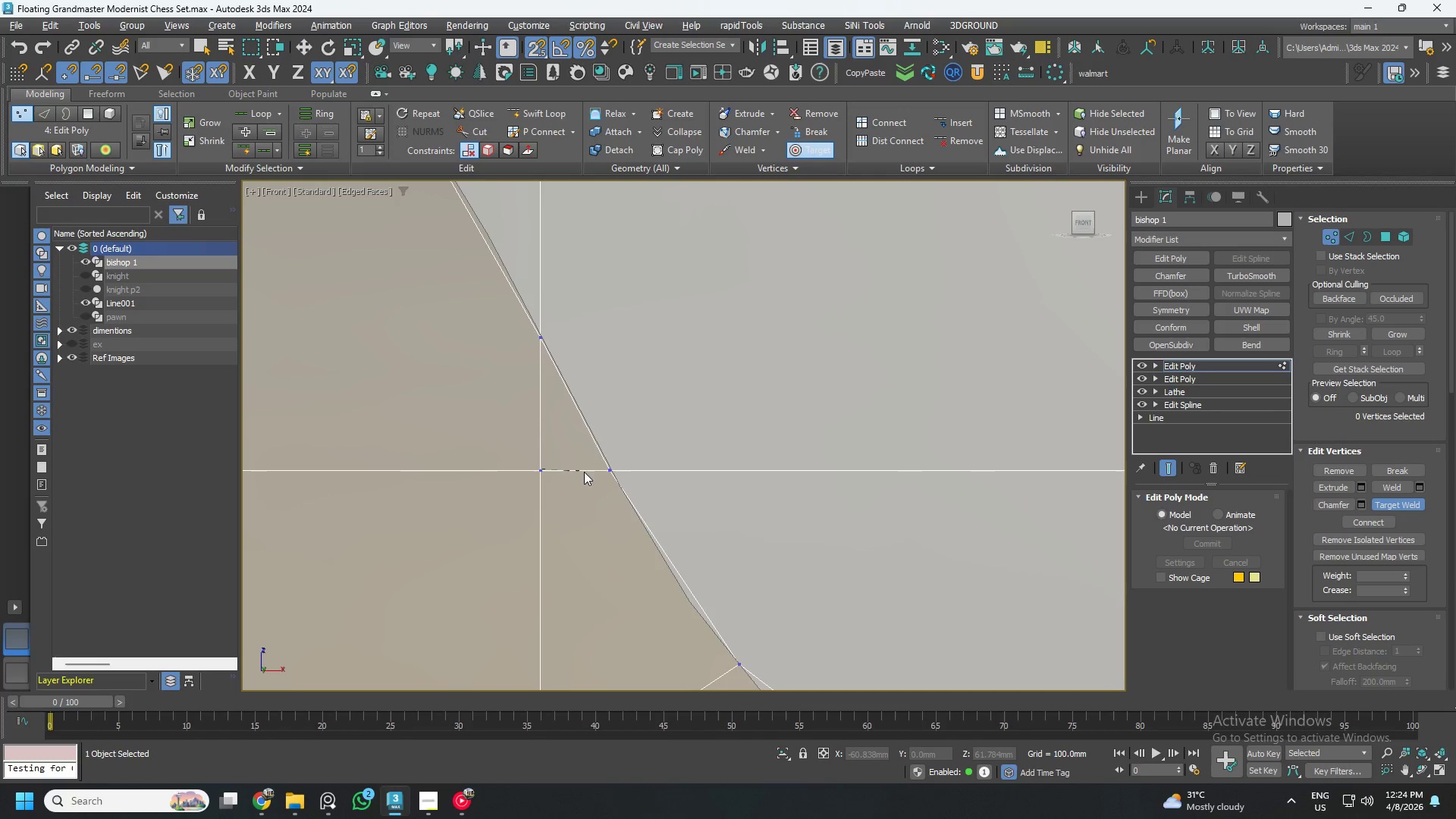 
left_click([610, 469])
 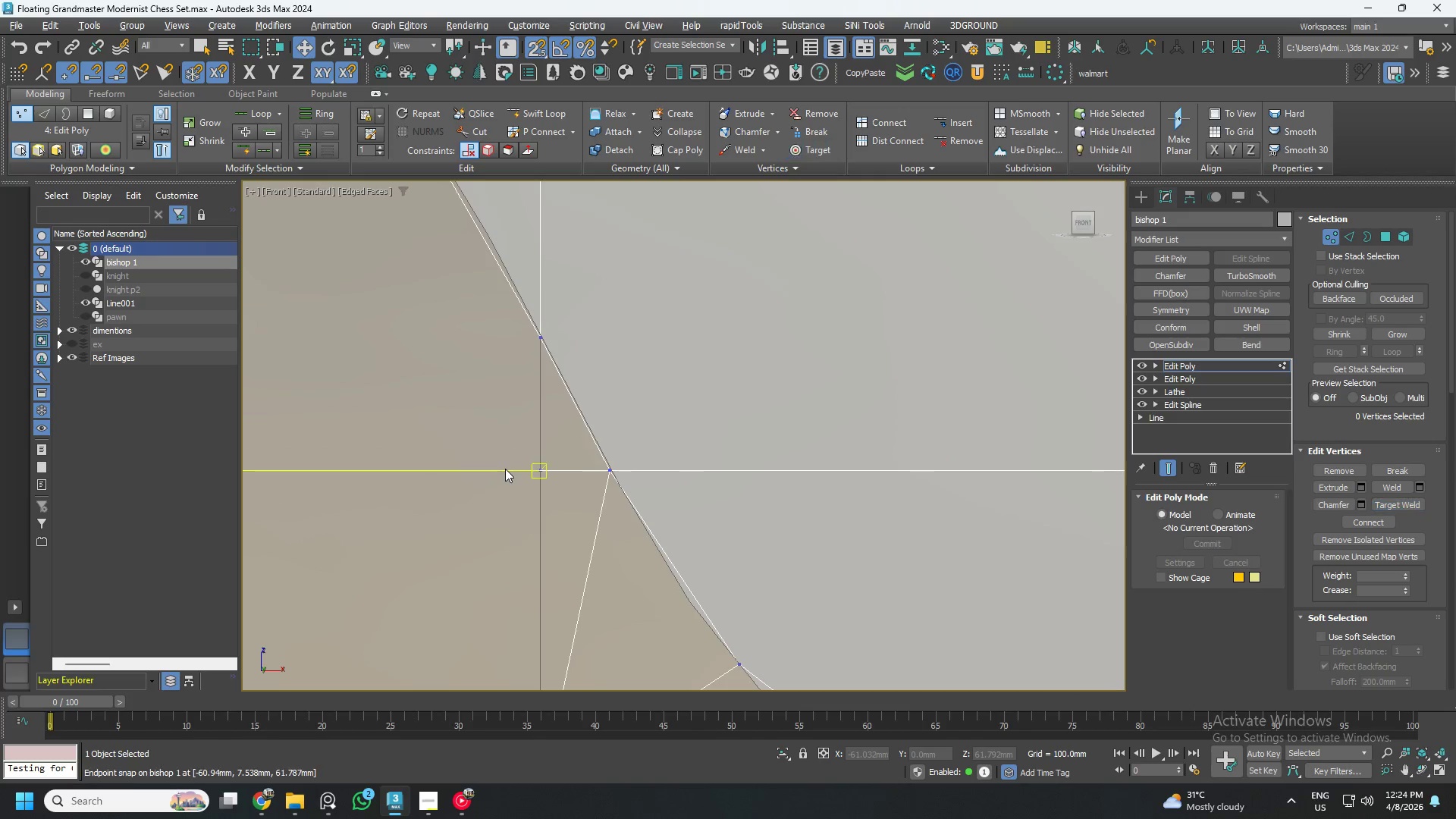 
scroll: coordinate [614, 454], scroll_direction: down, amount: 3.0
 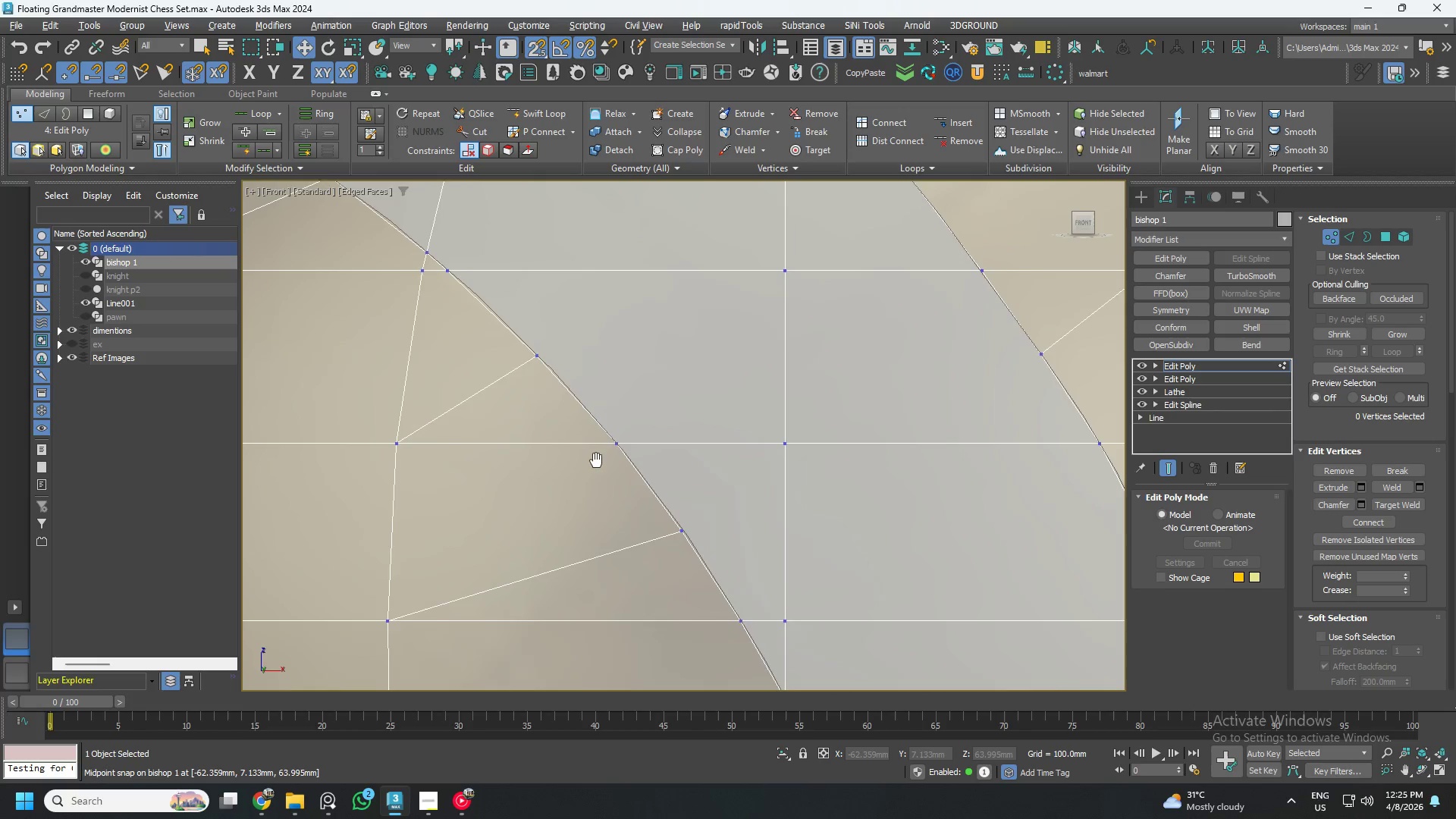 
scroll: coordinate [516, 400], scroll_direction: up, amount: 3.0
 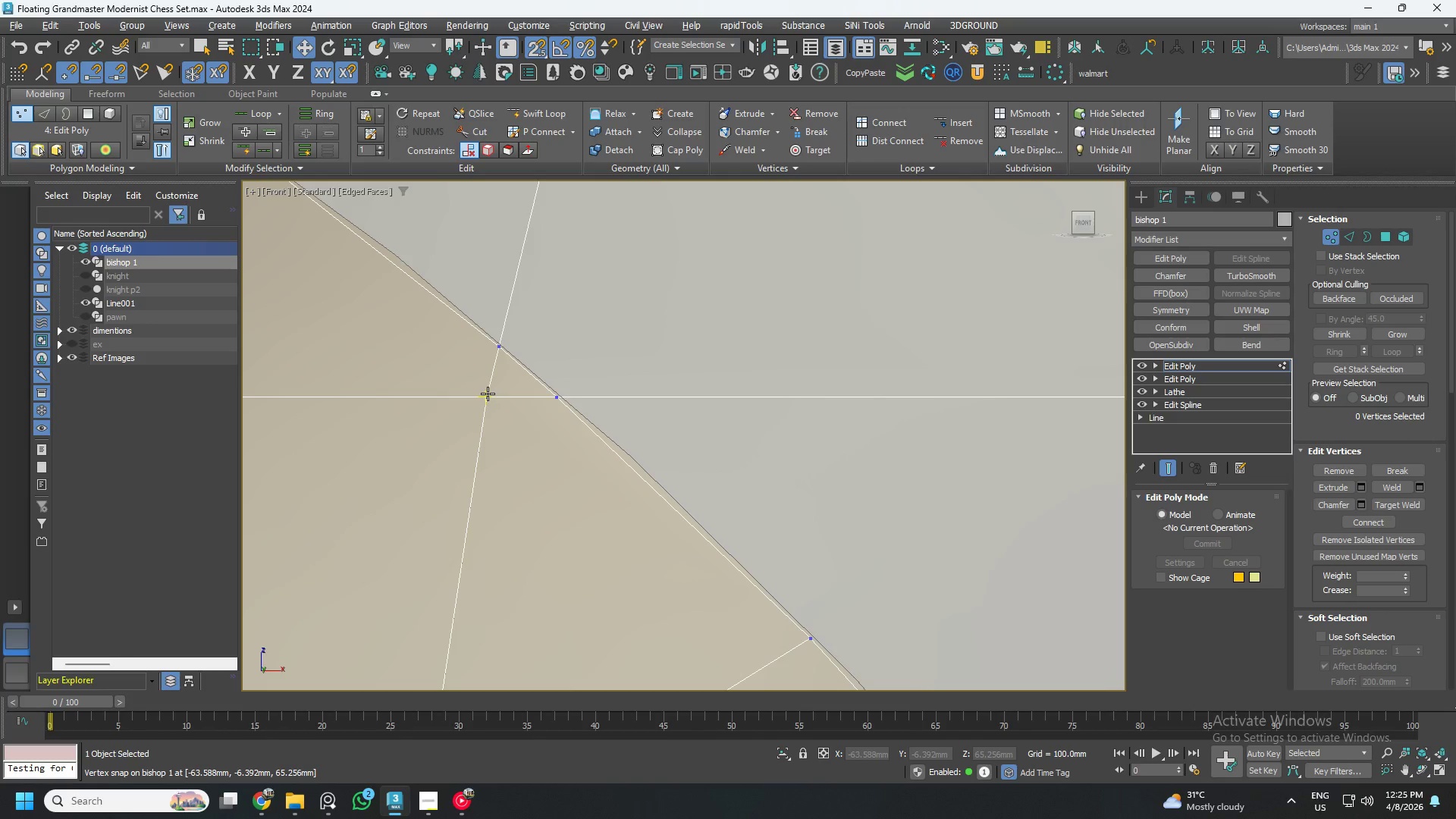 
left_click([488, 394])
 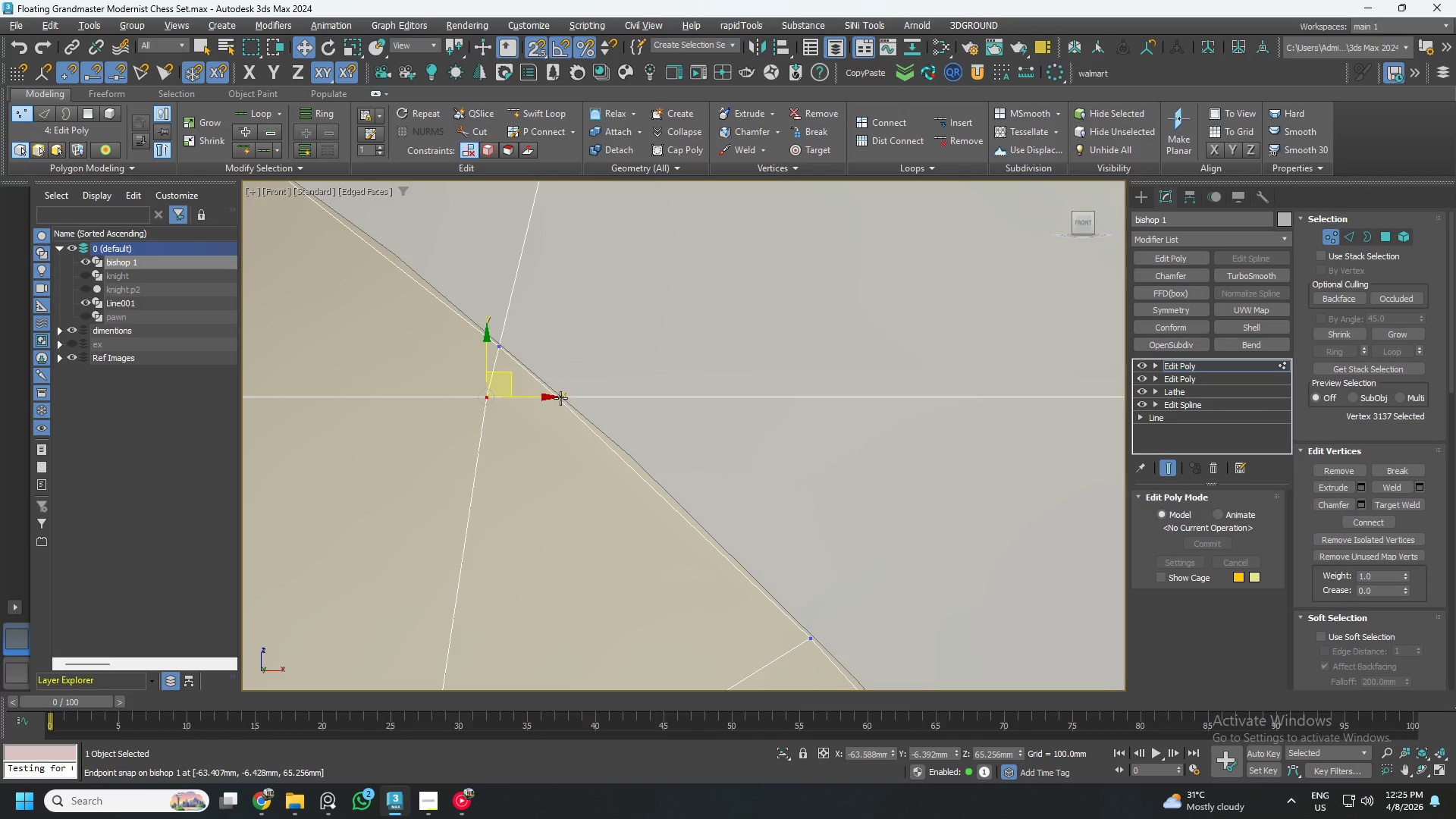 
left_click([557, 399])
 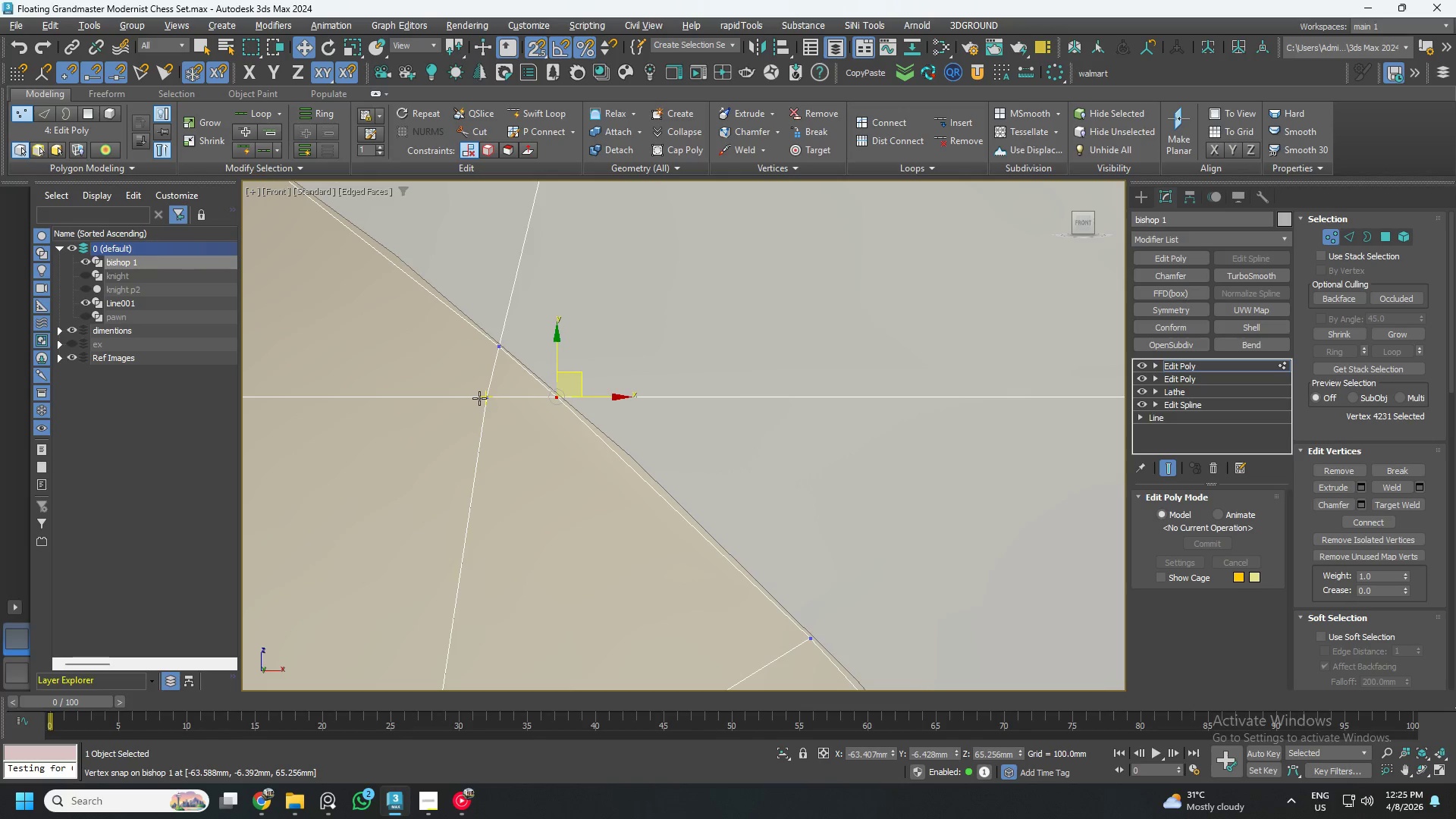 
left_click([487, 400])
 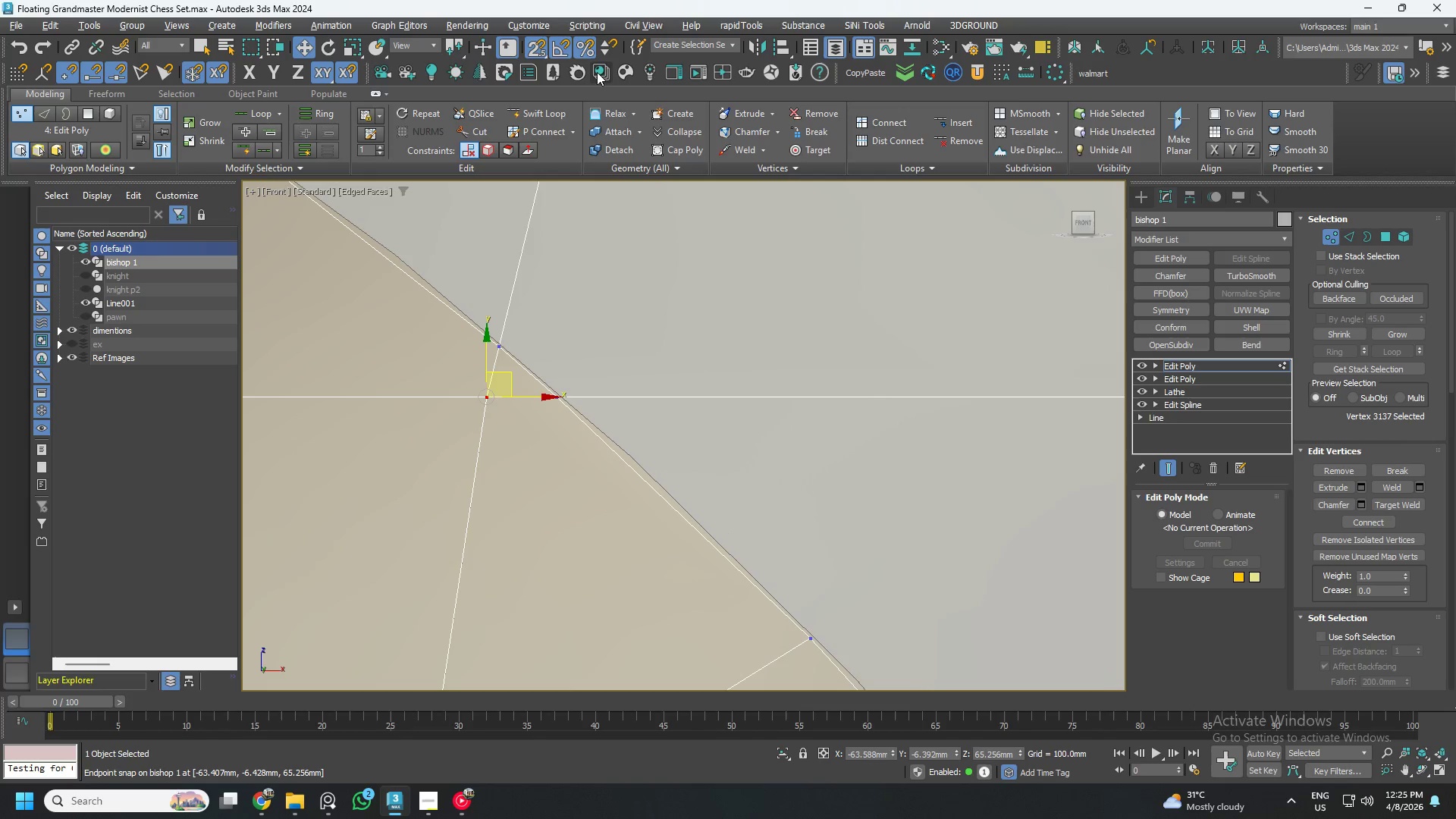 
left_click([532, 45])
 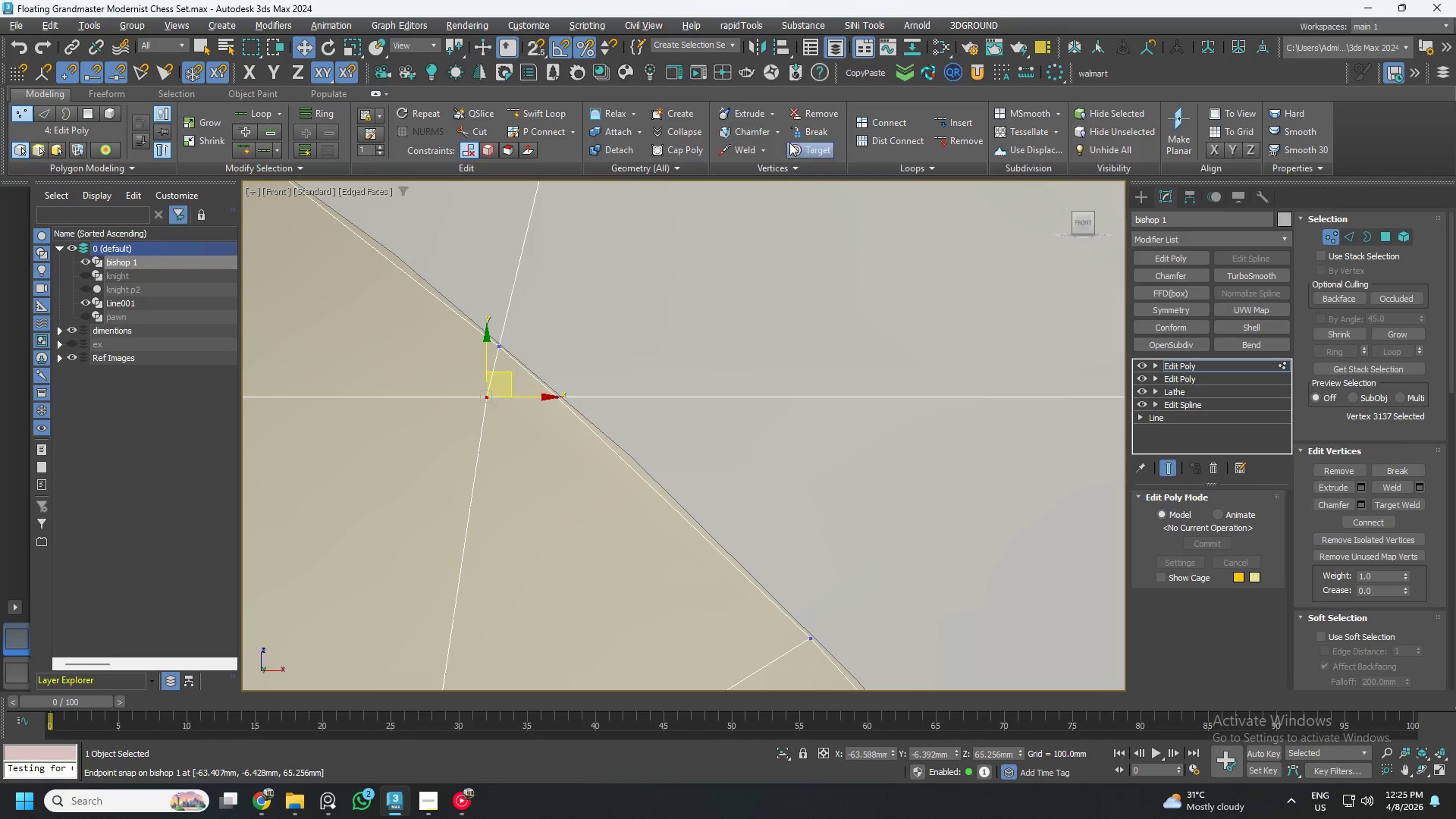 
left_click([800, 147])
 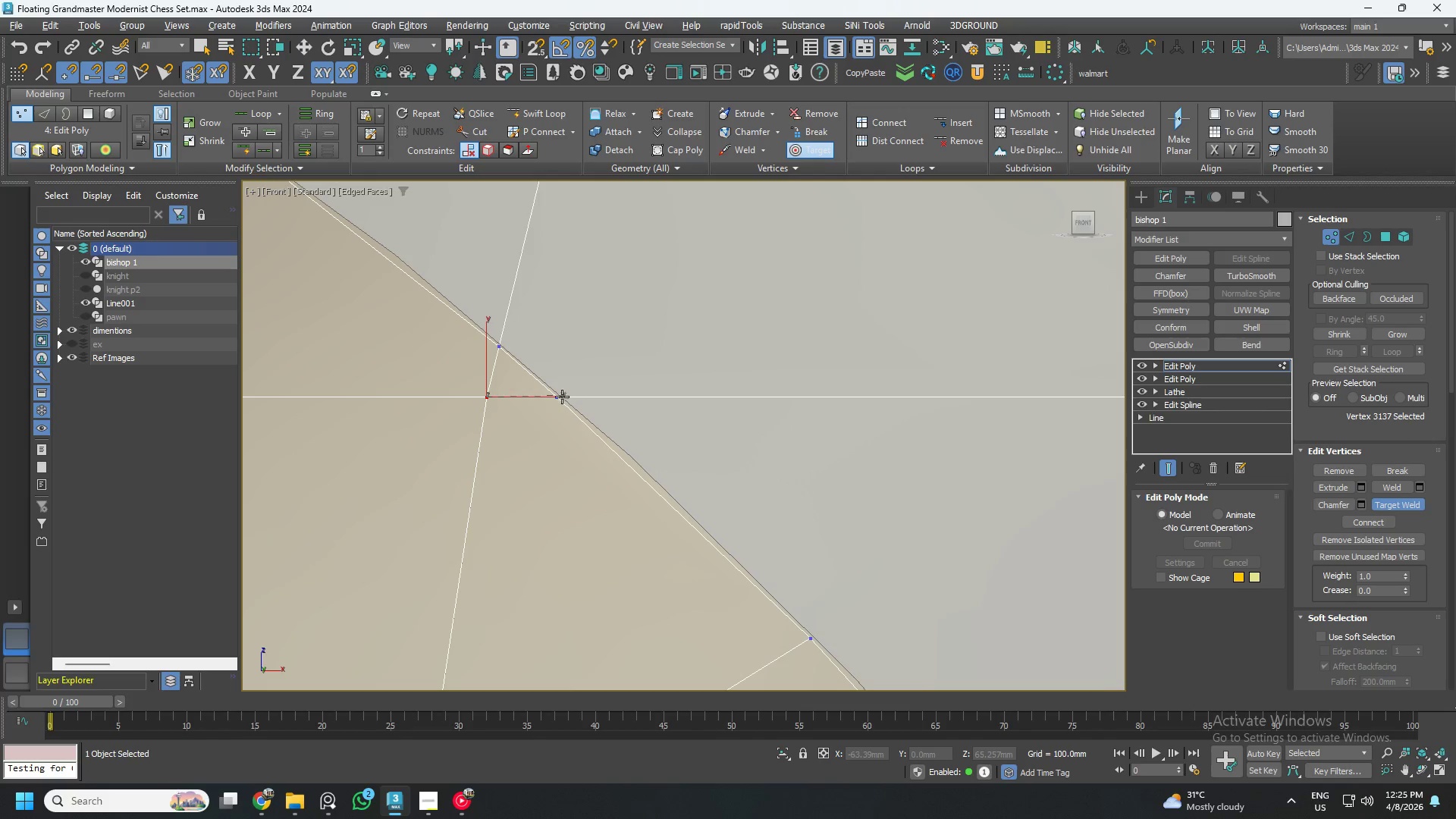 
left_click([557, 397])
 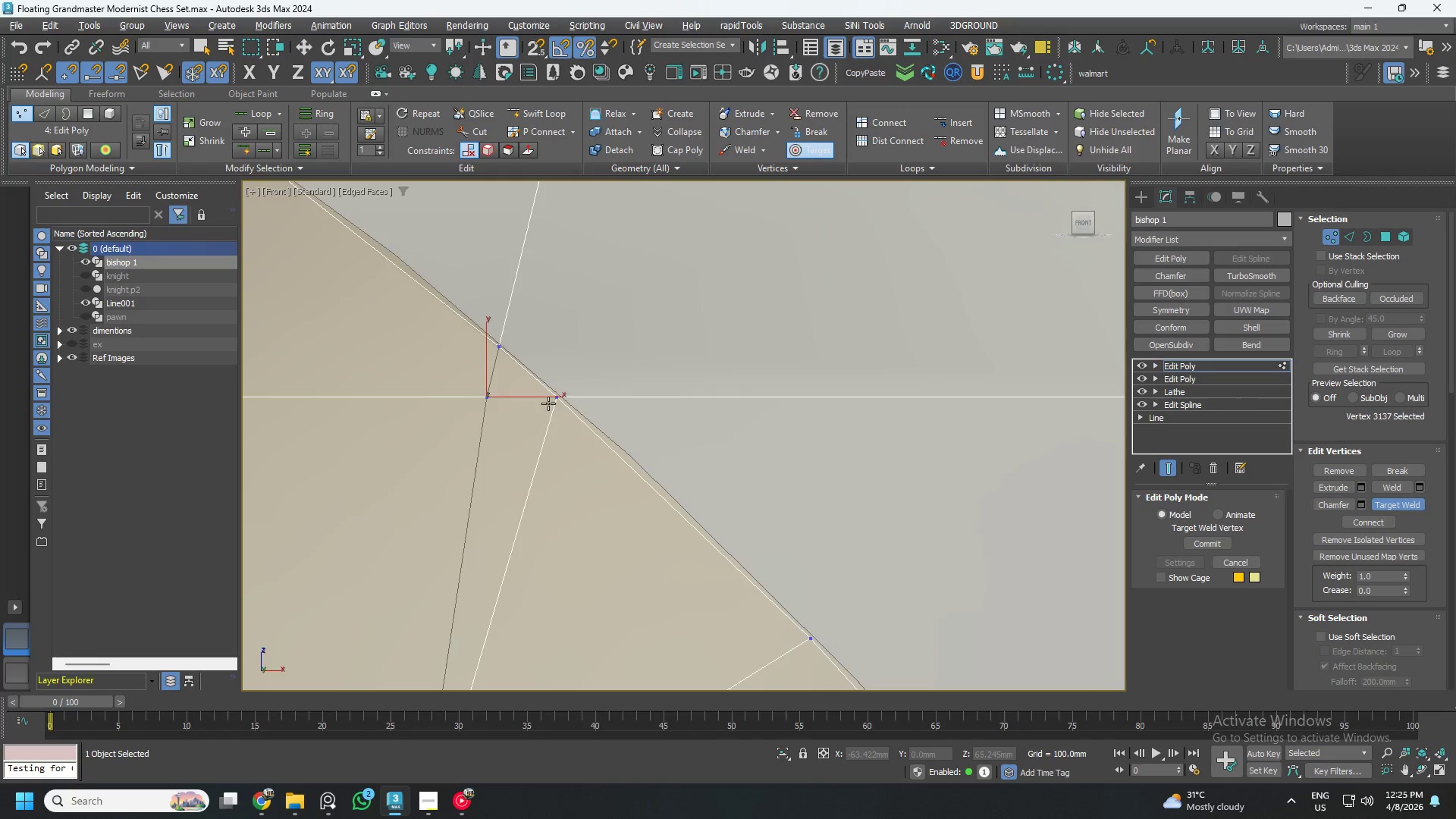 
scroll: coordinate [540, 413], scroll_direction: down, amount: 3.0
 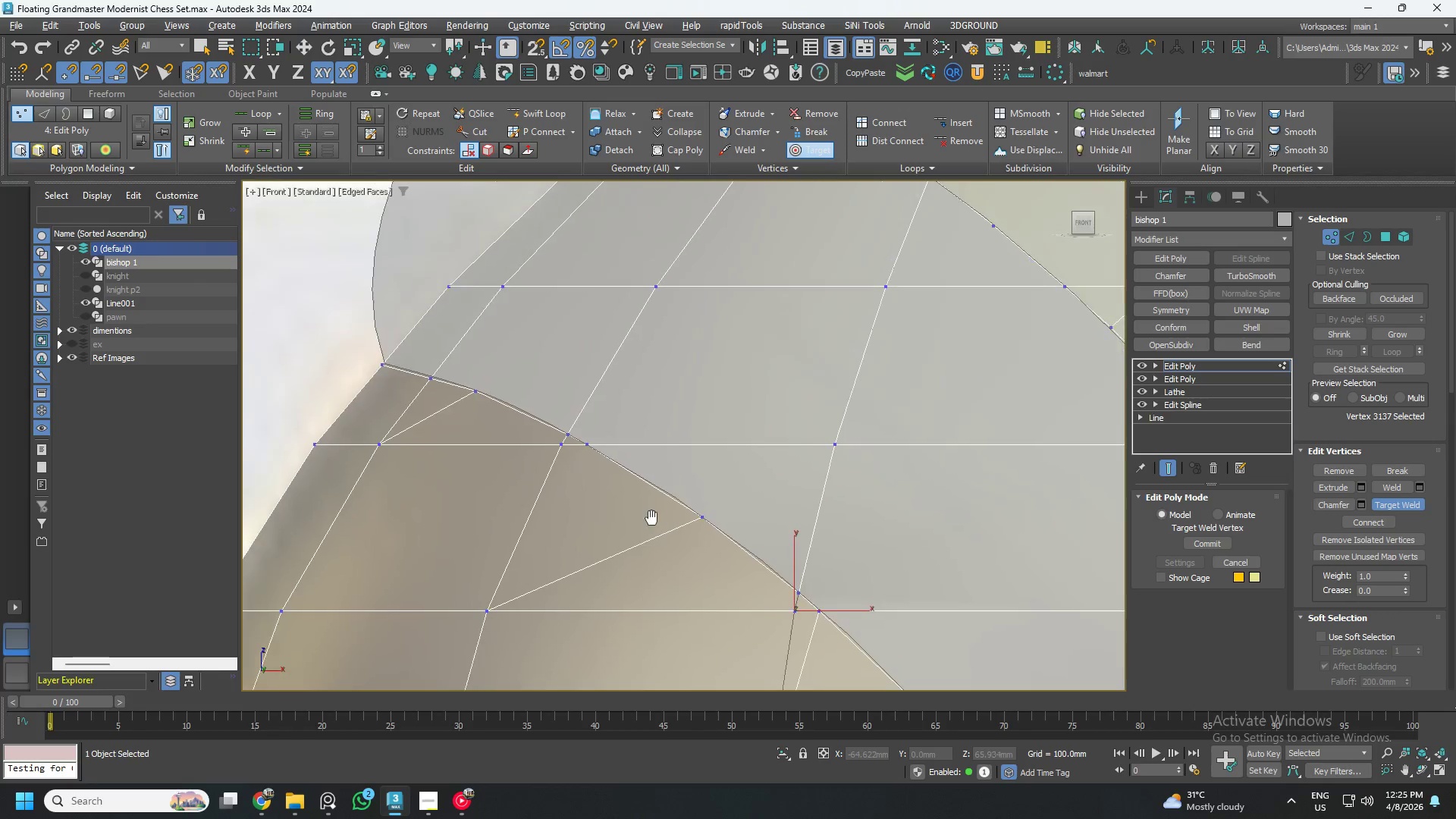 
scroll: coordinate [563, 432], scroll_direction: up, amount: 2.0
 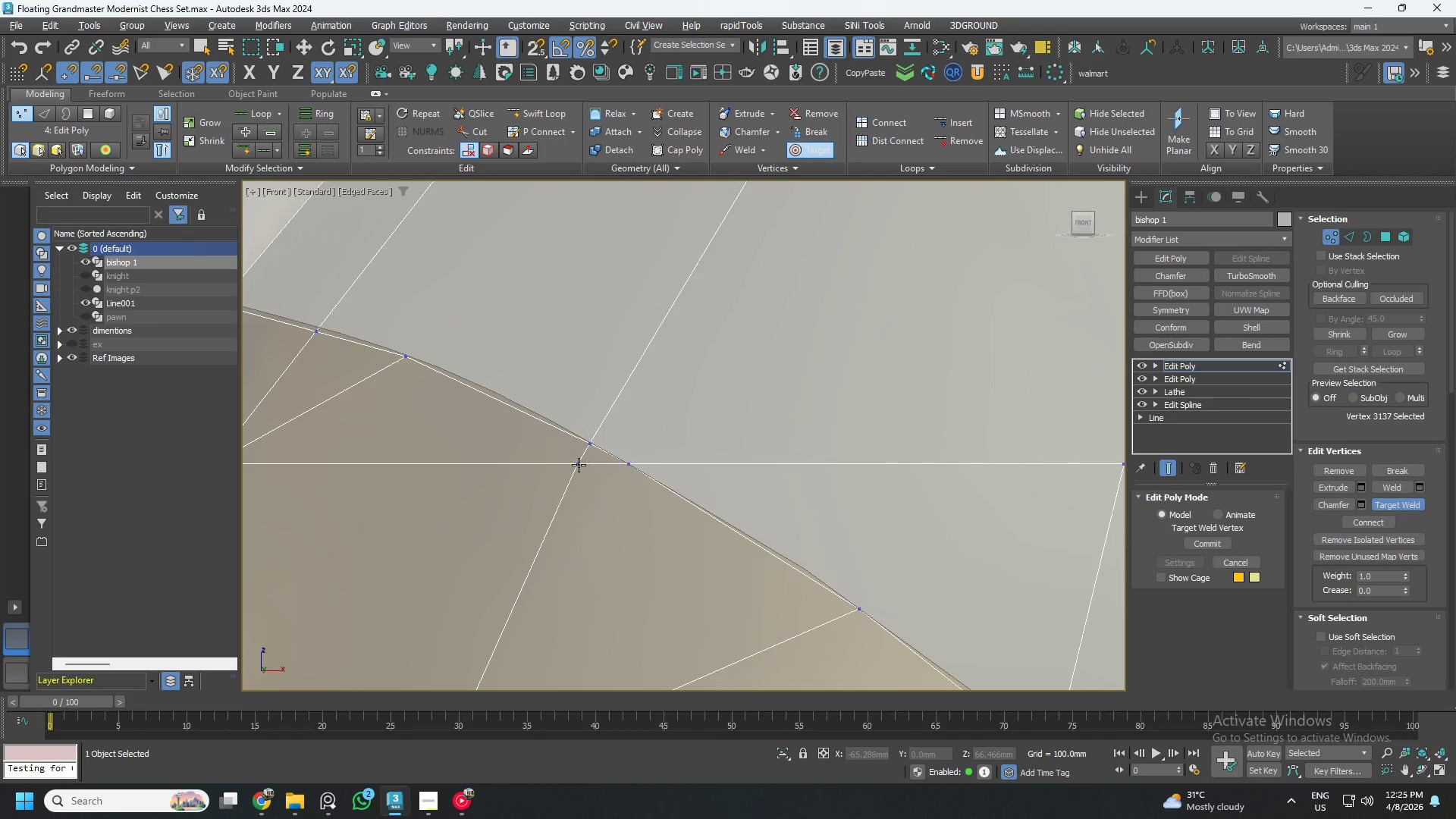 
left_click([578, 465])
 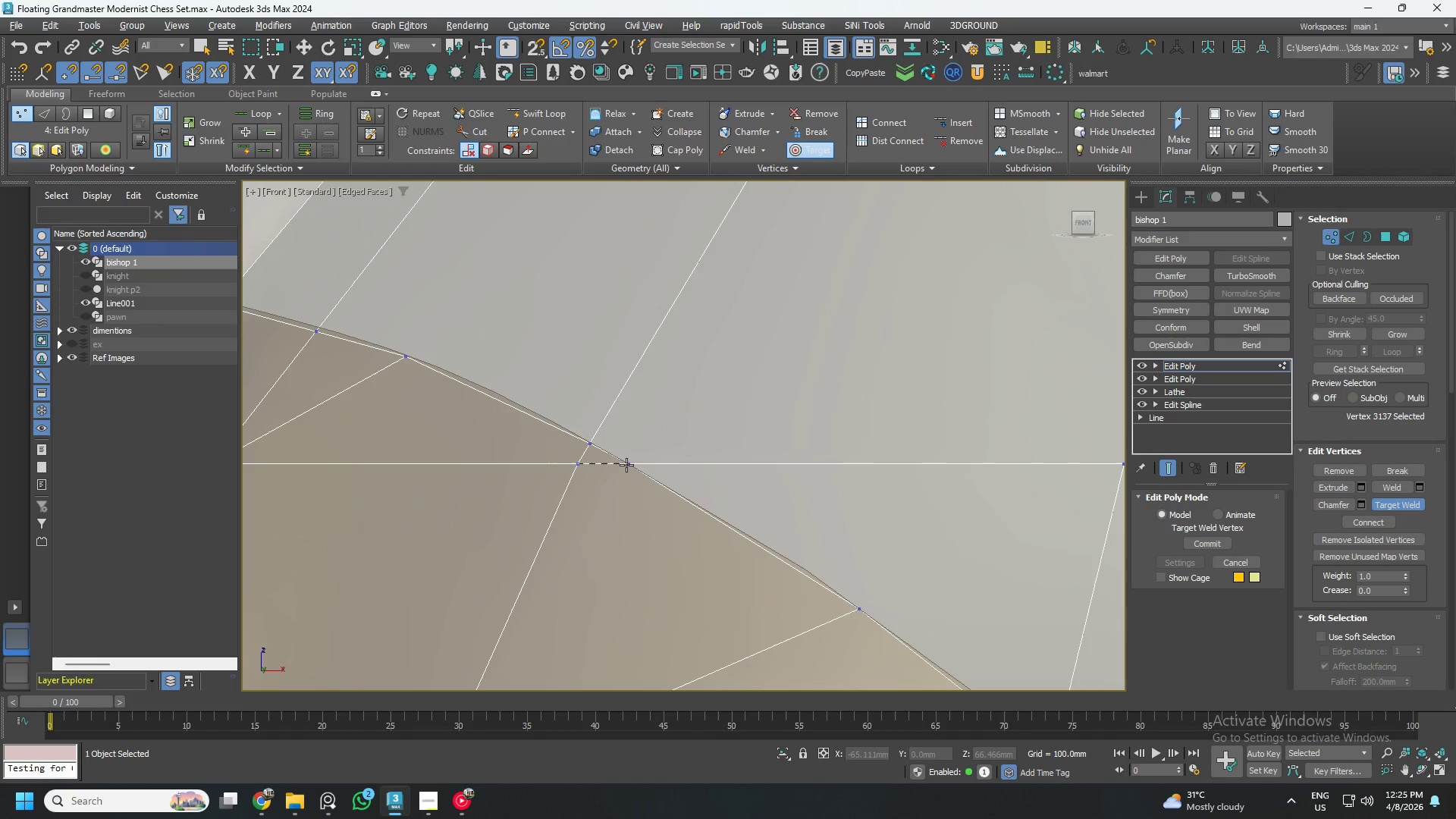 
left_click([628, 465])
 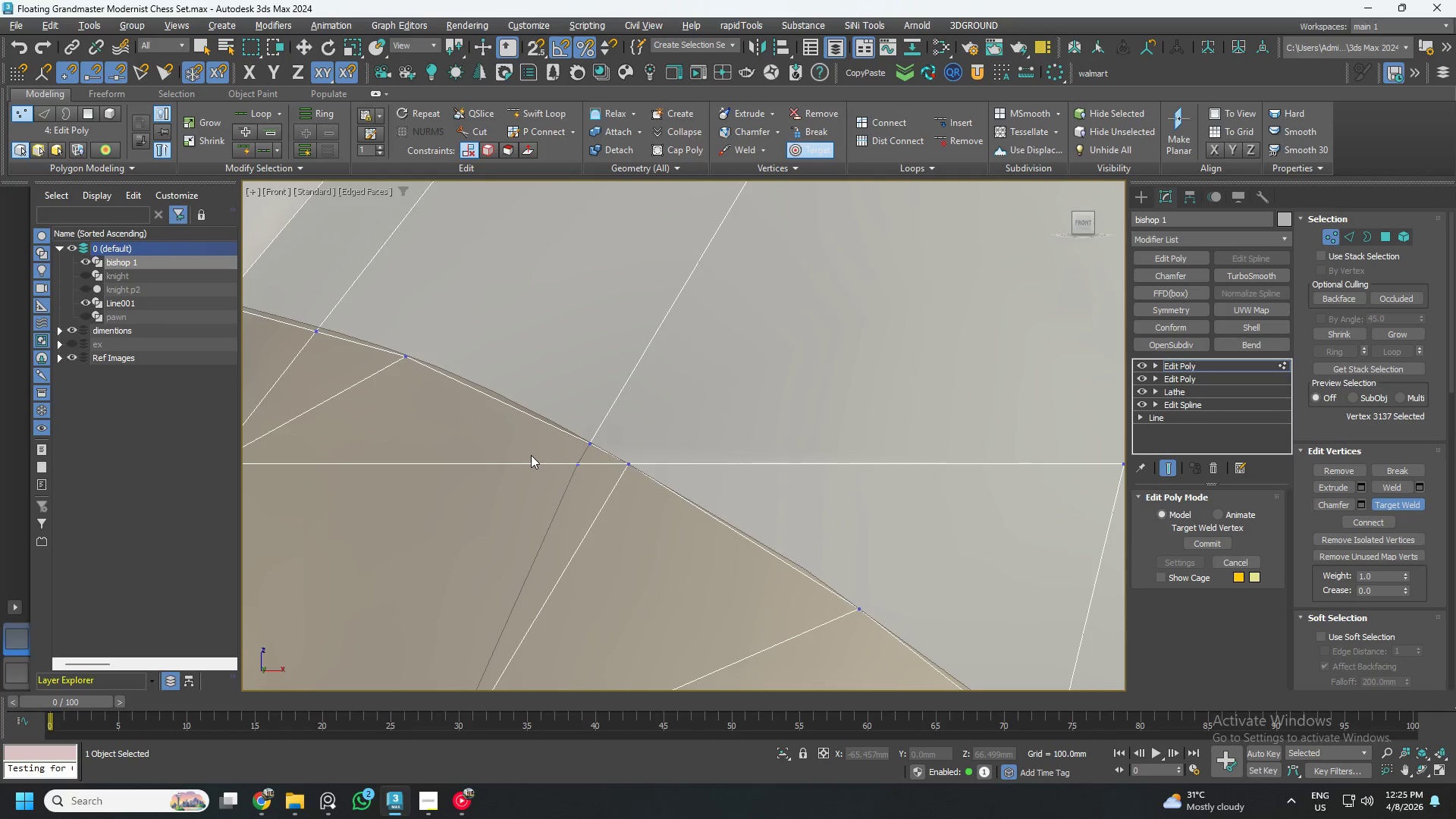 
scroll: coordinate [450, 416], scroll_direction: down, amount: 4.0
 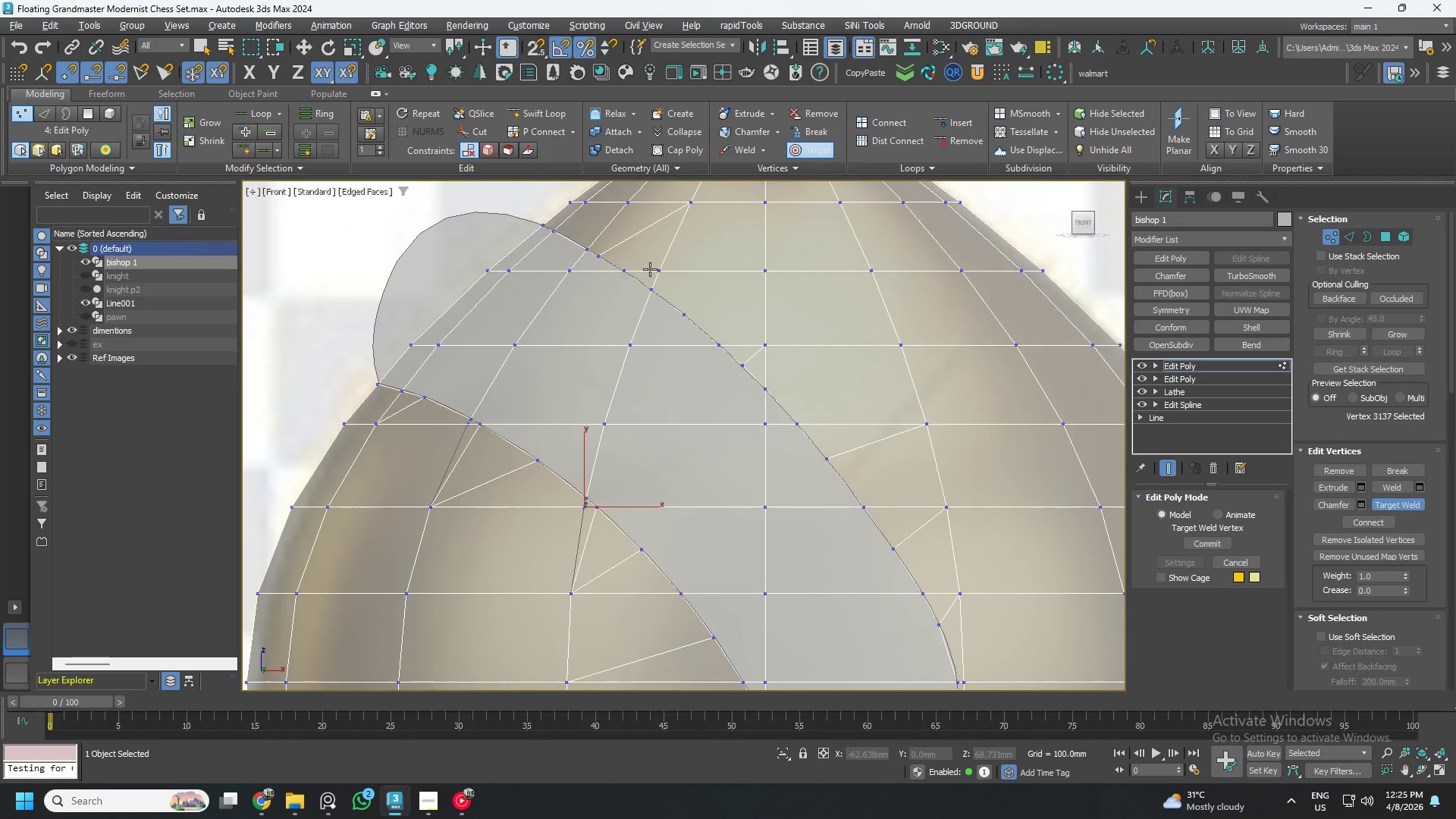 
right_click([657, 284])
 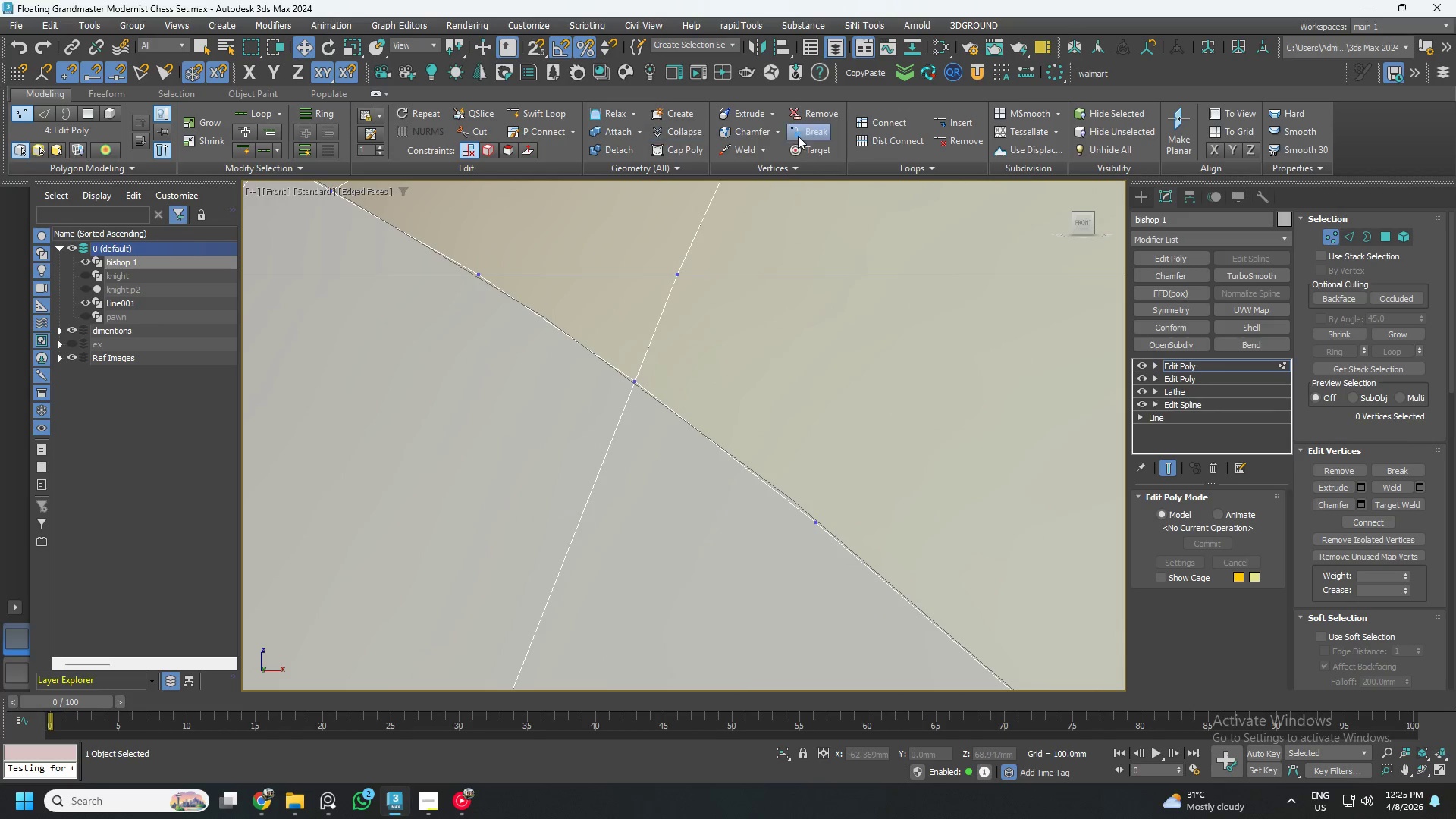 
scroll: coordinate [656, 271], scroll_direction: up, amount: 5.0
 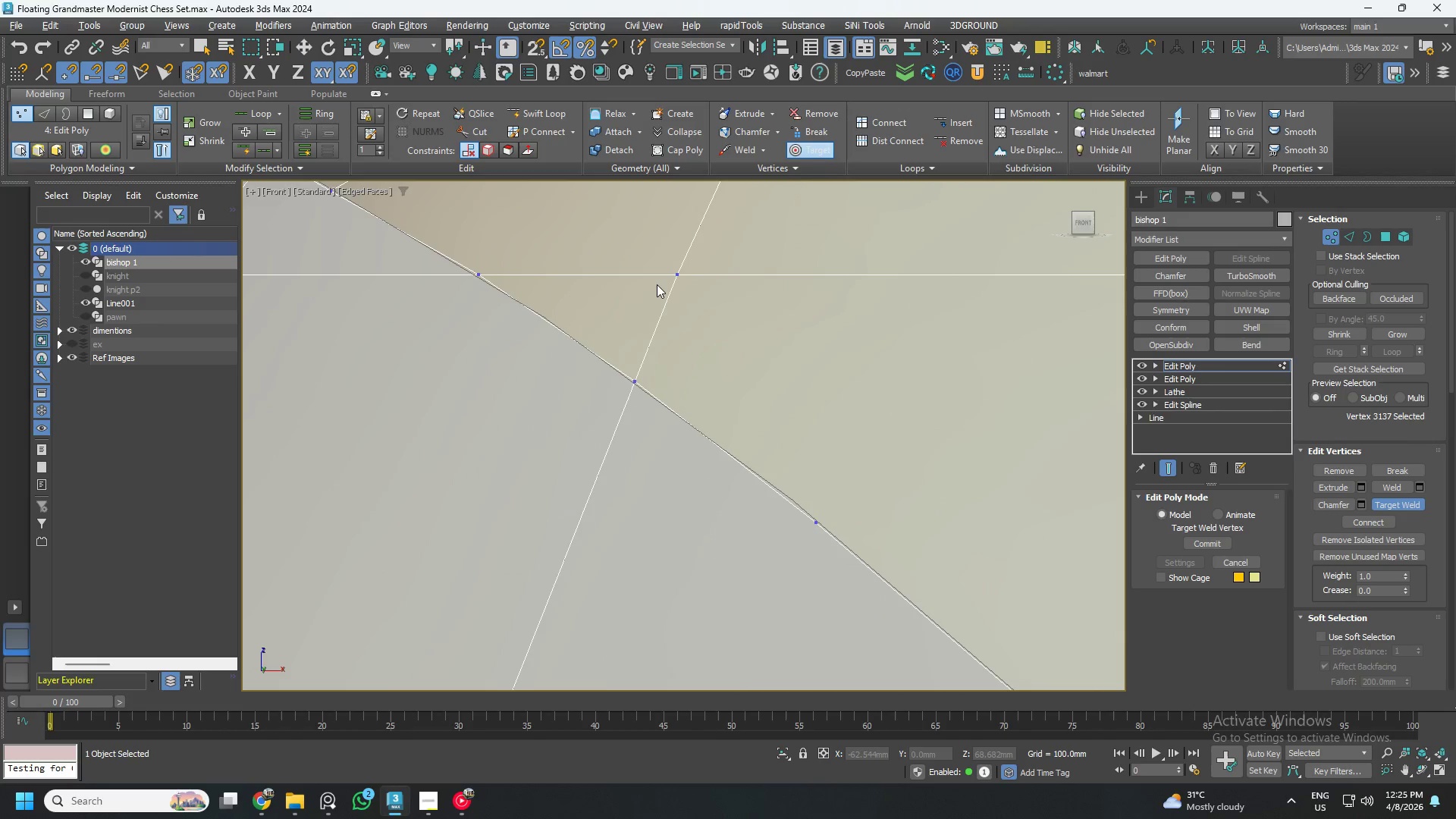 
left_click([817, 148])
 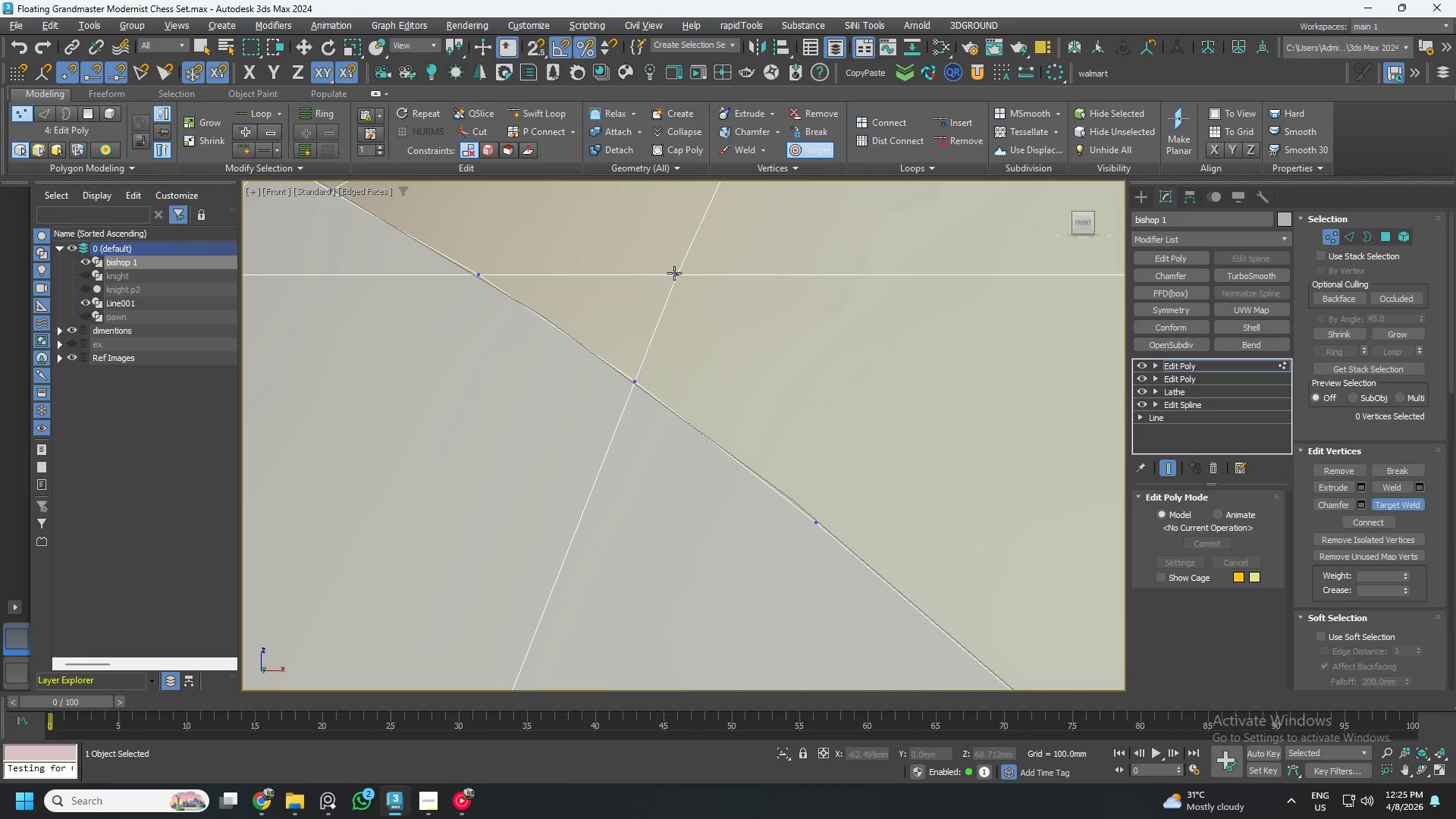 
left_click([674, 273])
 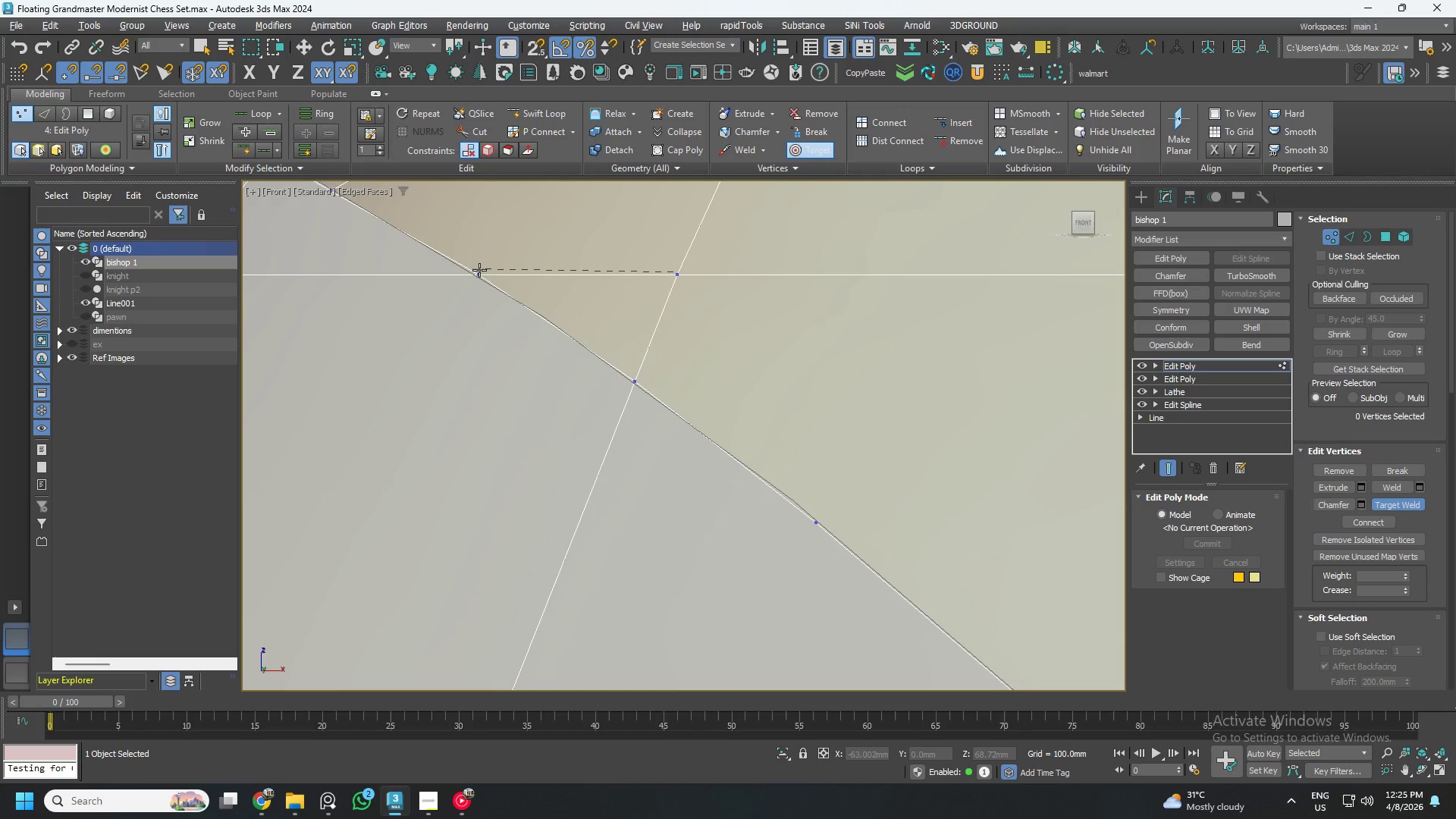 
left_click([476, 273])
 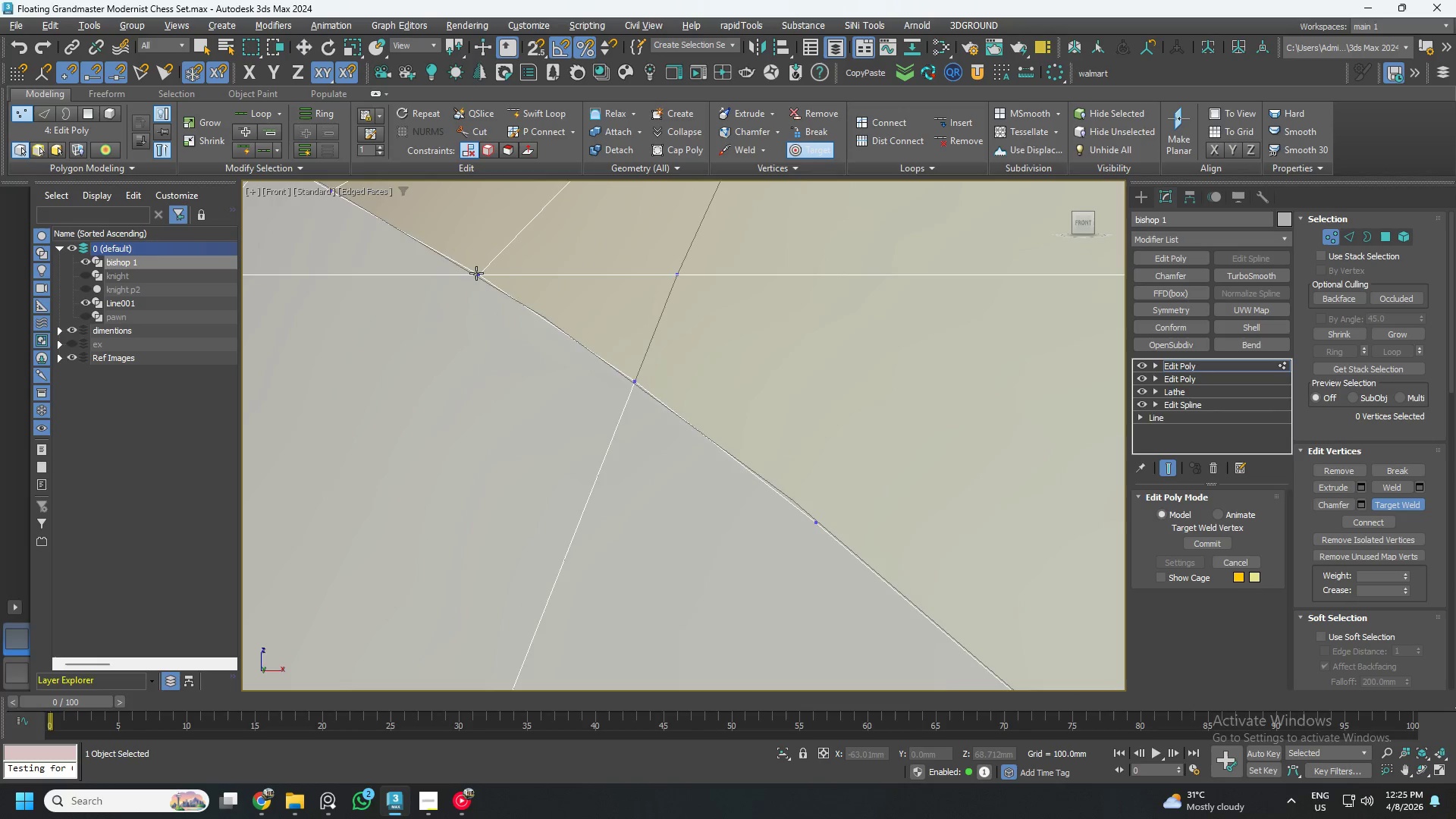 
scroll: coordinate [548, 311], scroll_direction: down, amount: 4.0
 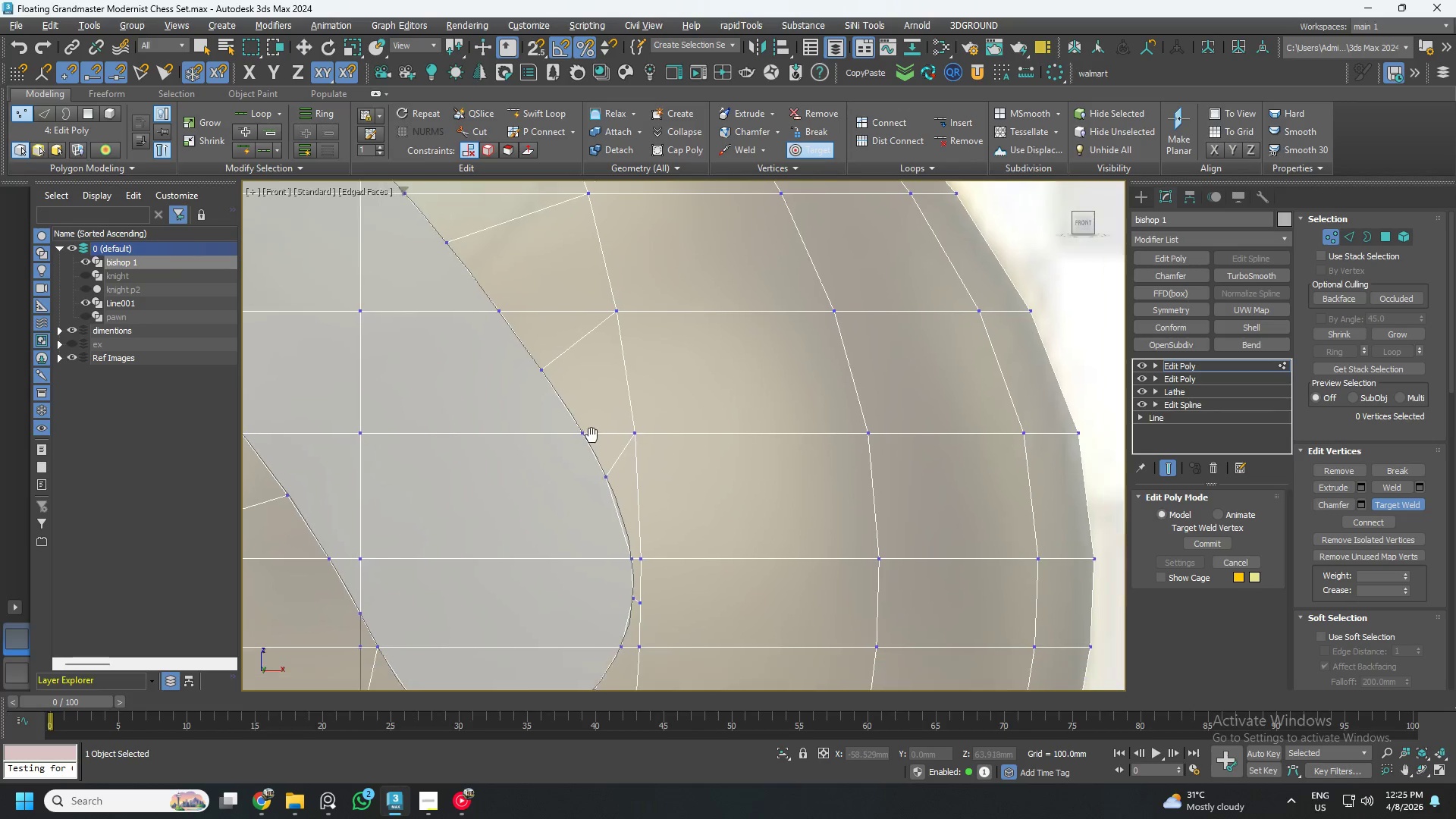 
wait(7.69)
 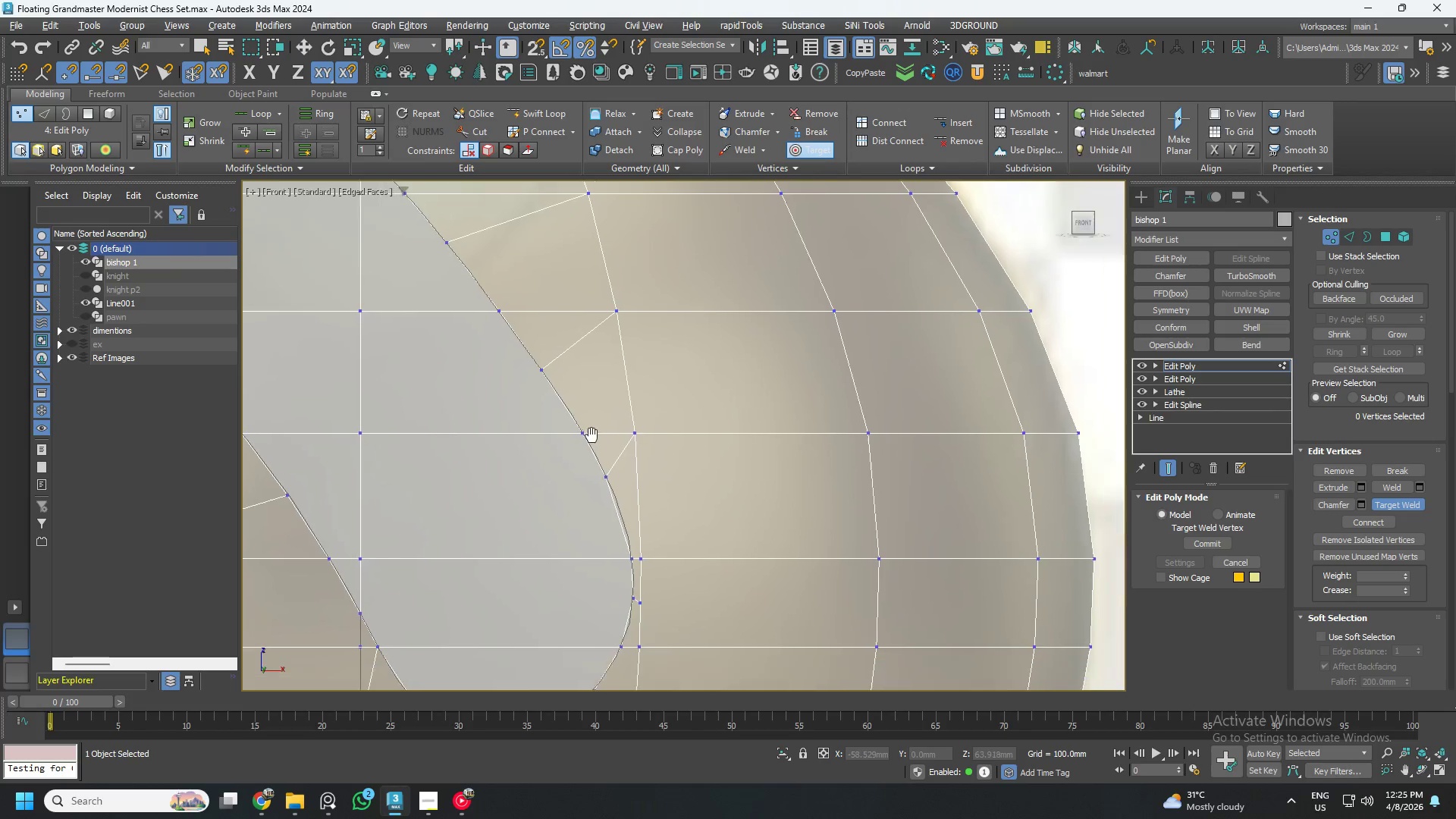 
scroll: coordinate [423, 532], scroll_direction: up, amount: 3.0
 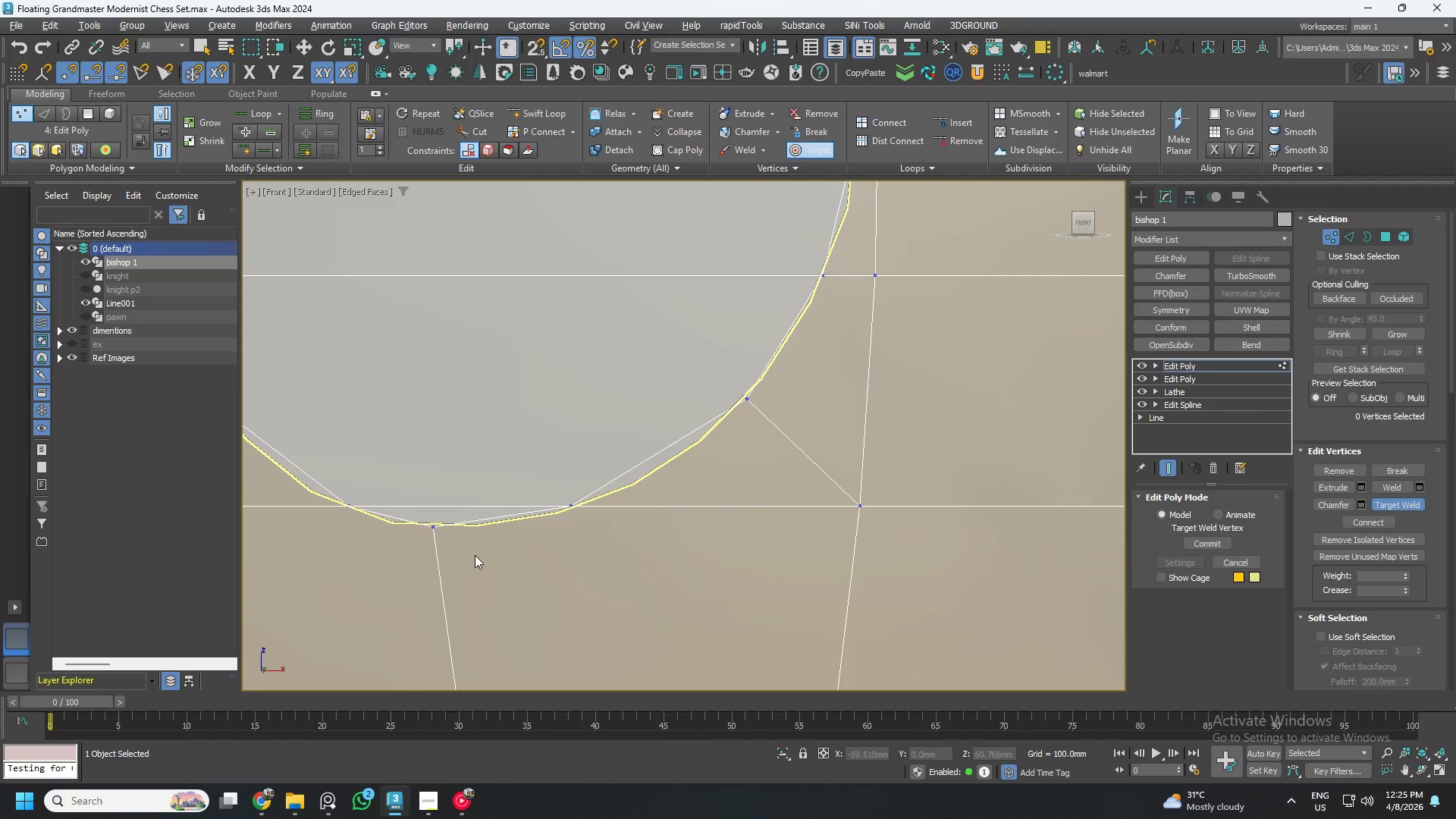 
right_click([472, 555])
 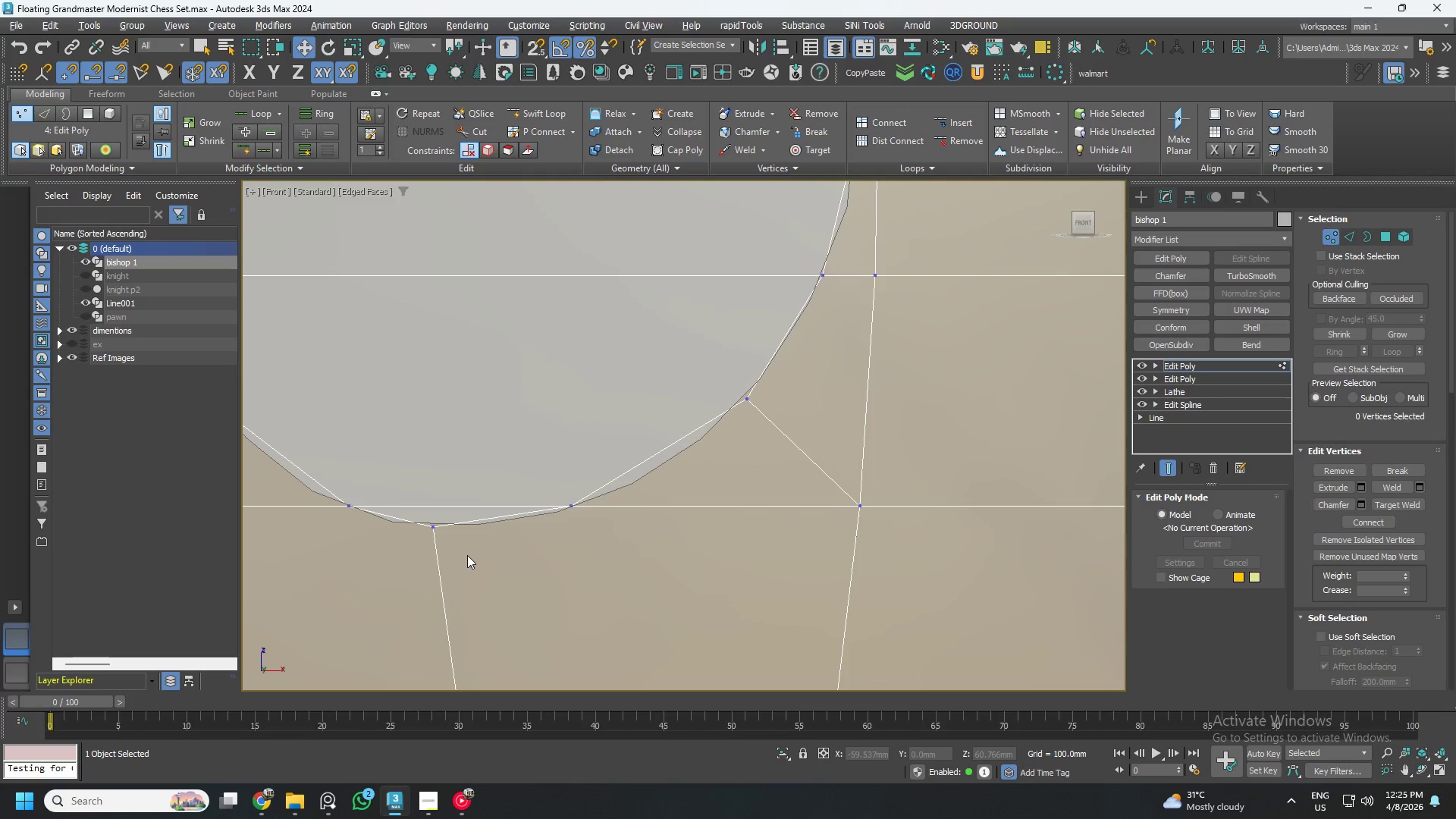 
left_click_drag(start_coordinate=[466, 556], to_coordinate=[401, 507])
 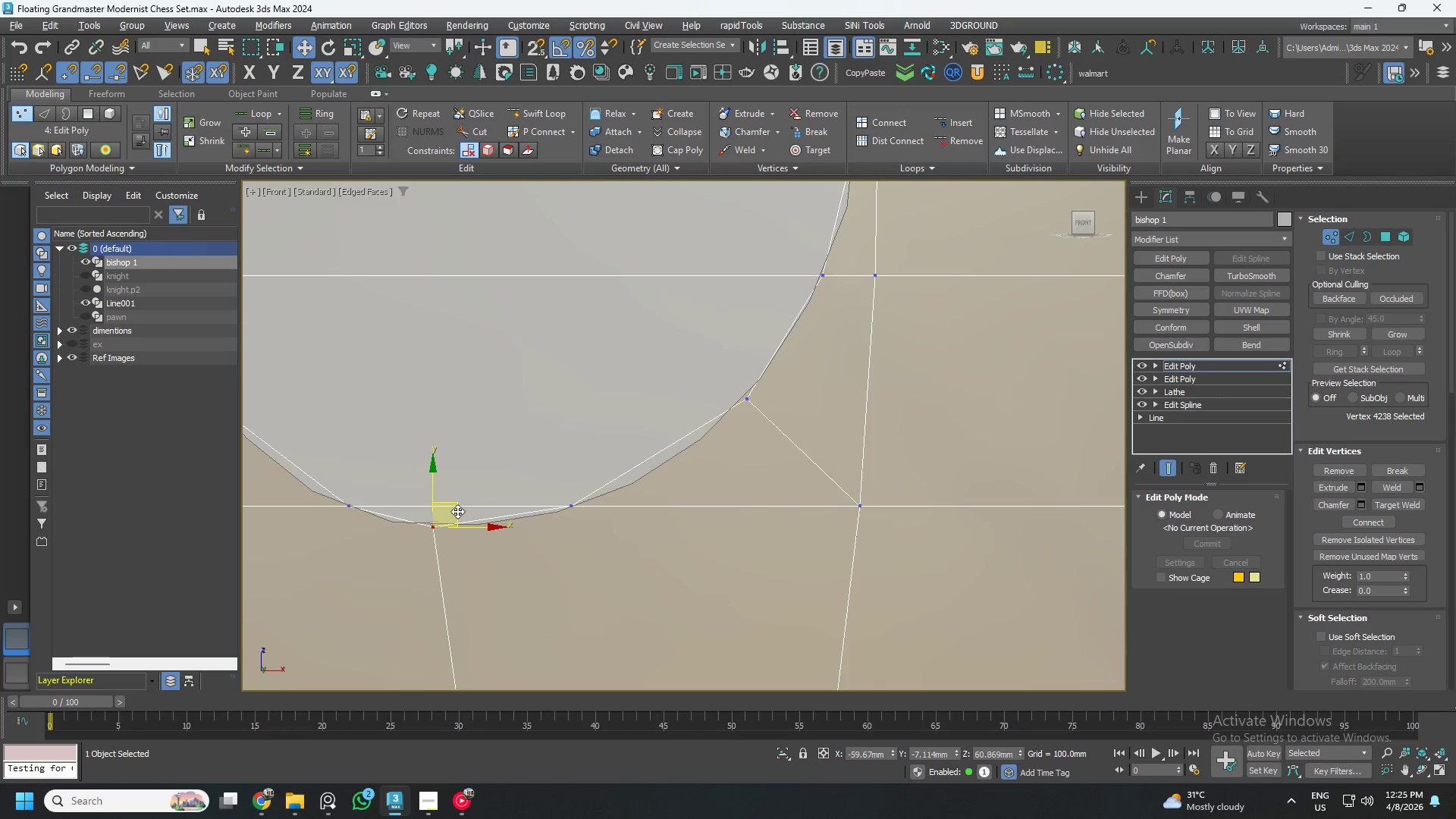 
left_click_drag(start_coordinate=[457, 511], to_coordinate=[471, 523])
 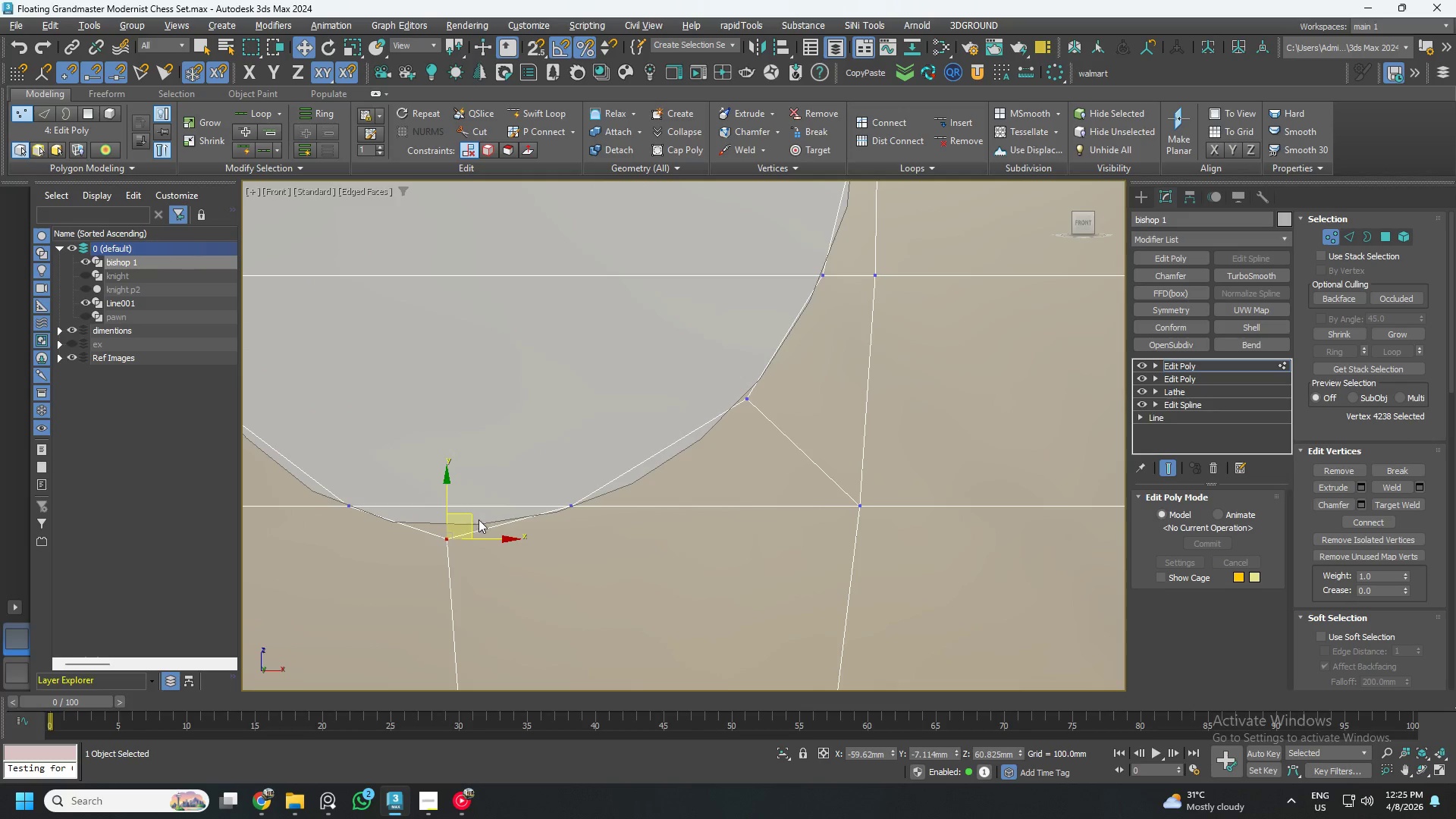 
scroll: coordinate [492, 514], scroll_direction: down, amount: 2.0
 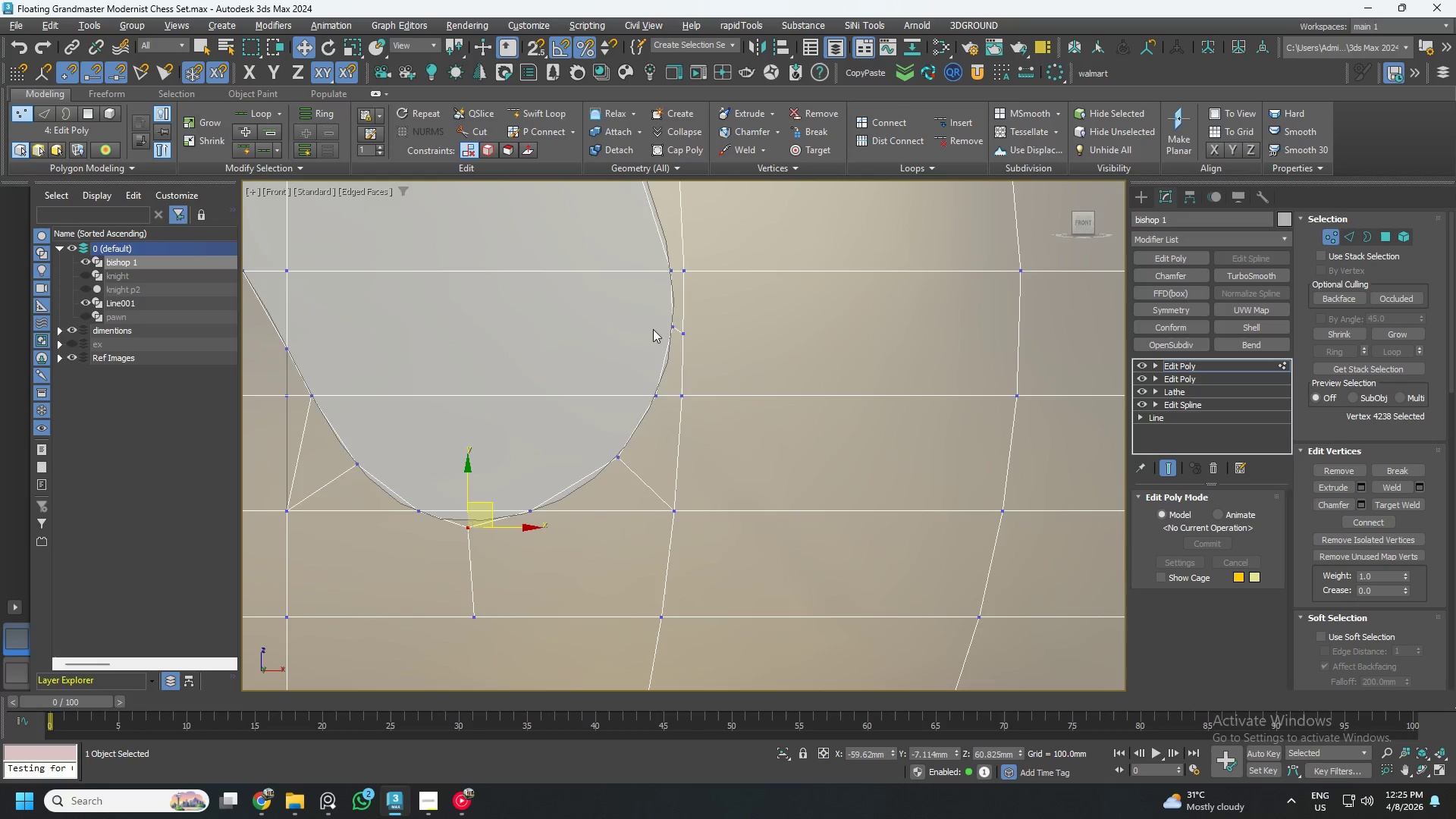 
left_click_drag(start_coordinate=[660, 306], to_coordinate=[686, 348])
 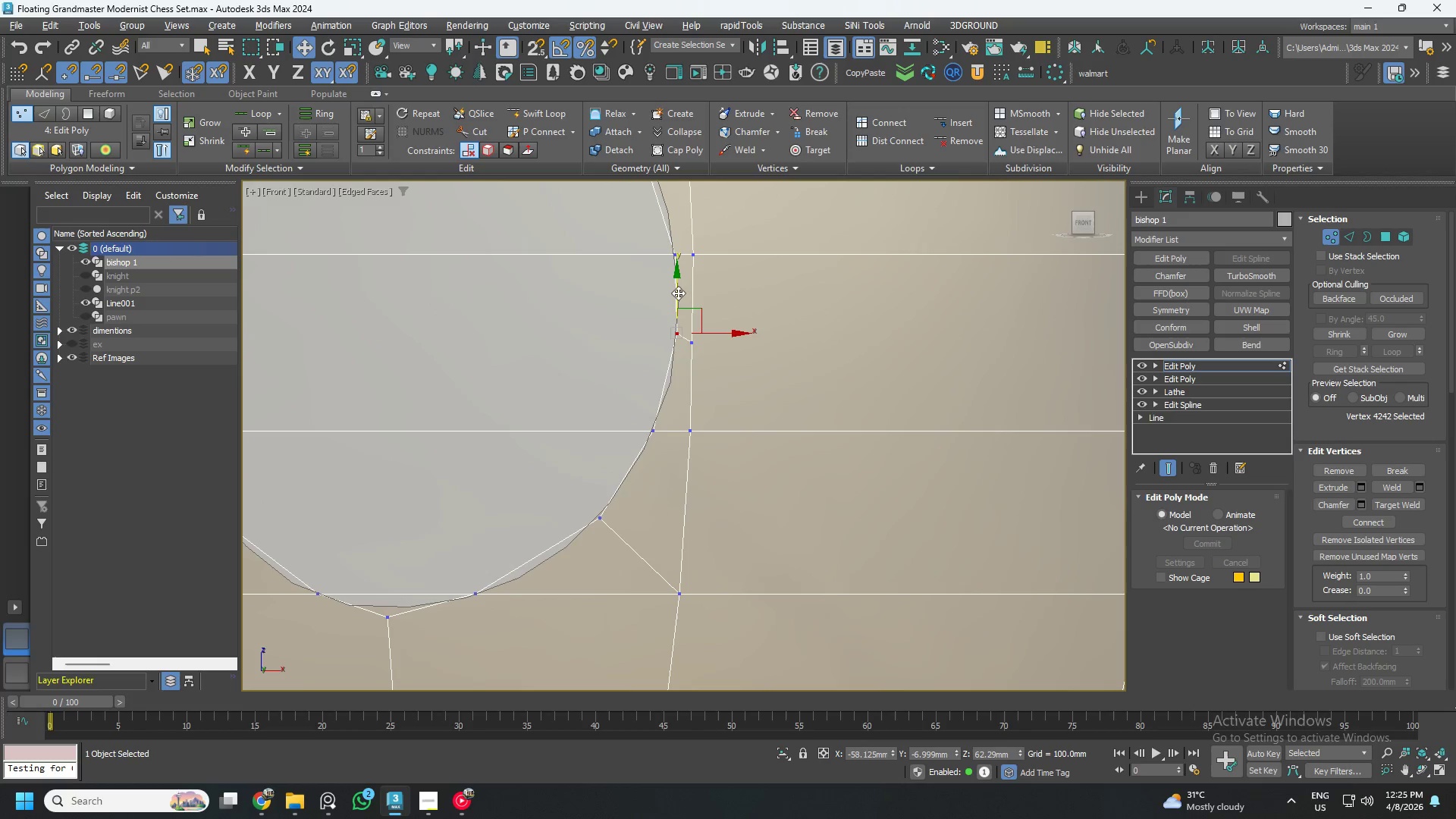 
scroll: coordinate [661, 311], scroll_direction: up, amount: 1.0
 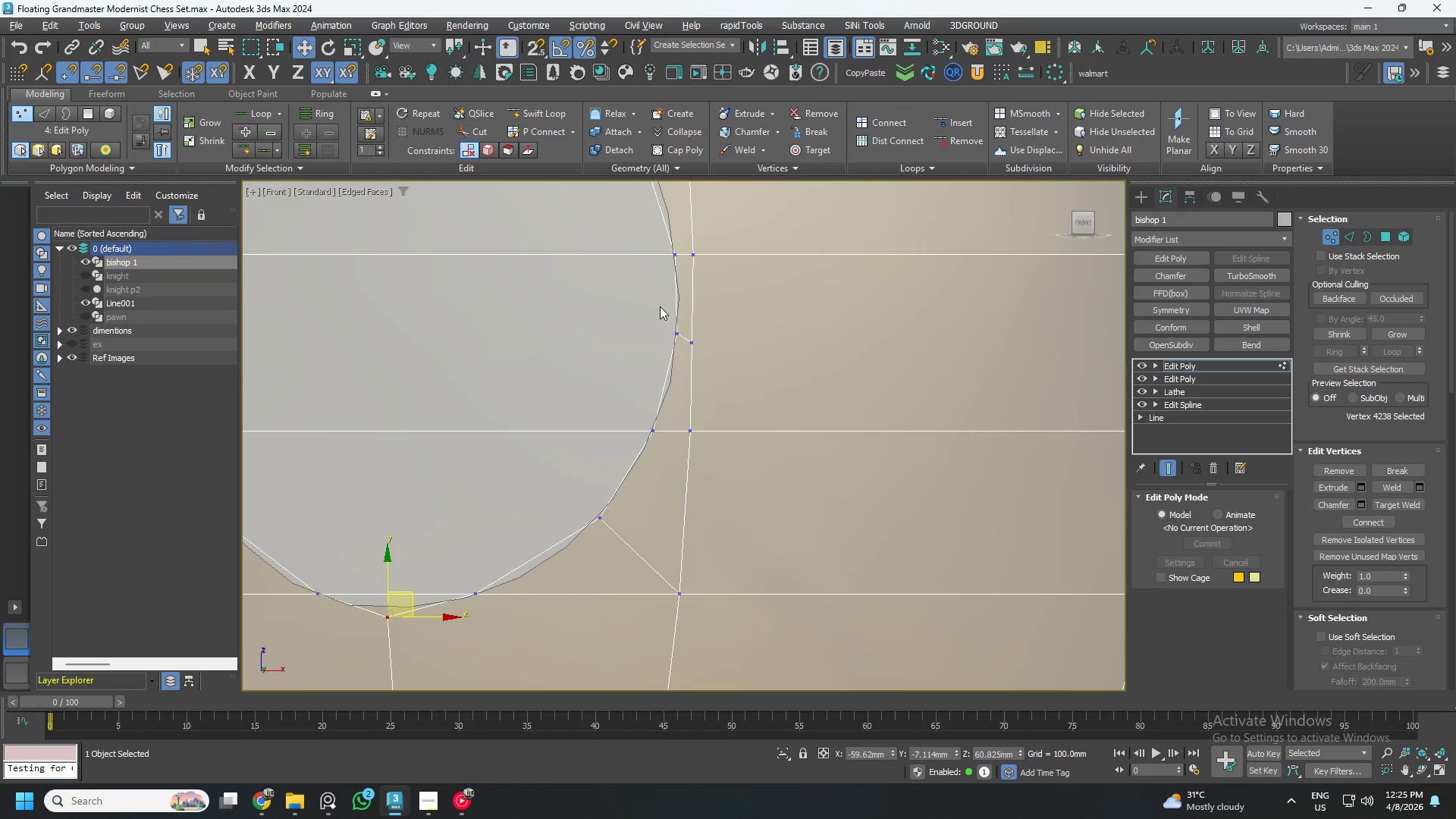 
left_click_drag(start_coordinate=[678, 293], to_coordinate=[676, 303])
 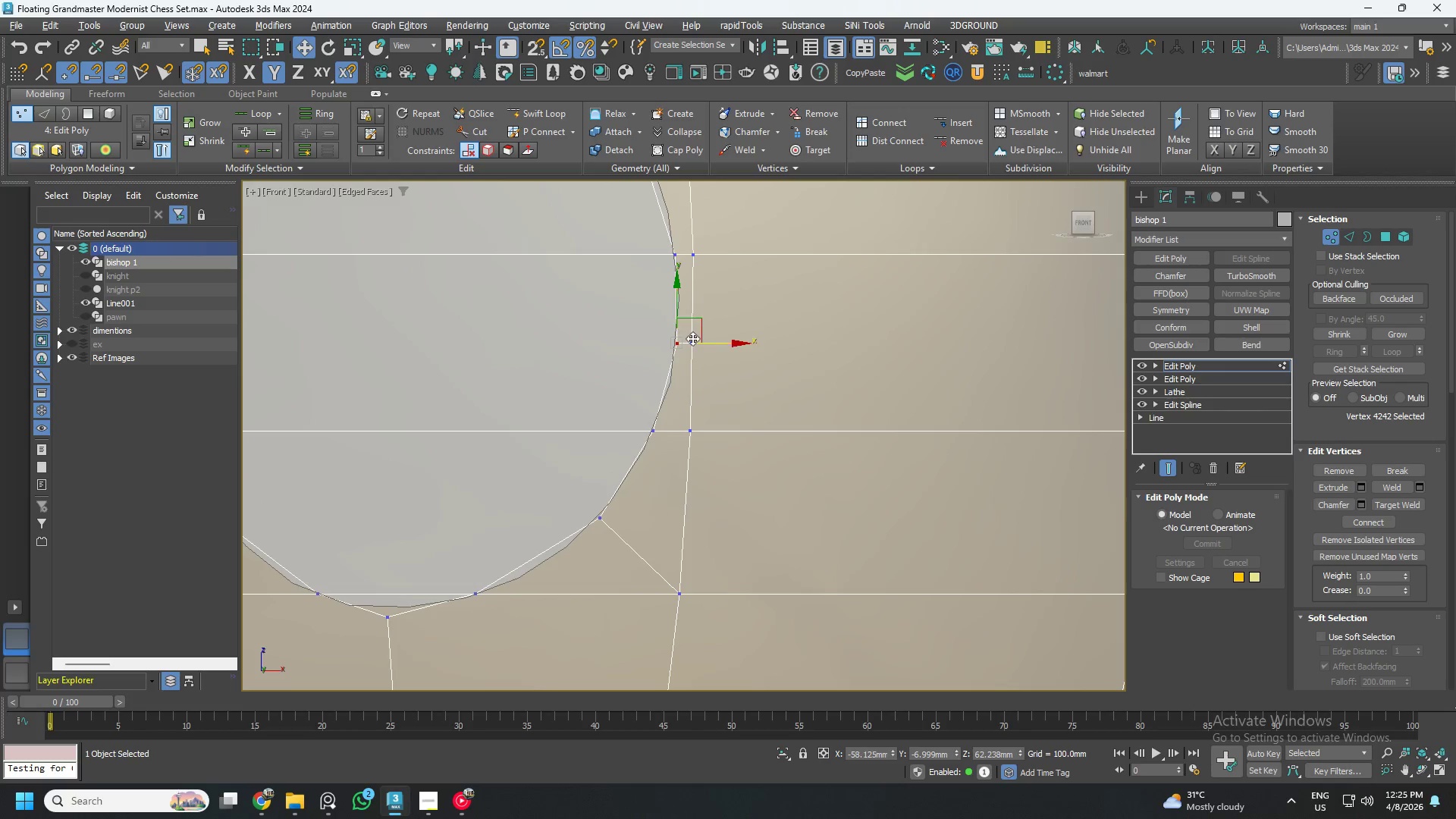 
scroll: coordinate [685, 336], scroll_direction: up, amount: 4.0
 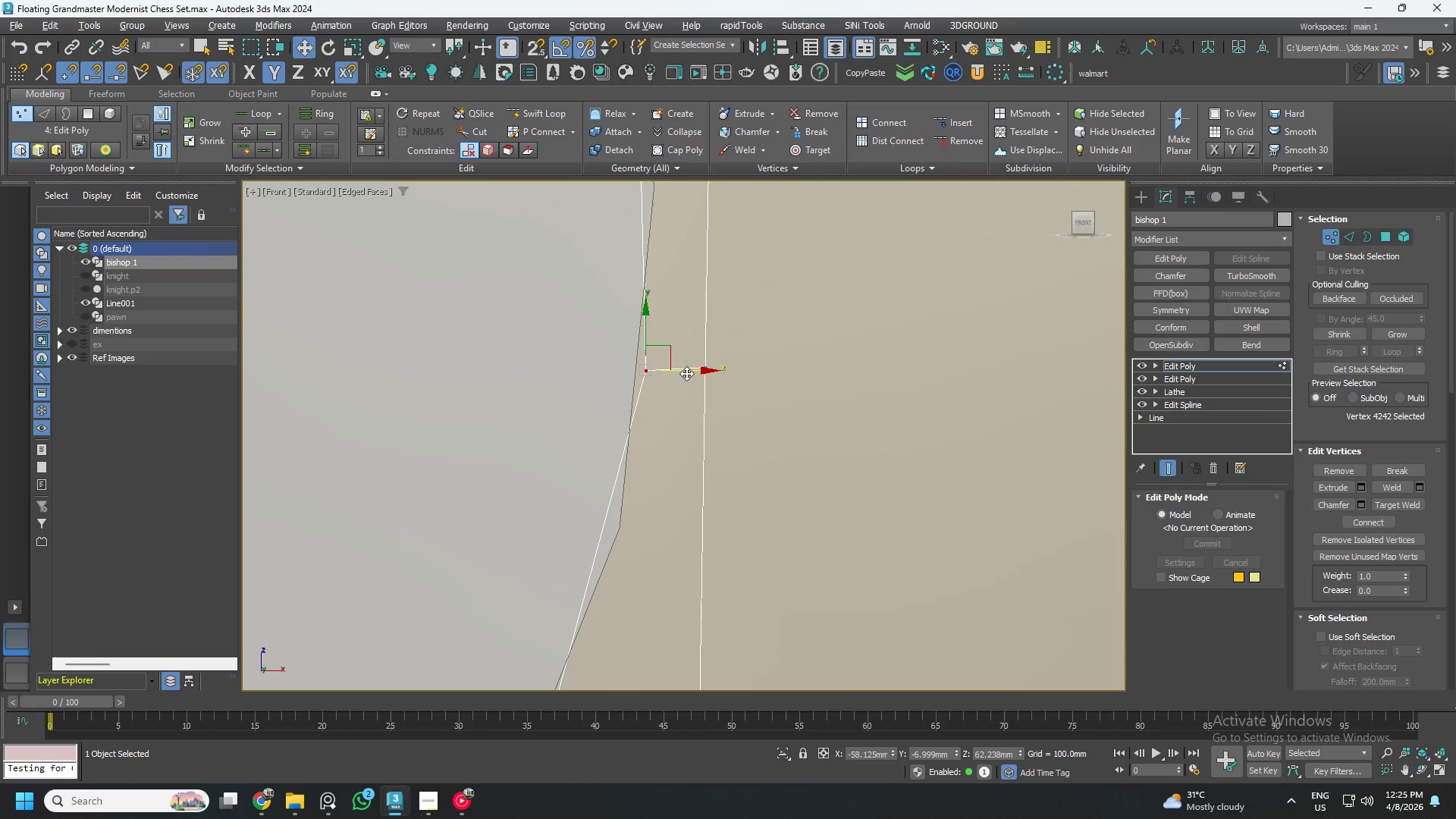 
left_click_drag(start_coordinate=[686, 373], to_coordinate=[676, 373])
 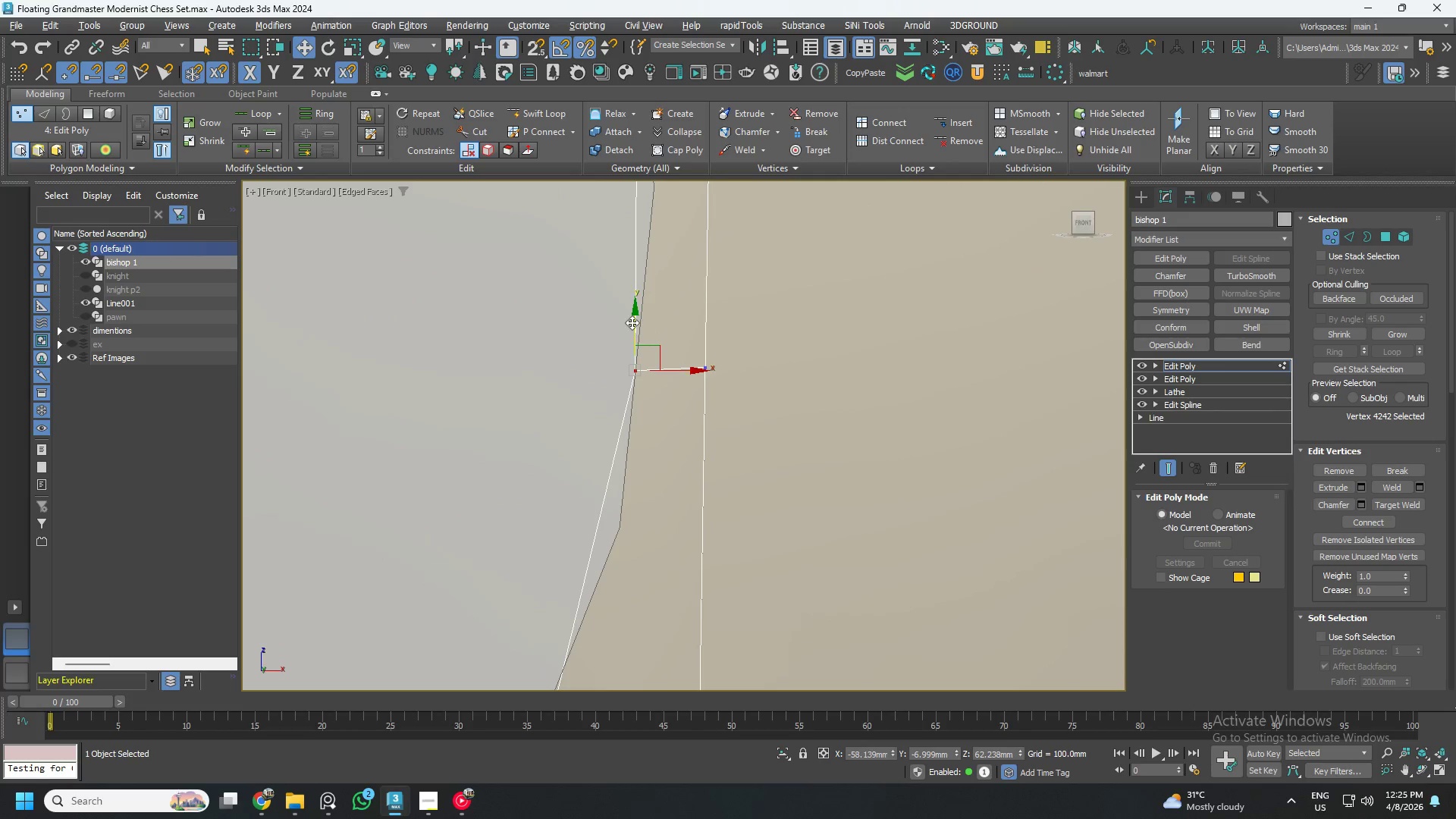 
left_click_drag(start_coordinate=[632, 322], to_coordinate=[632, 317])
 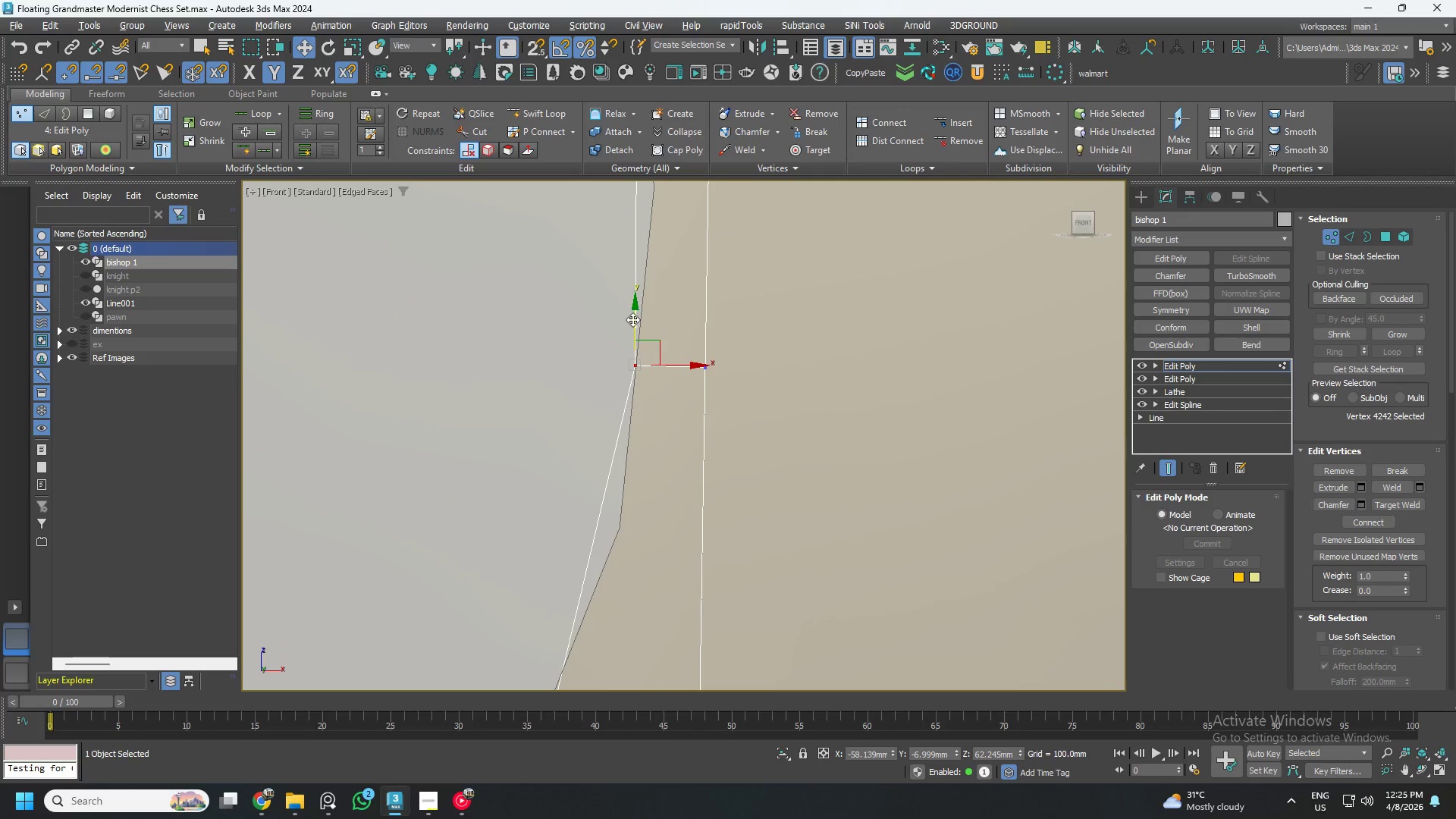 
scroll: coordinate [570, 356], scroll_direction: down, amount: 7.0
 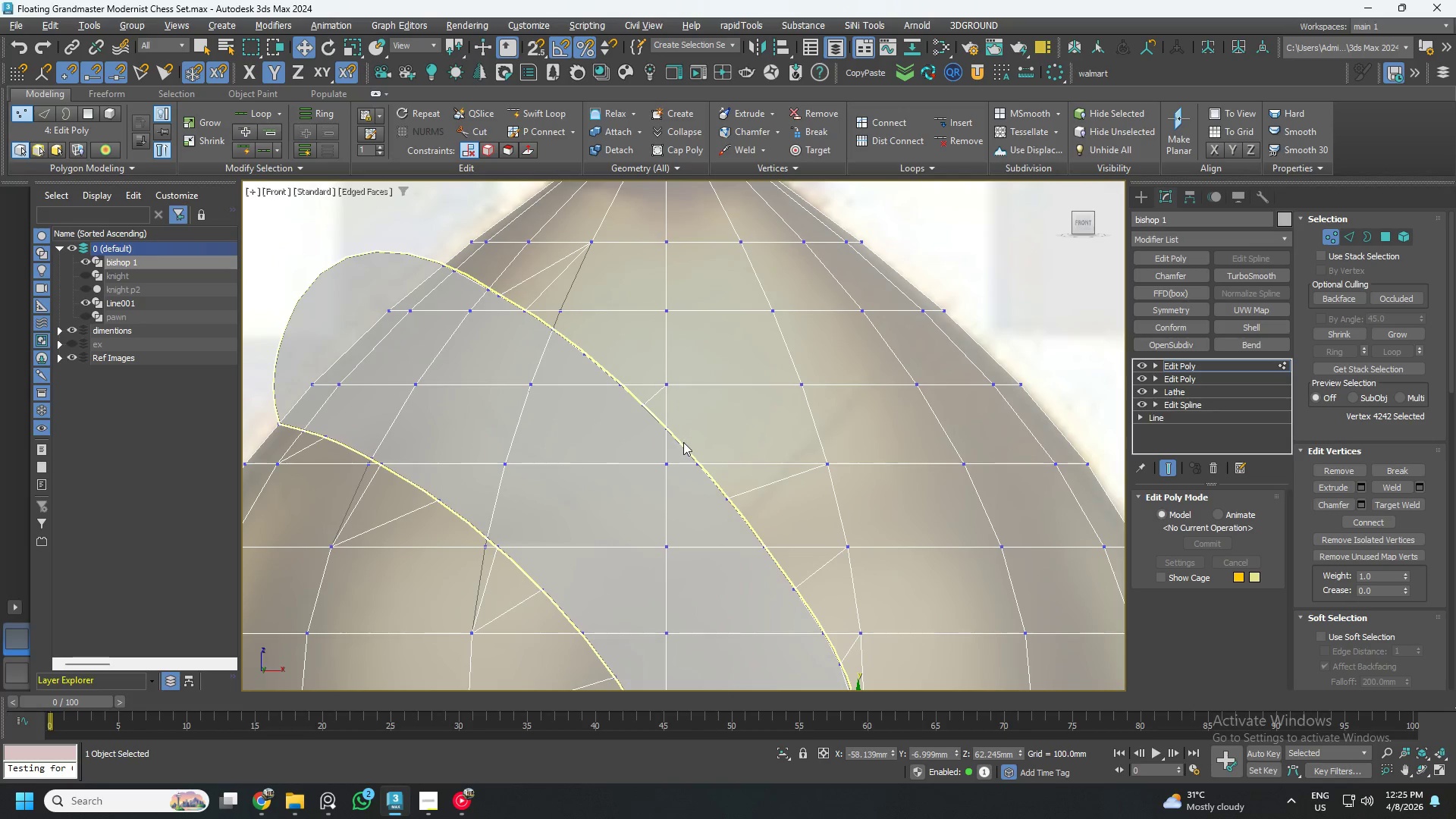 
scroll: coordinate [682, 460], scroll_direction: up, amount: 1.0
 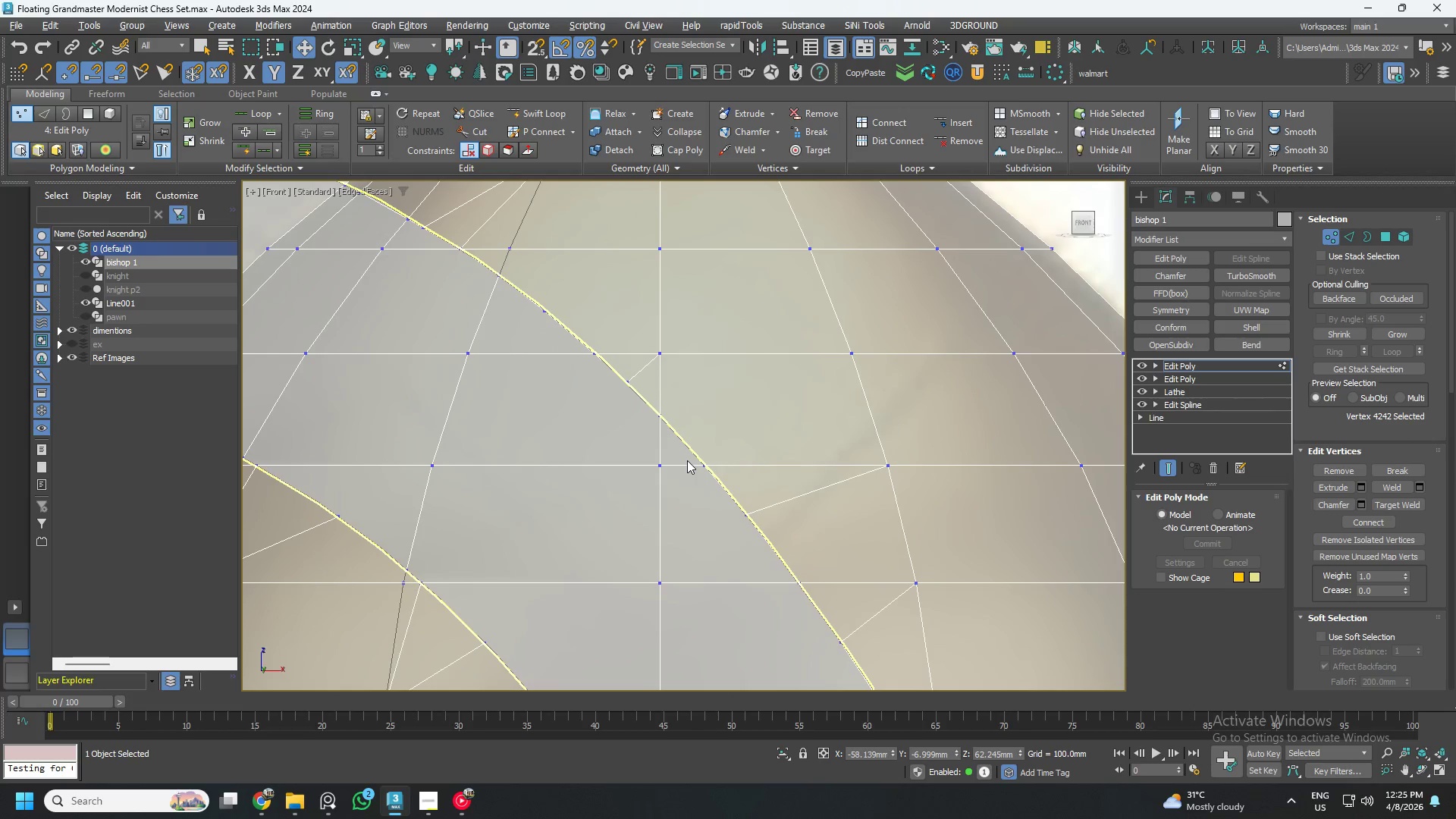 
scroll: coordinate [645, 472], scroll_direction: down, amount: 3.0
 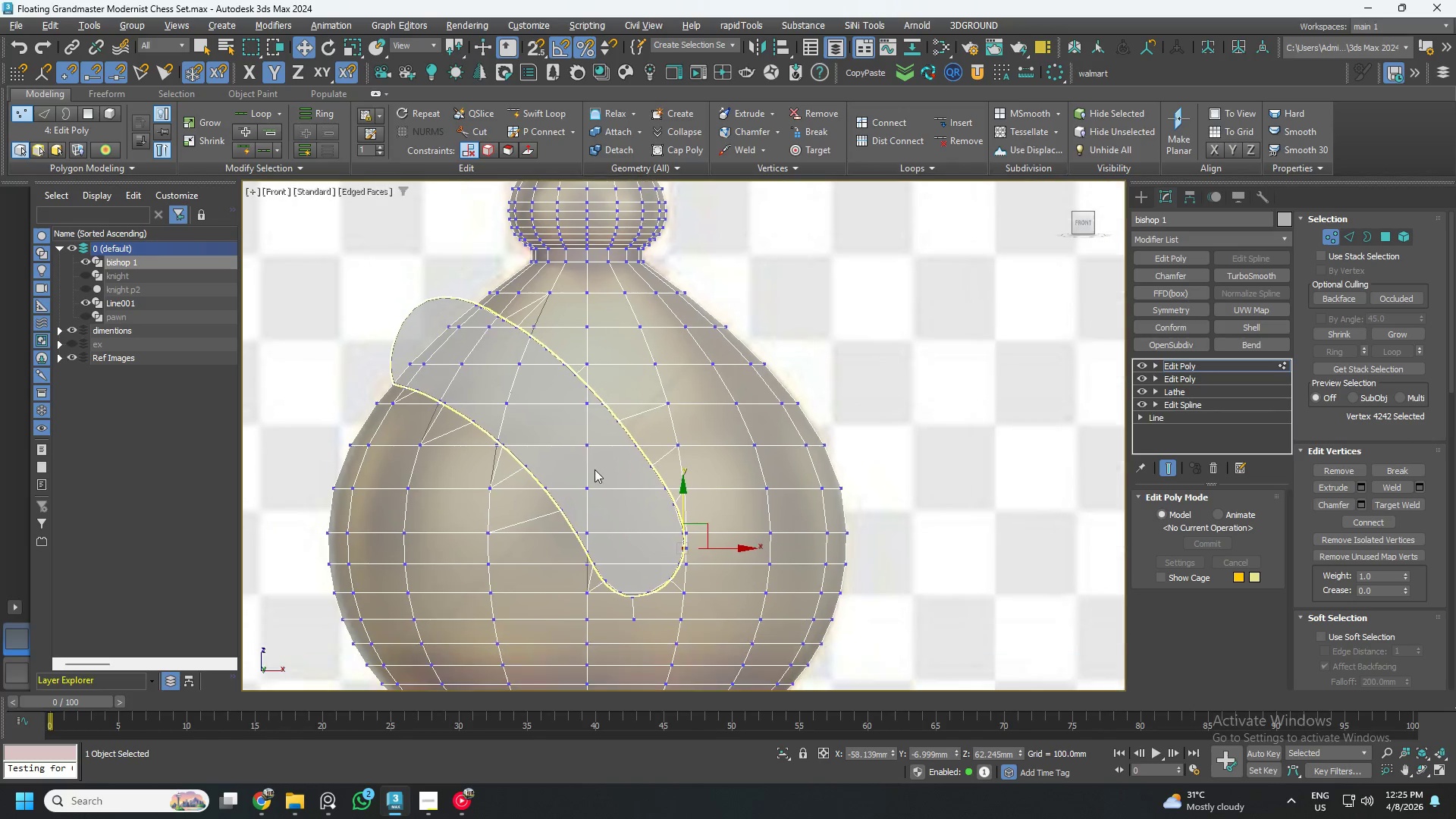 
key(2)
 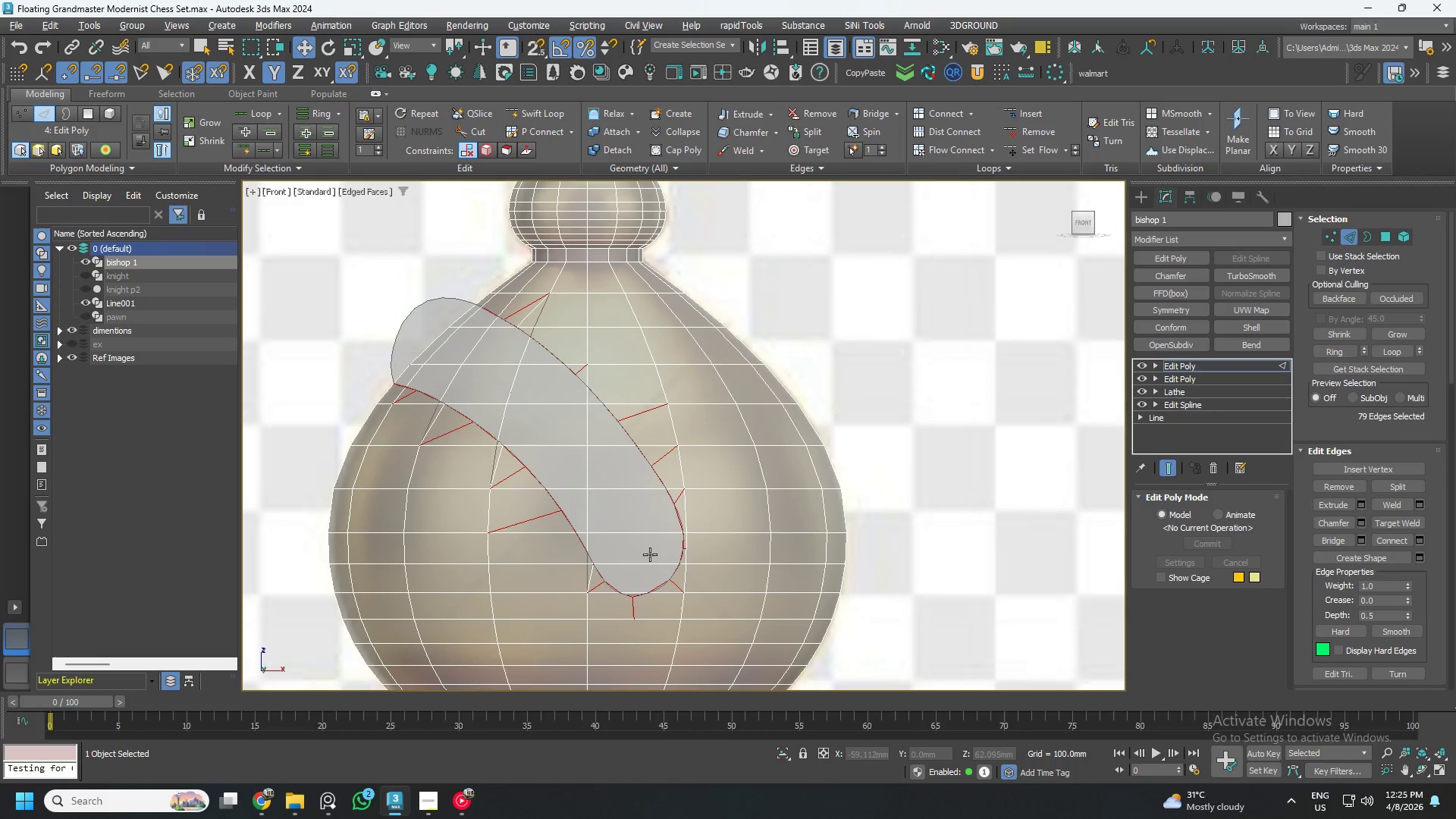 
scroll: coordinate [569, 542], scroll_direction: up, amount: 4.0
 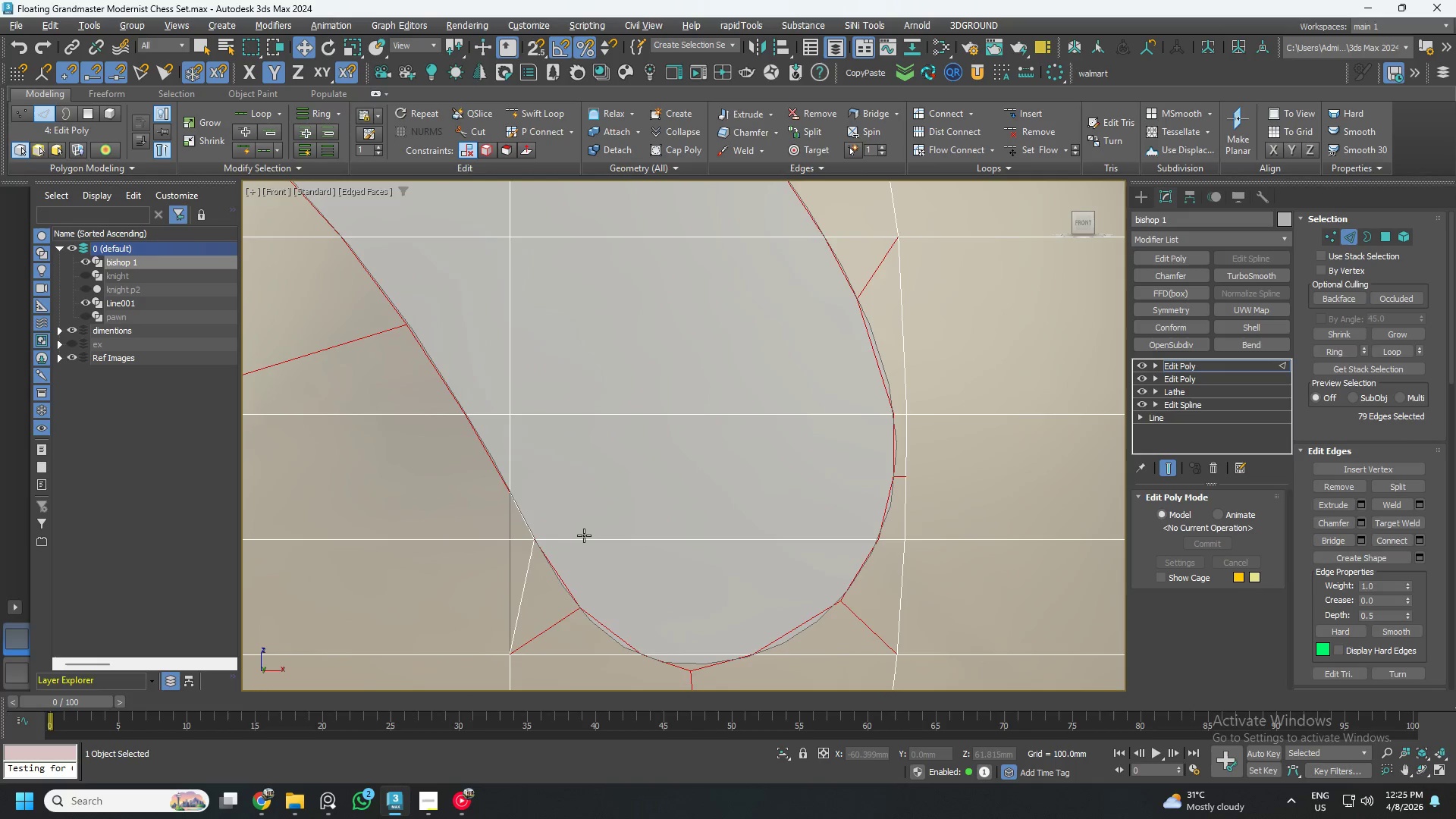 
left_click([584, 535])
 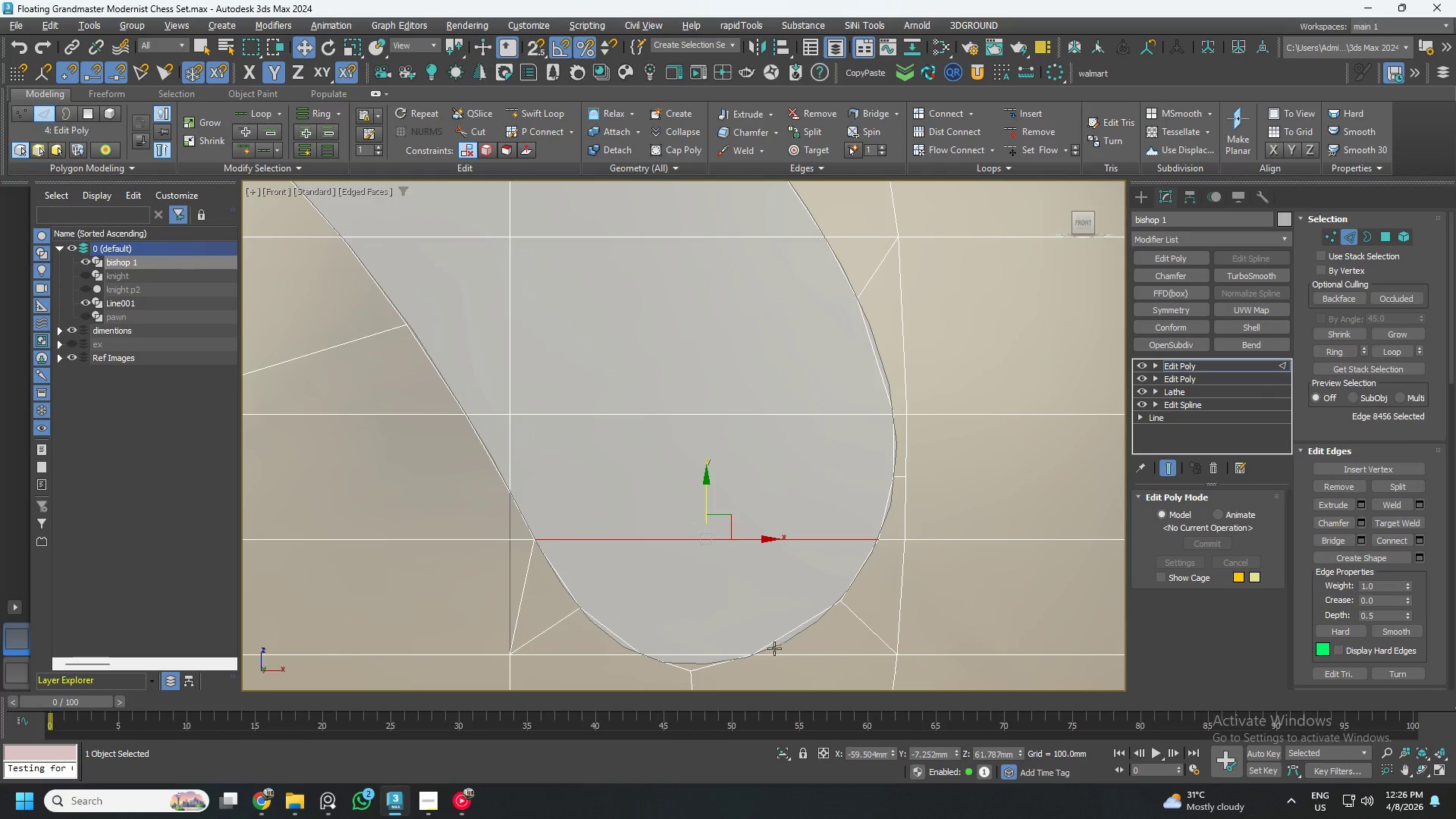 
hold_key(key=ControlLeft, duration=1.5)
left_click([782, 544])
 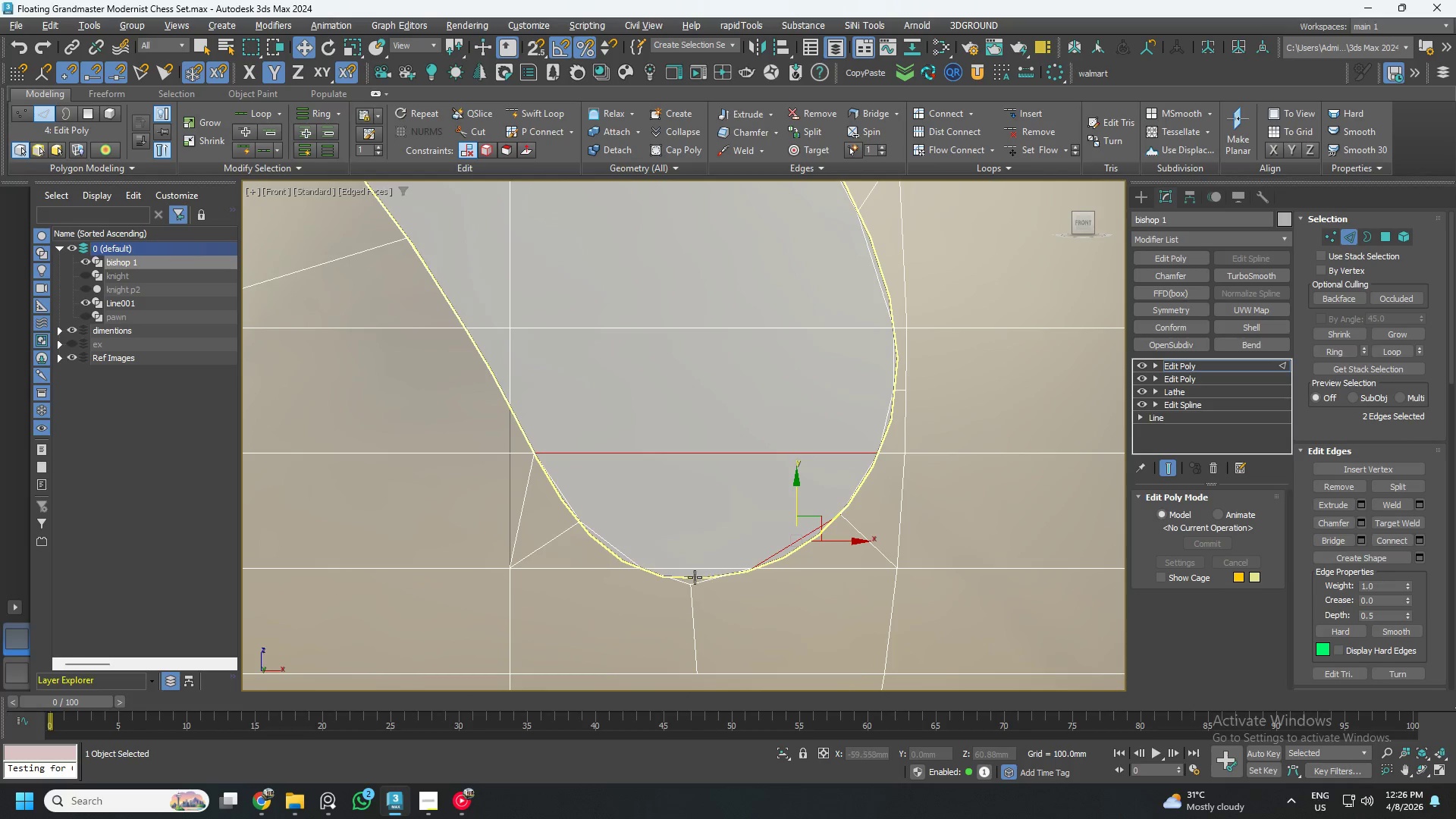 
hold_key(key=ControlLeft, duration=1.51)
left_click([679, 567])
 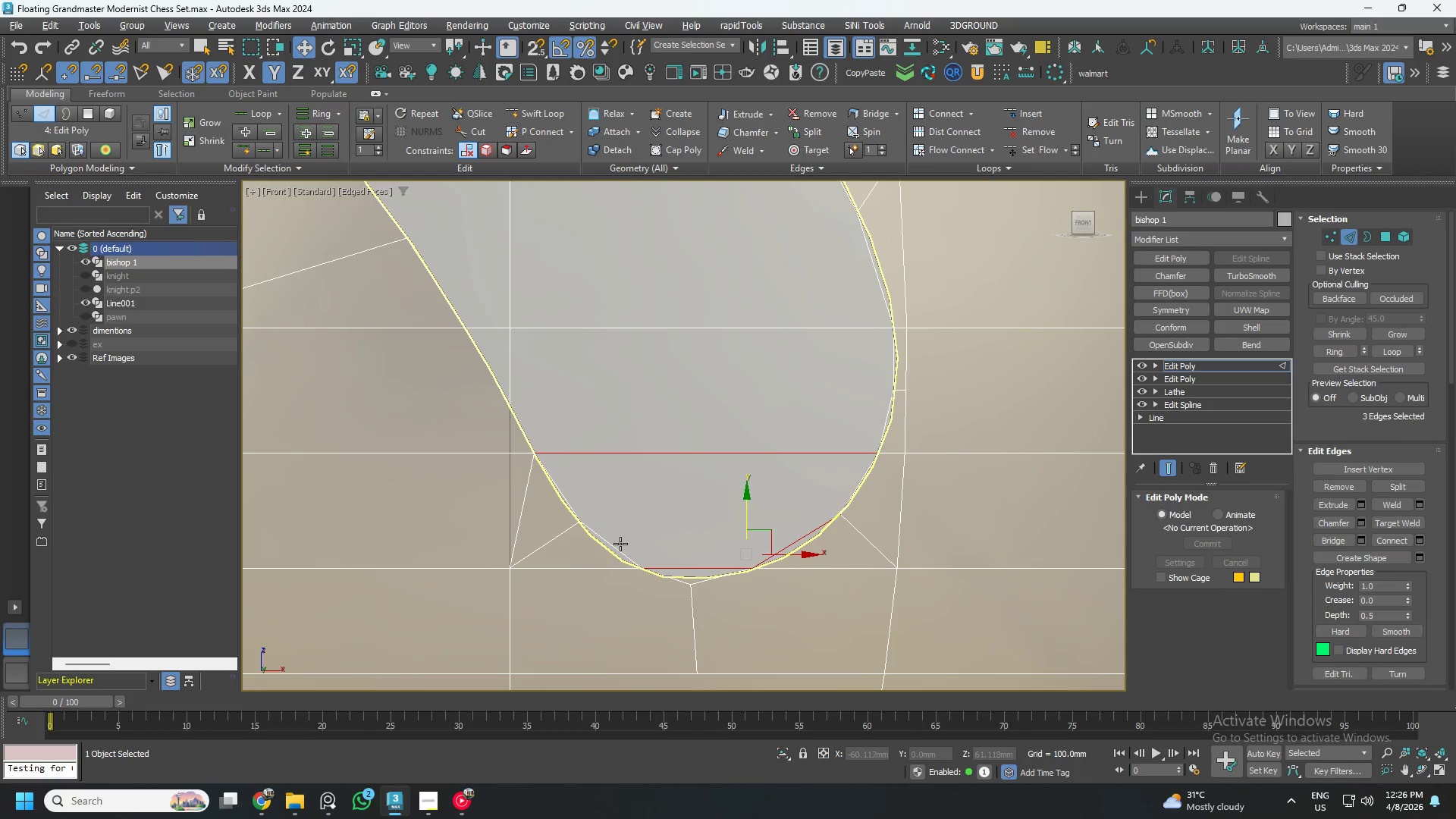 
left_click([618, 543])
 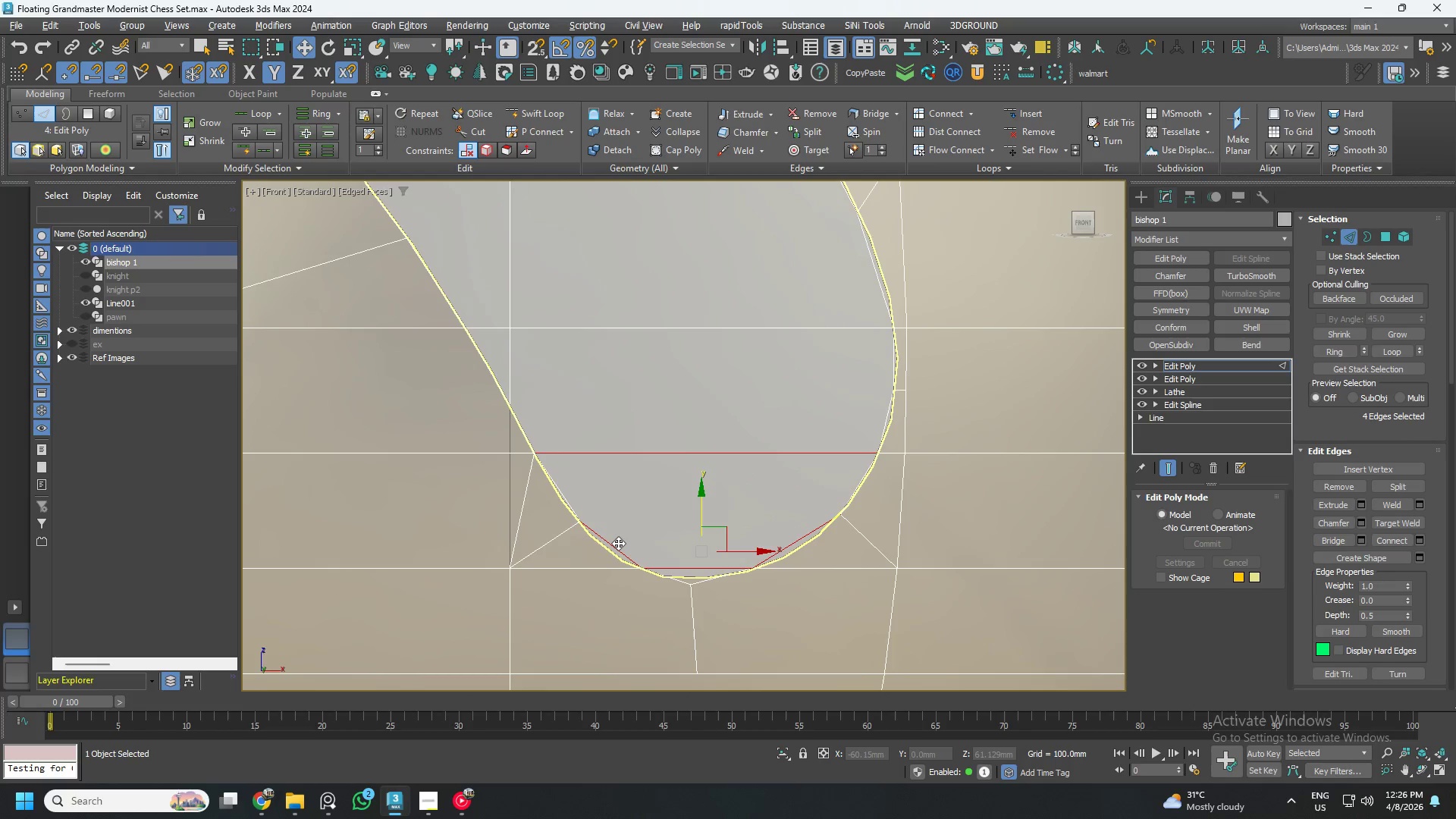 
hold_key(key=ControlLeft, duration=1.33)
 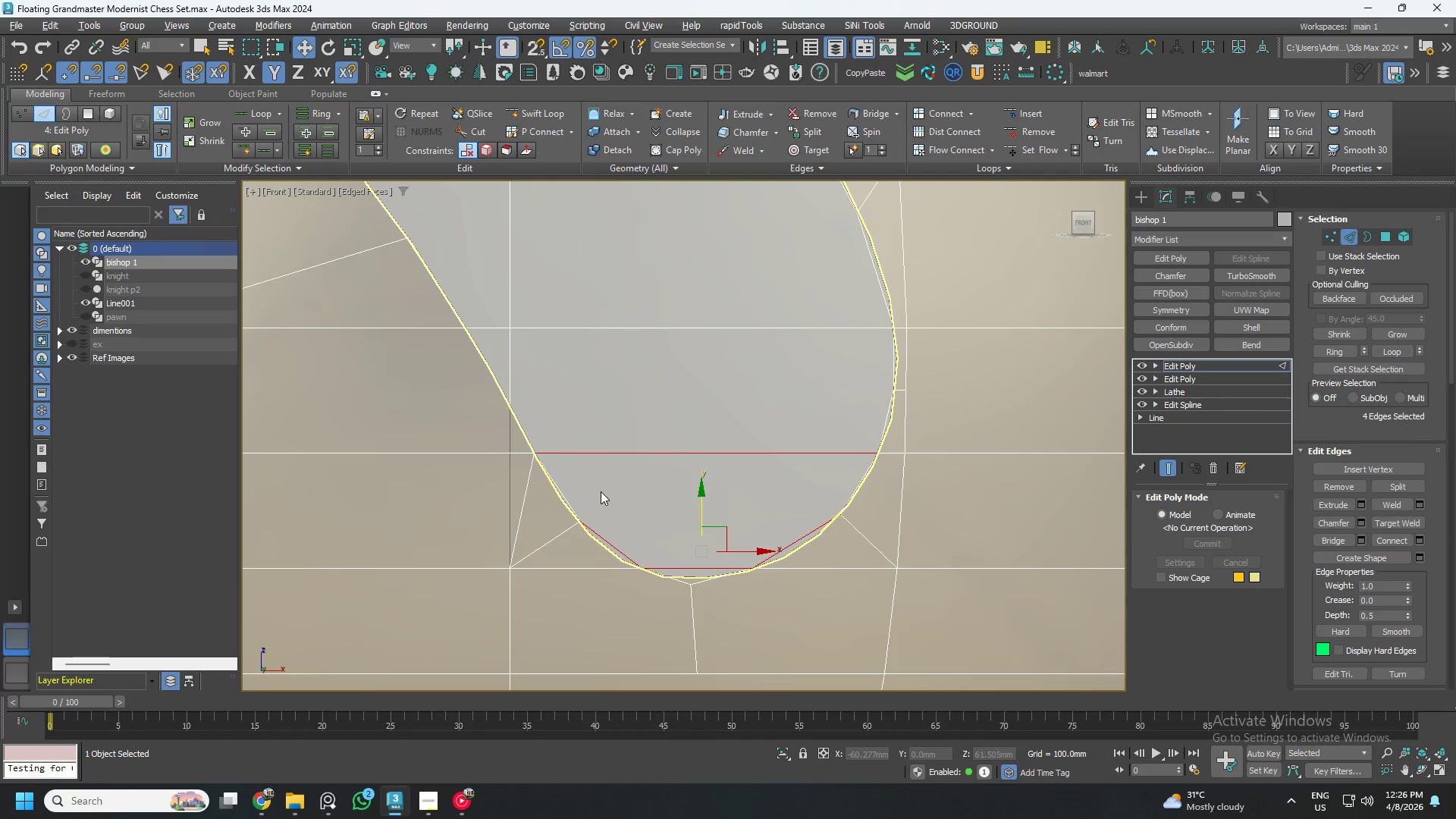 
left_click([677, 529])
 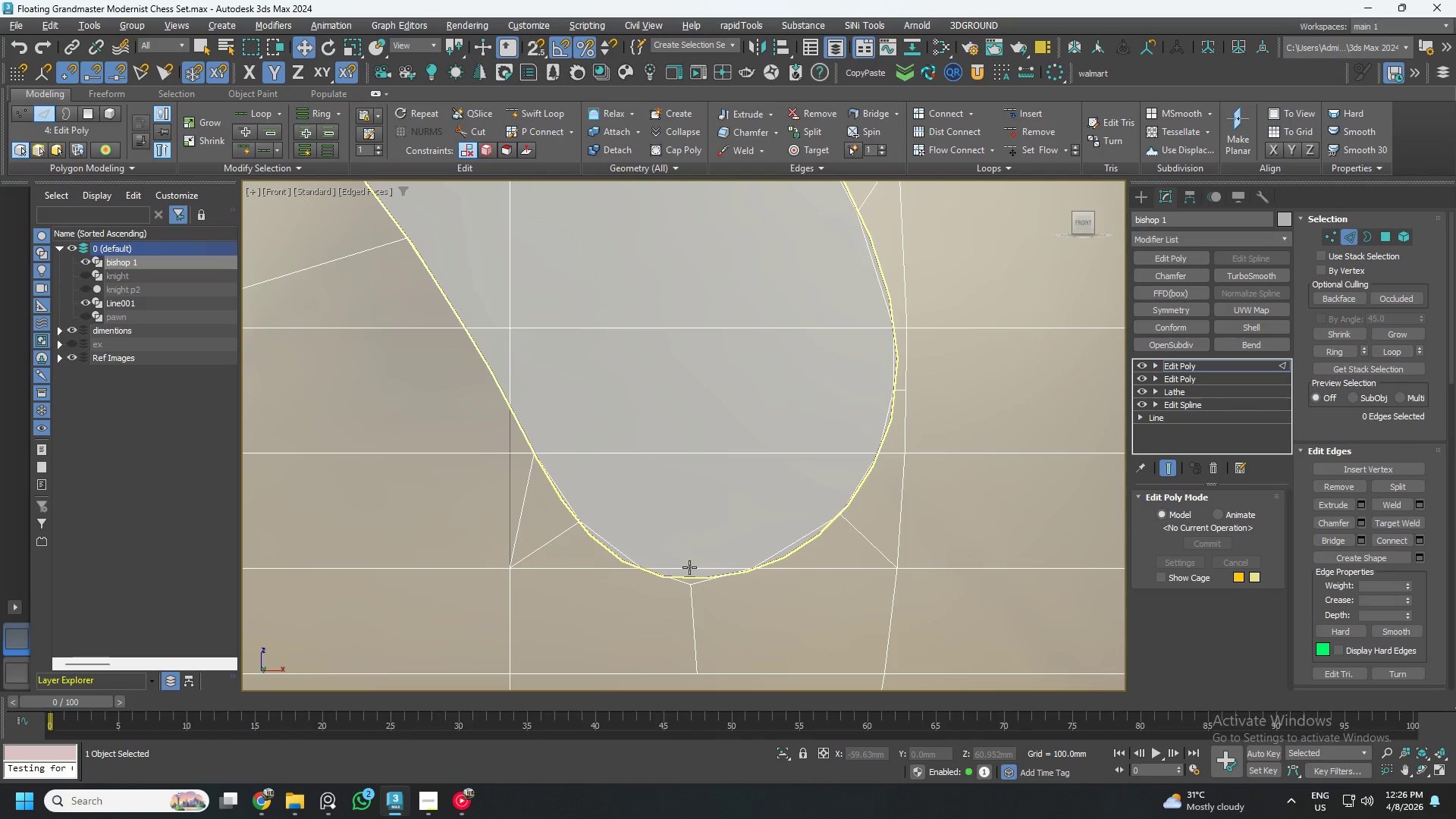 
left_click([689, 567])
 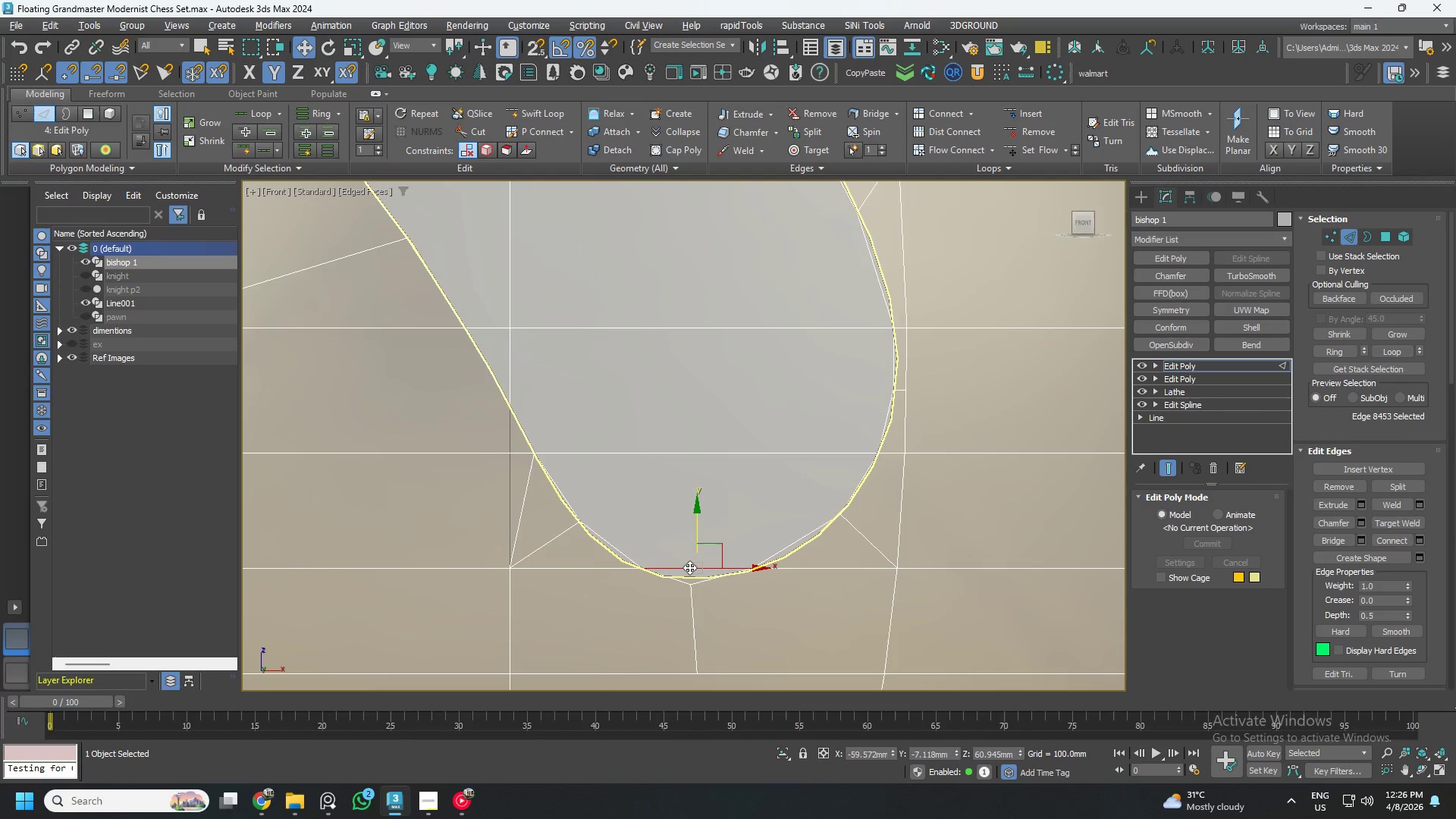 
key(Control+Backspace)
 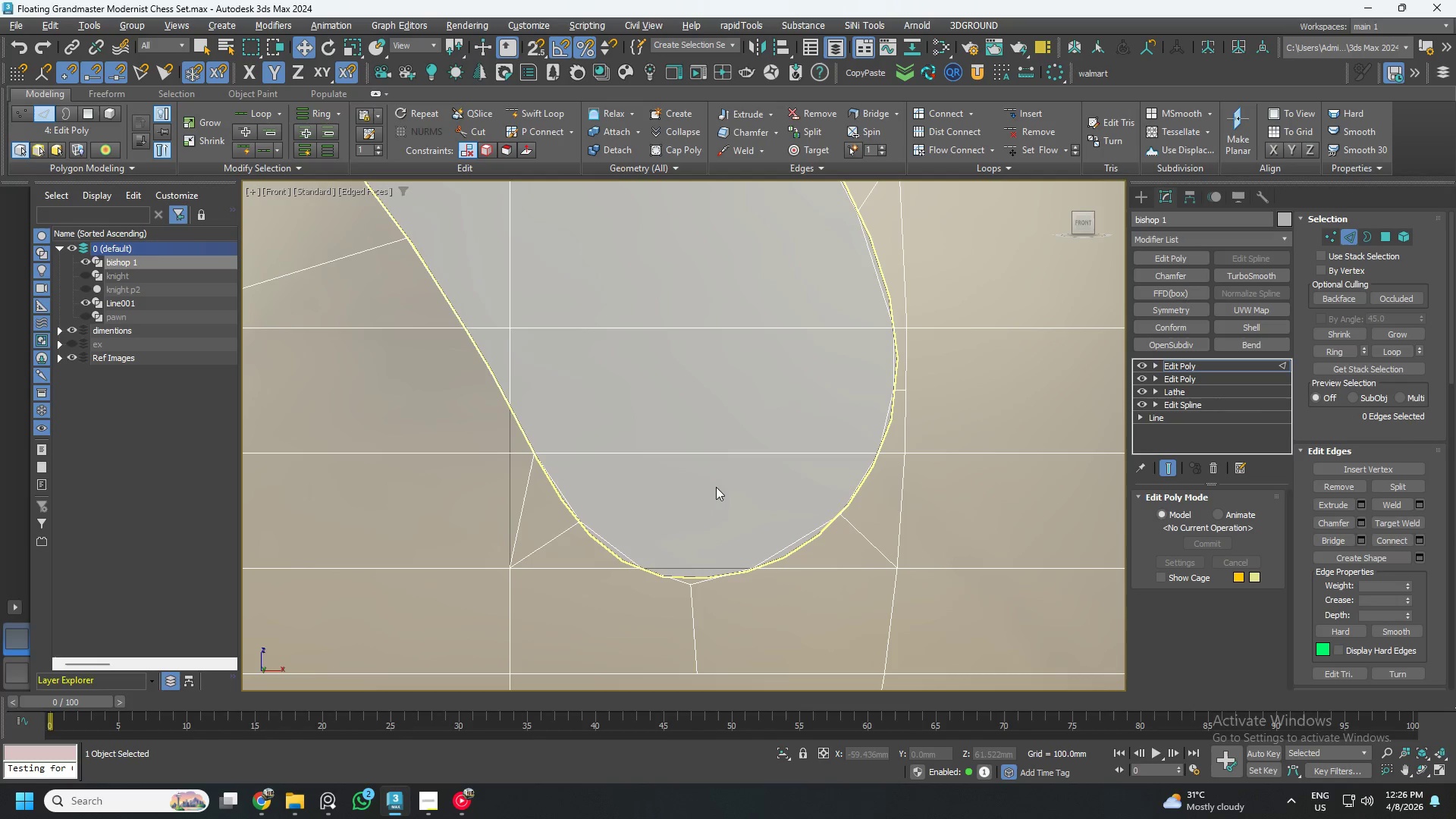 
left_click([715, 450])
 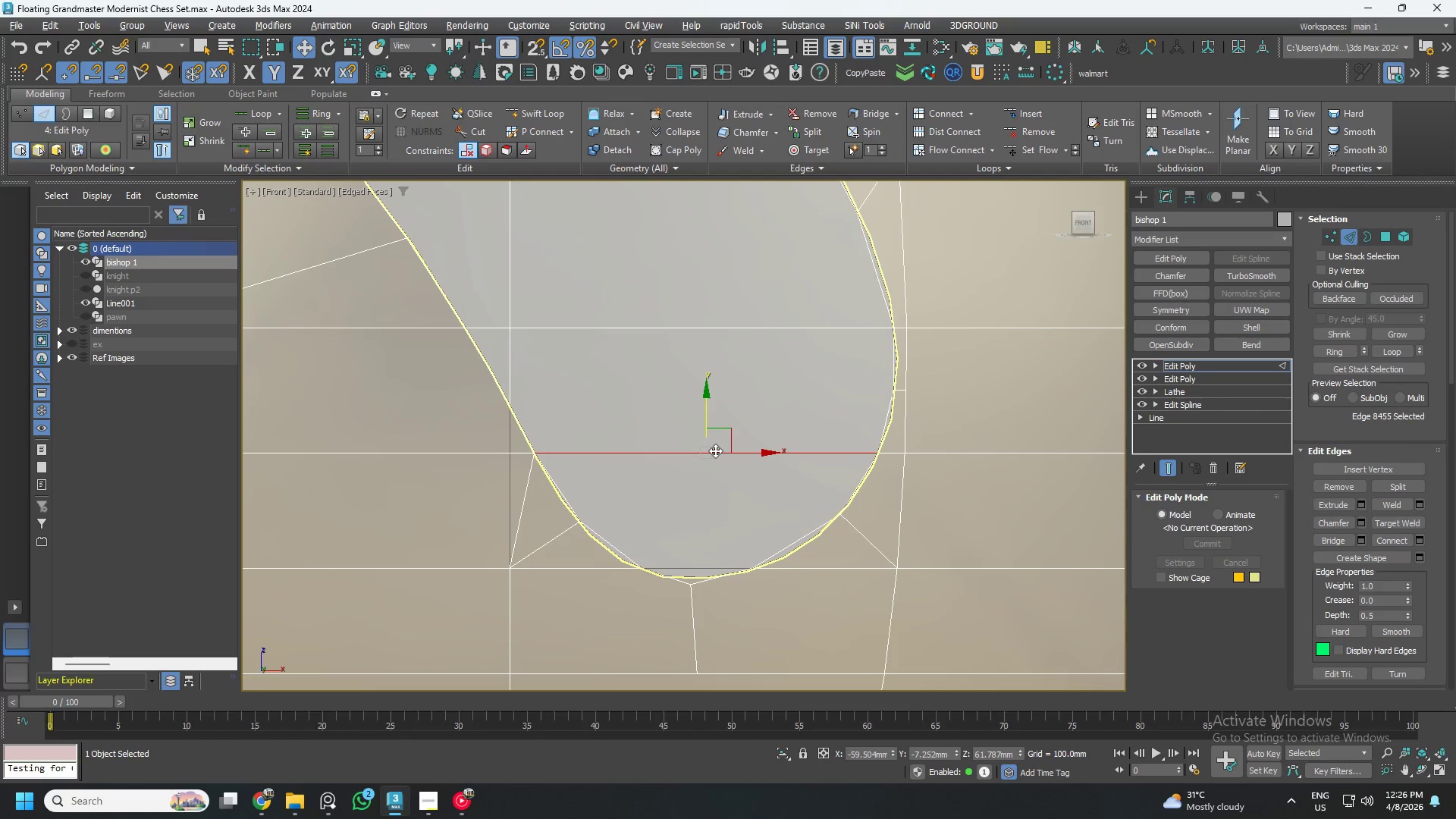 
key(Control+Backspace)
 